 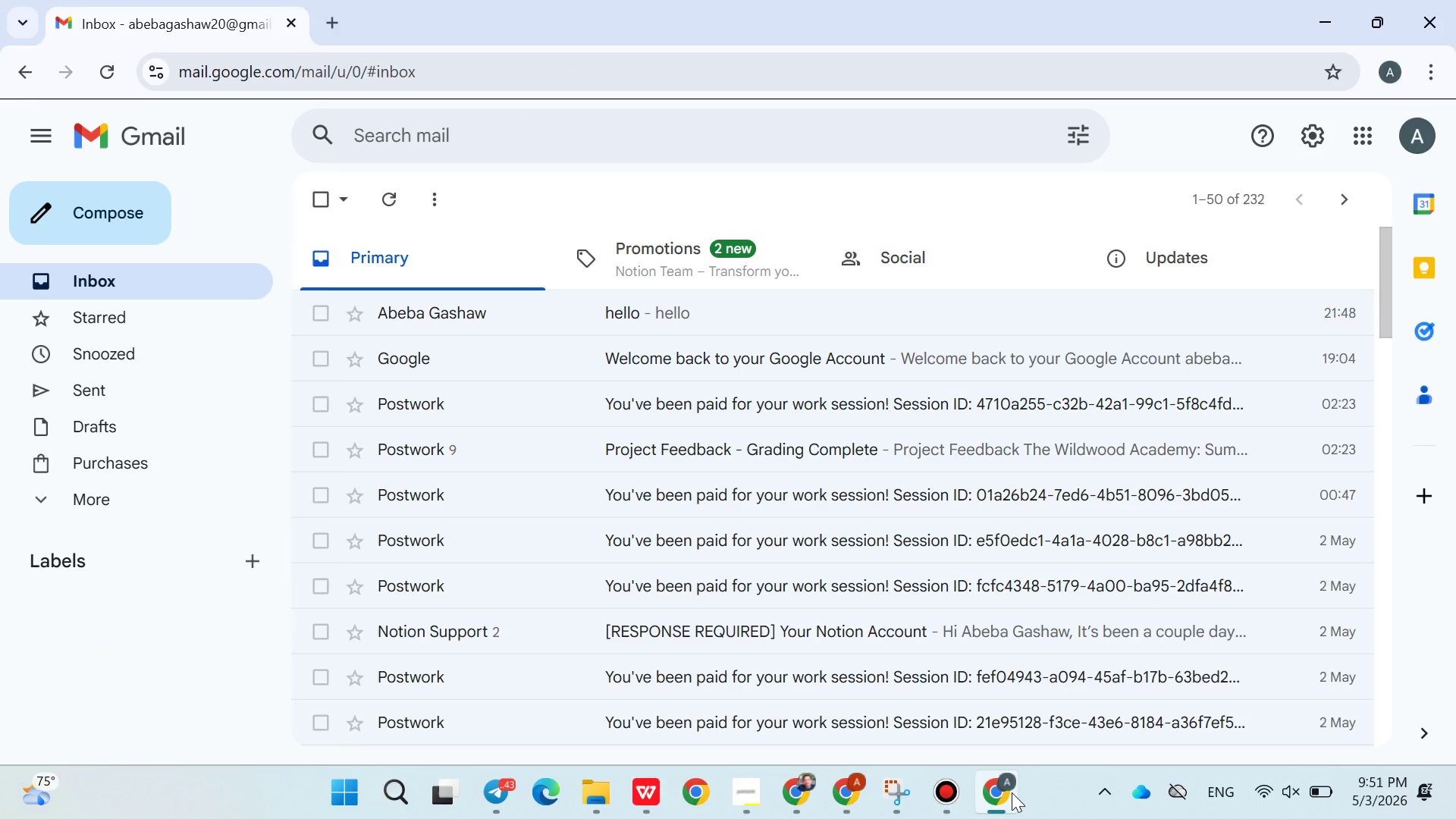 
left_click([1012, 792])
 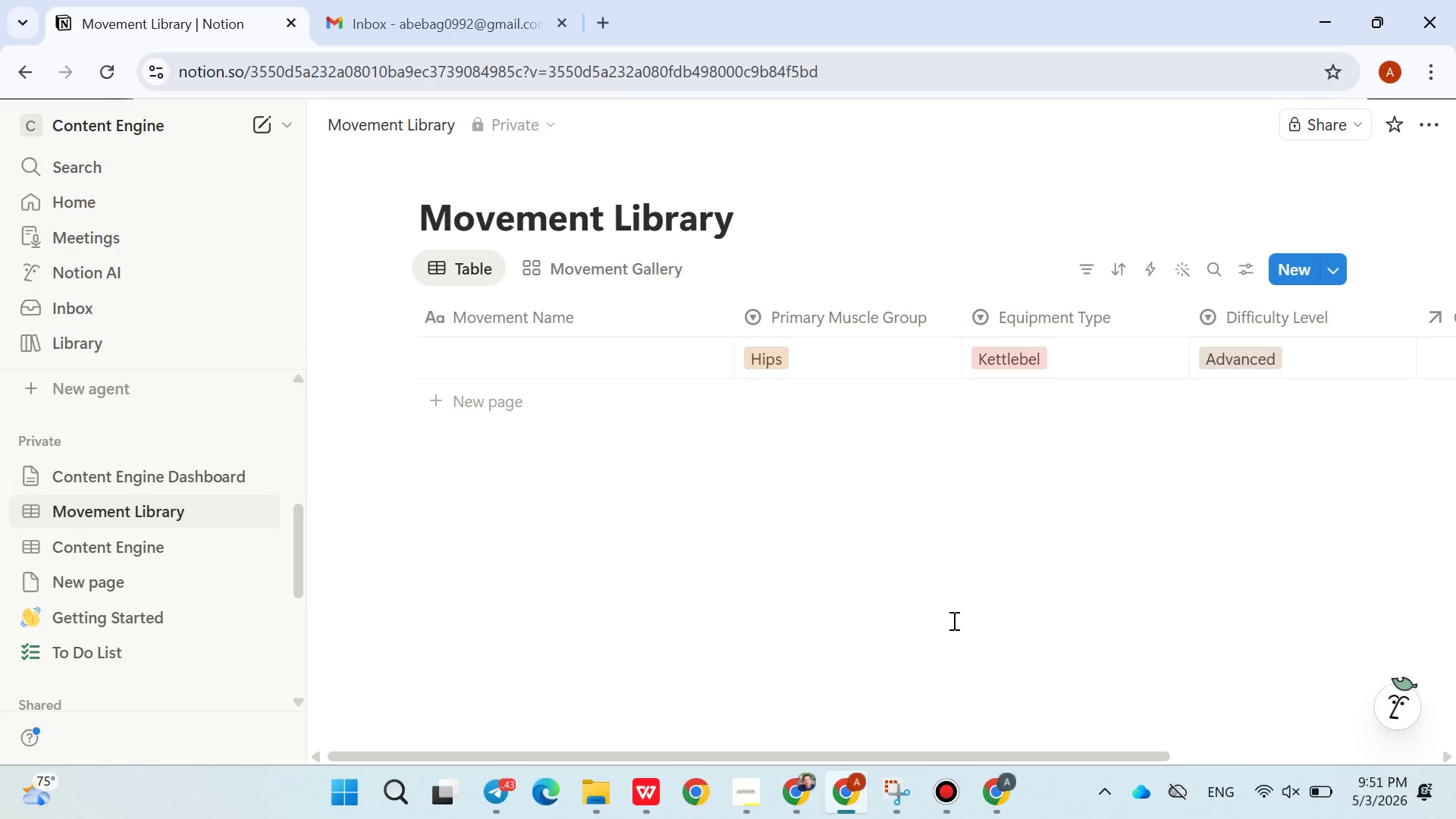 
wait(49.31)
 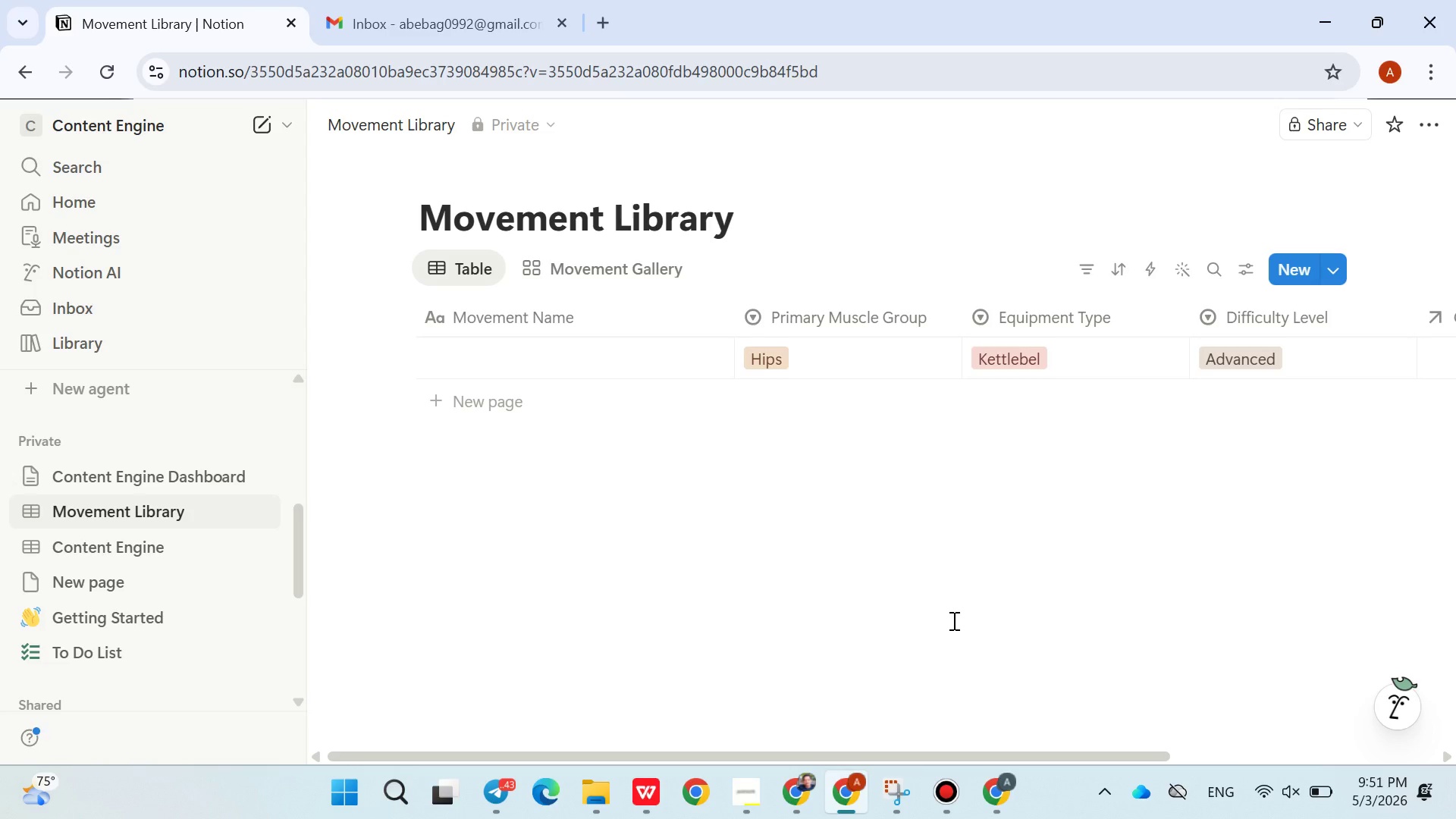 
left_click([503, 788])
 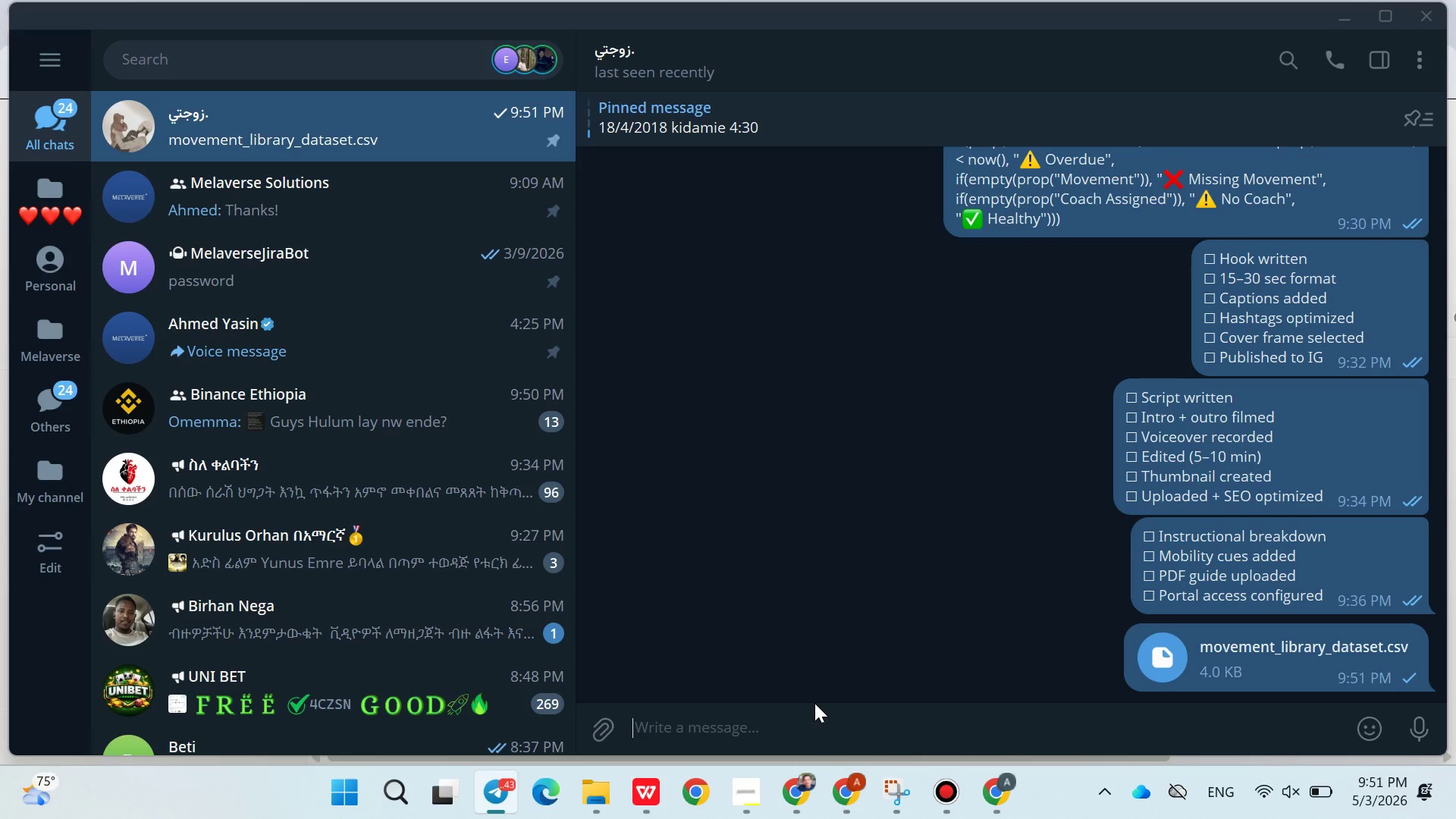 
wait(11.91)
 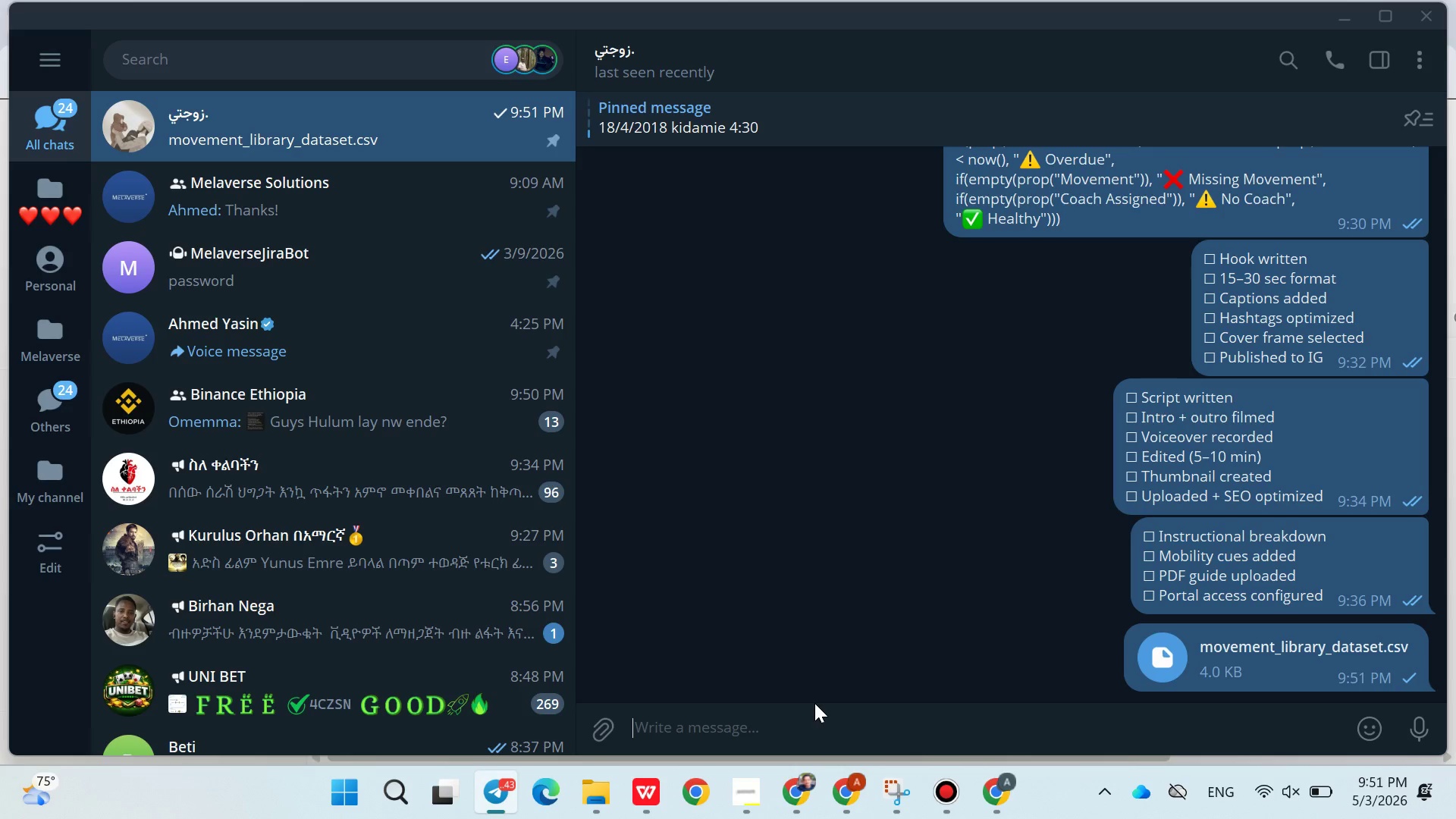 
left_click([999, 783])
 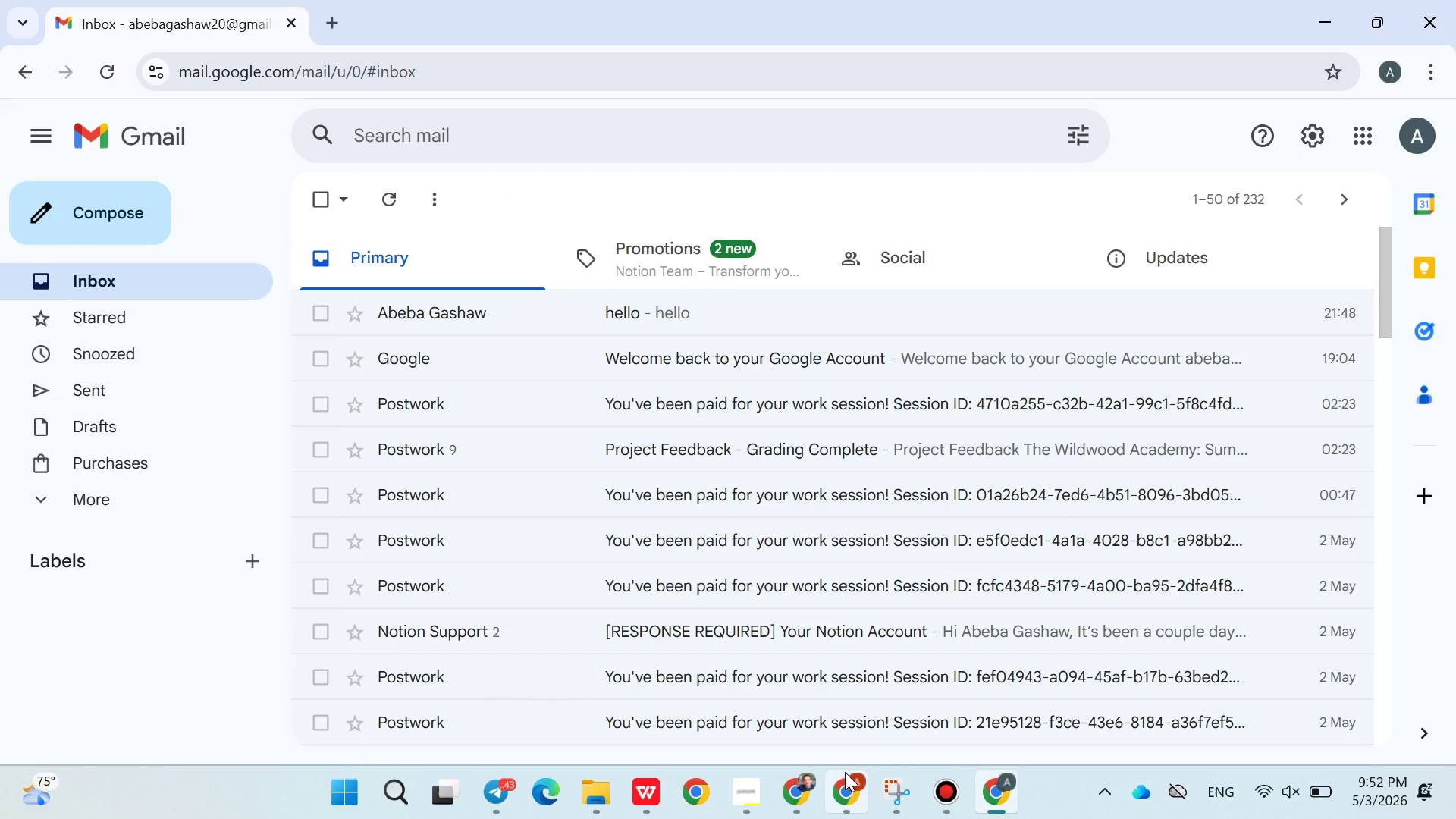 
left_click([845, 772])
 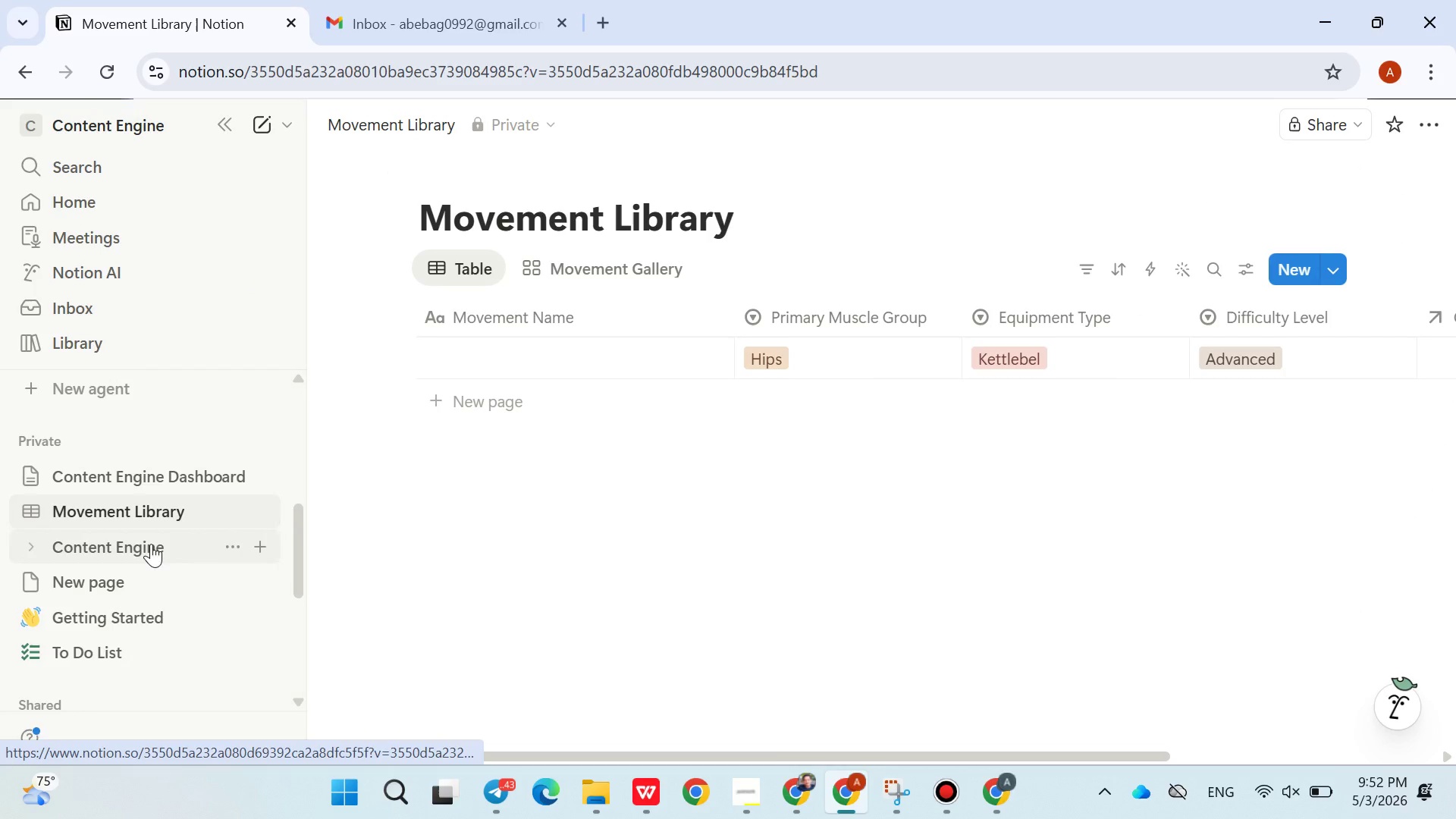 
left_click([144, 545])
 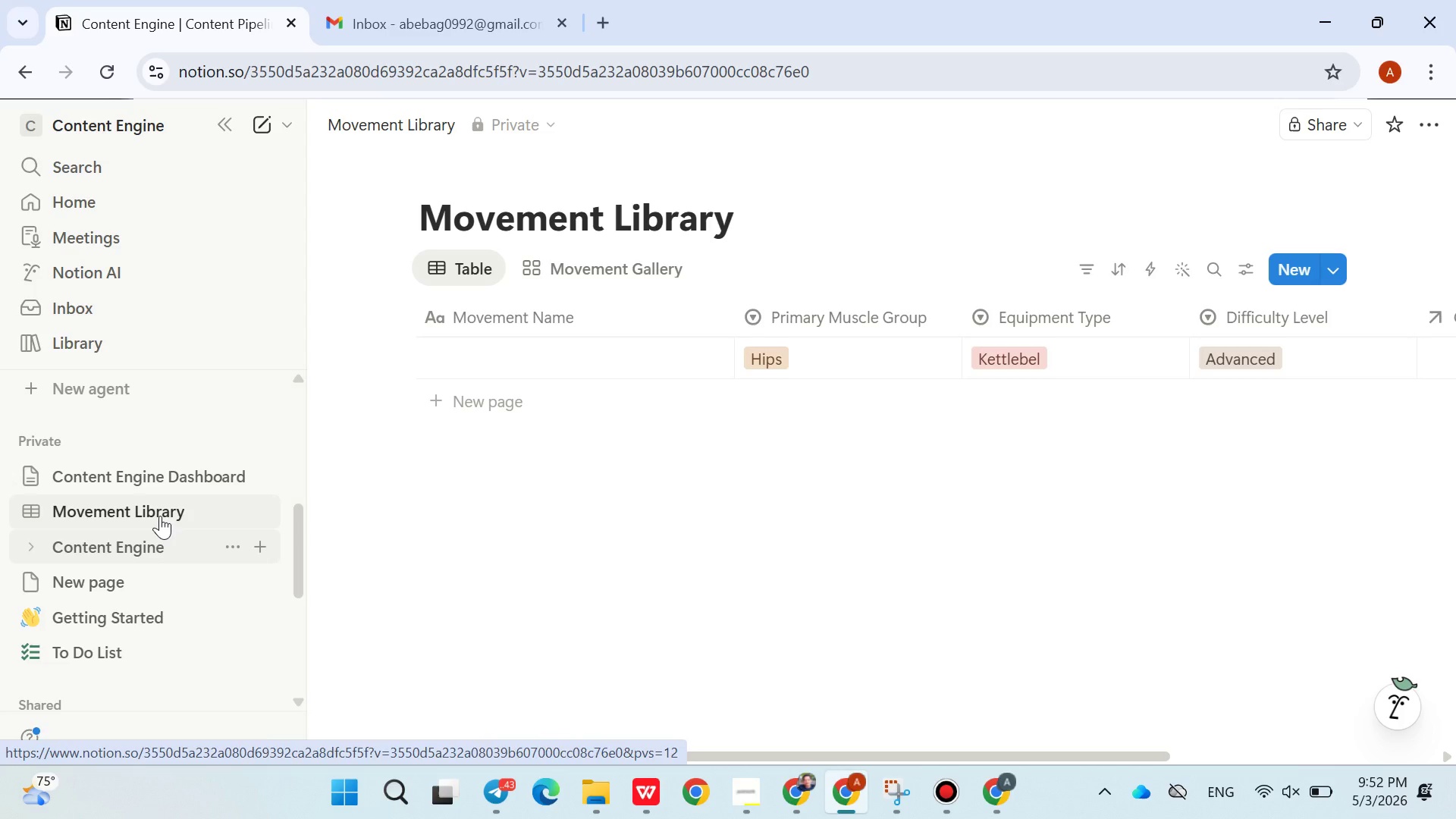 
left_click([165, 513])
 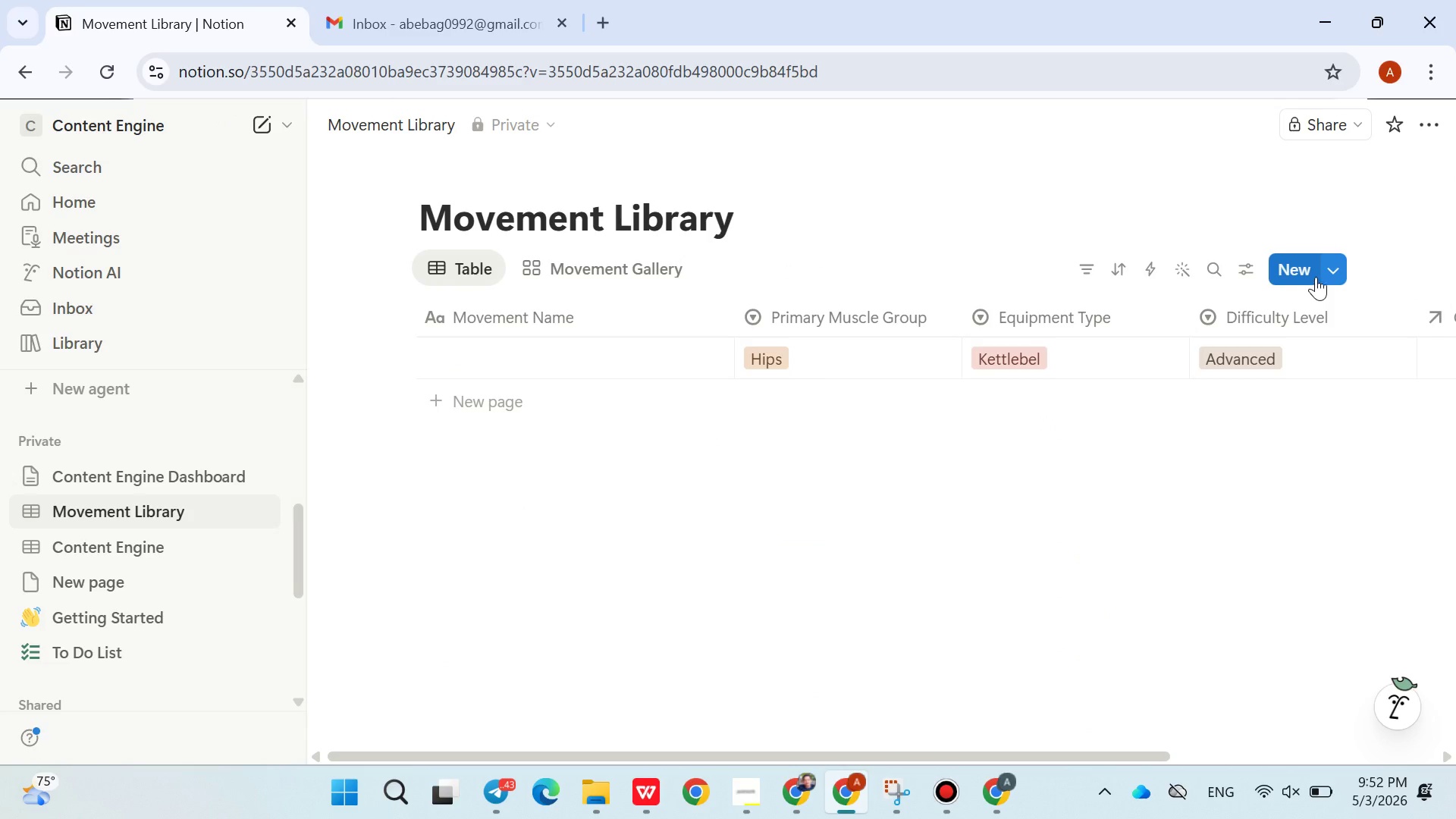 
left_click([1345, 268])
 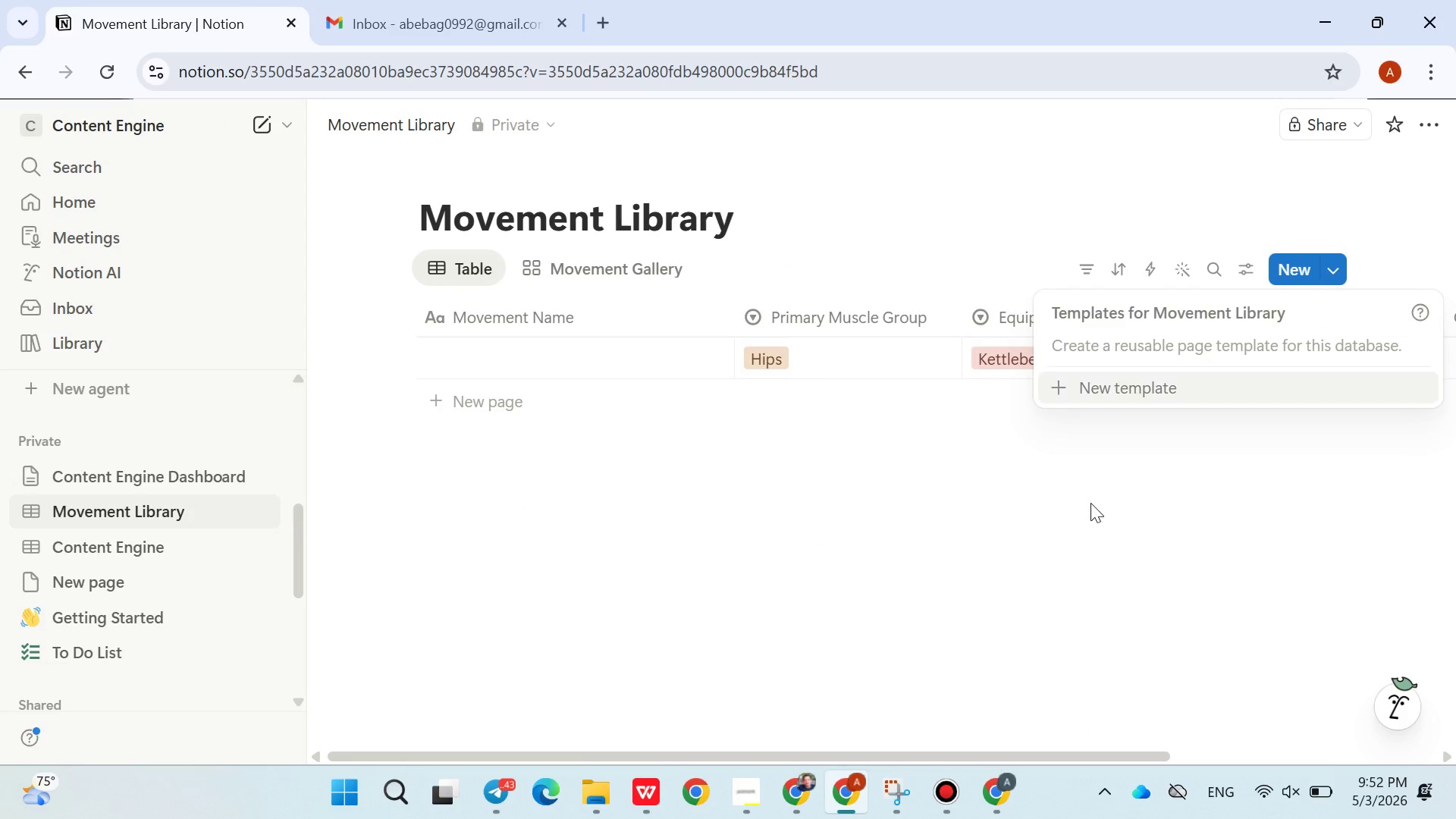 
left_click([1071, 522])
 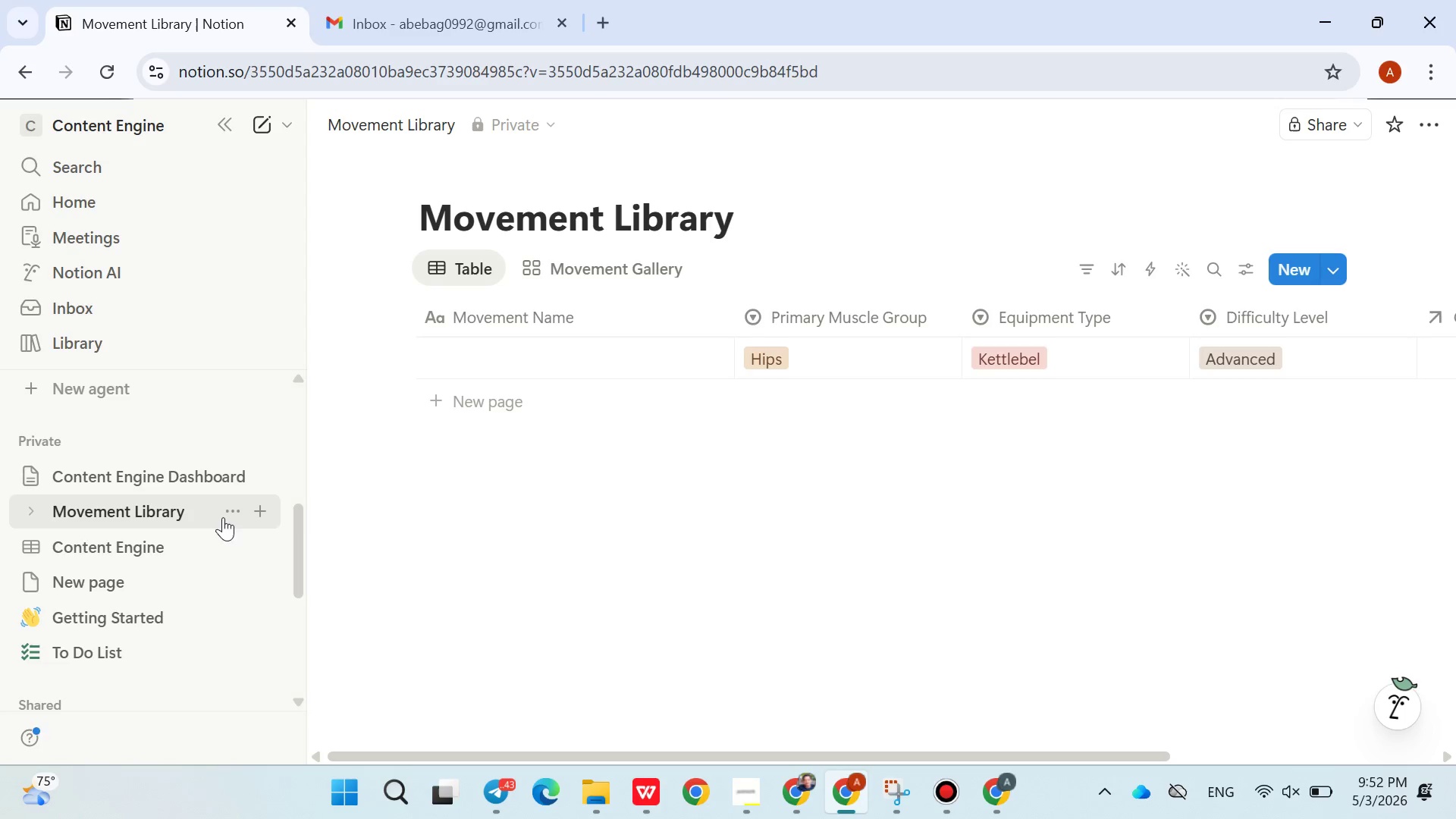 
left_click([237, 519])
 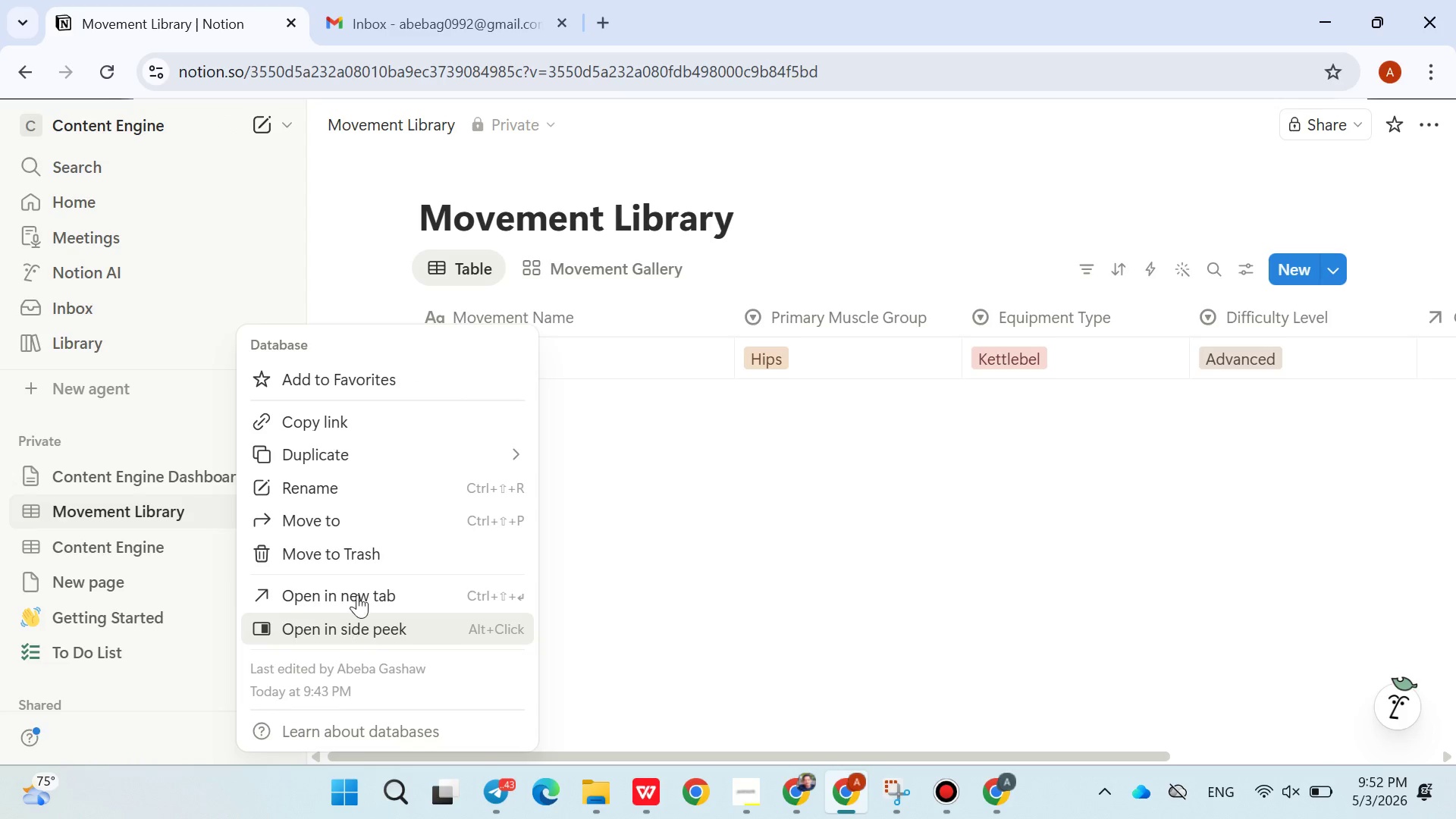 
left_click([358, 558])
 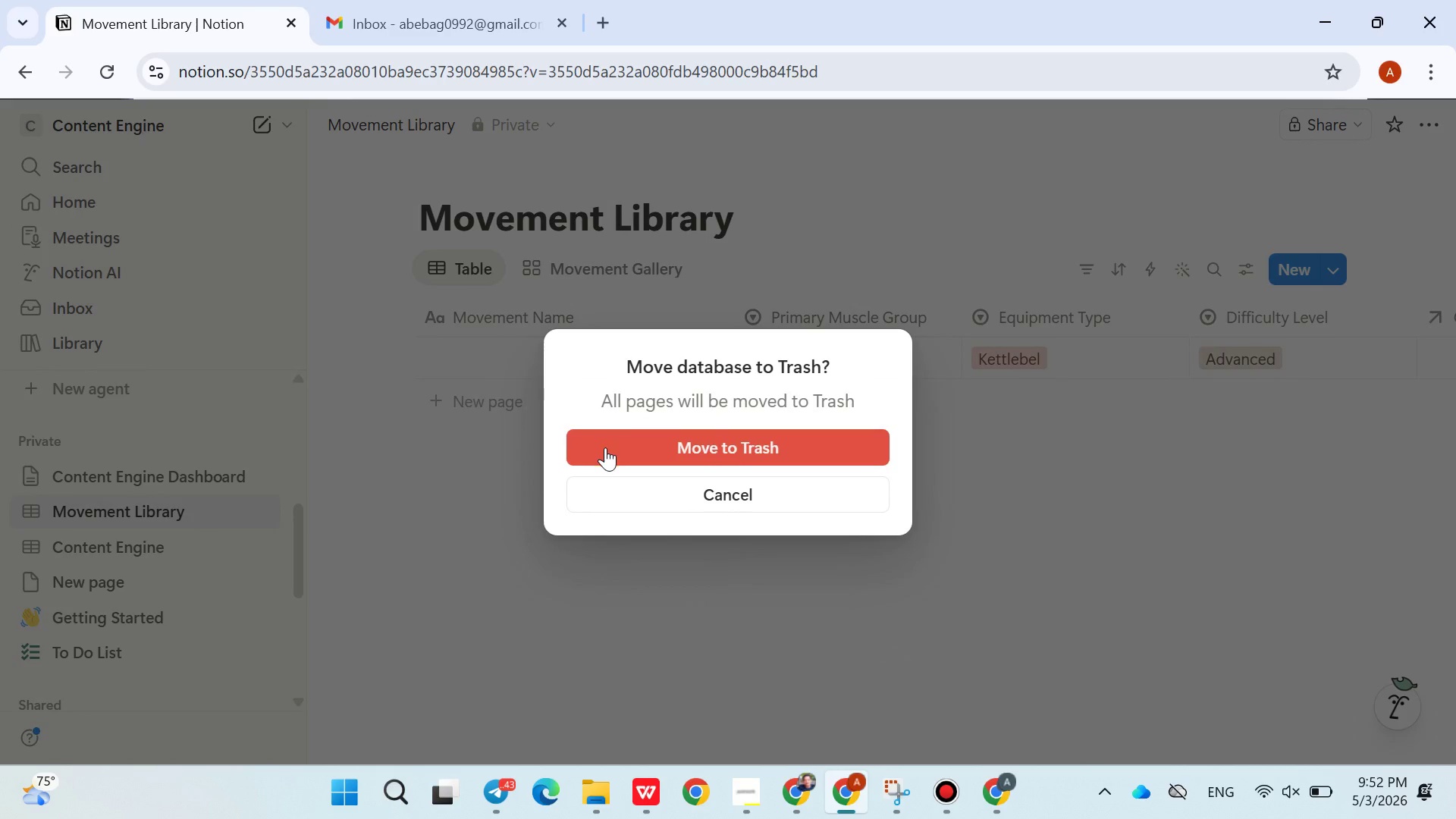 
left_click([605, 450])
 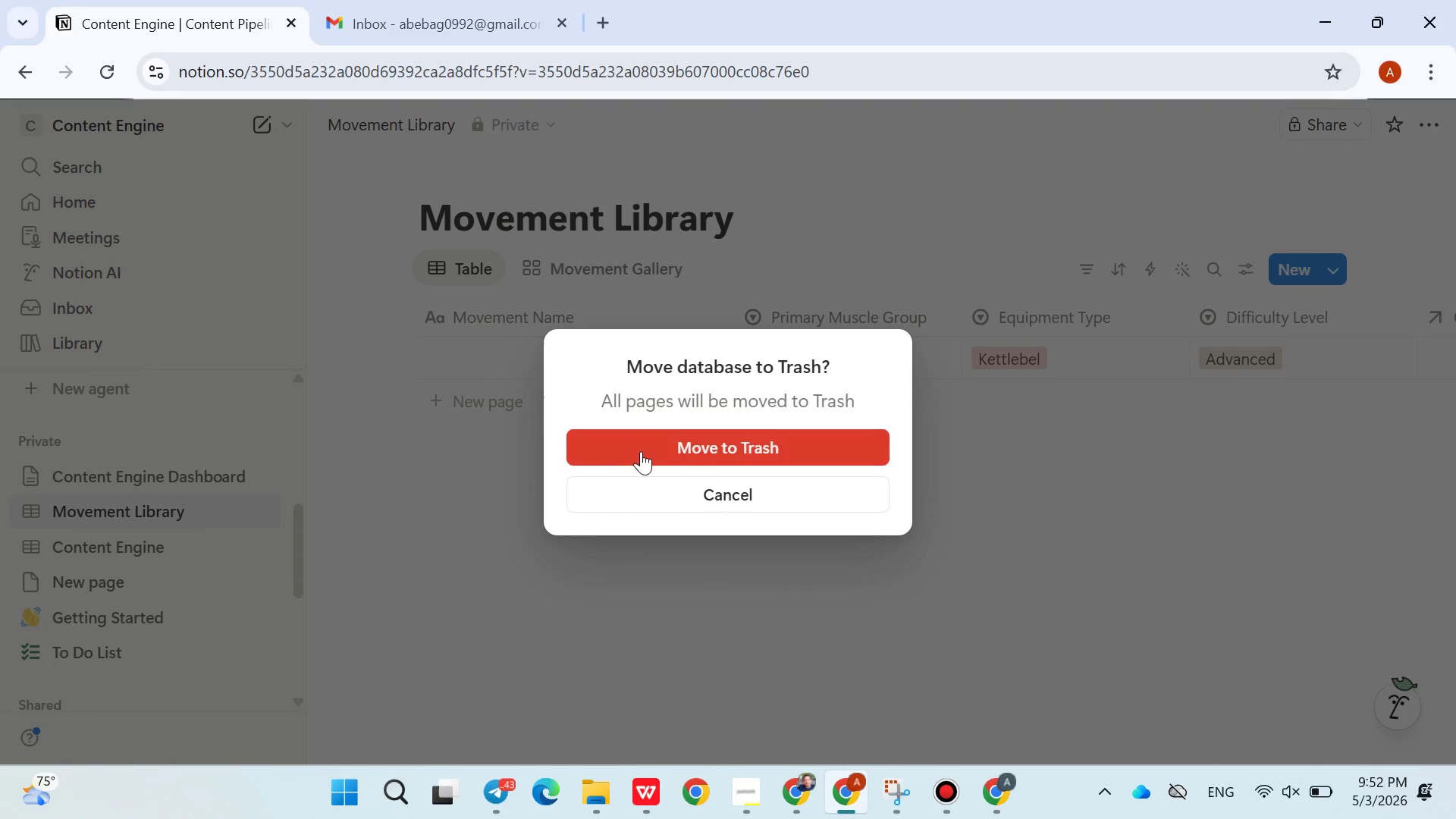 
left_click([642, 448])
 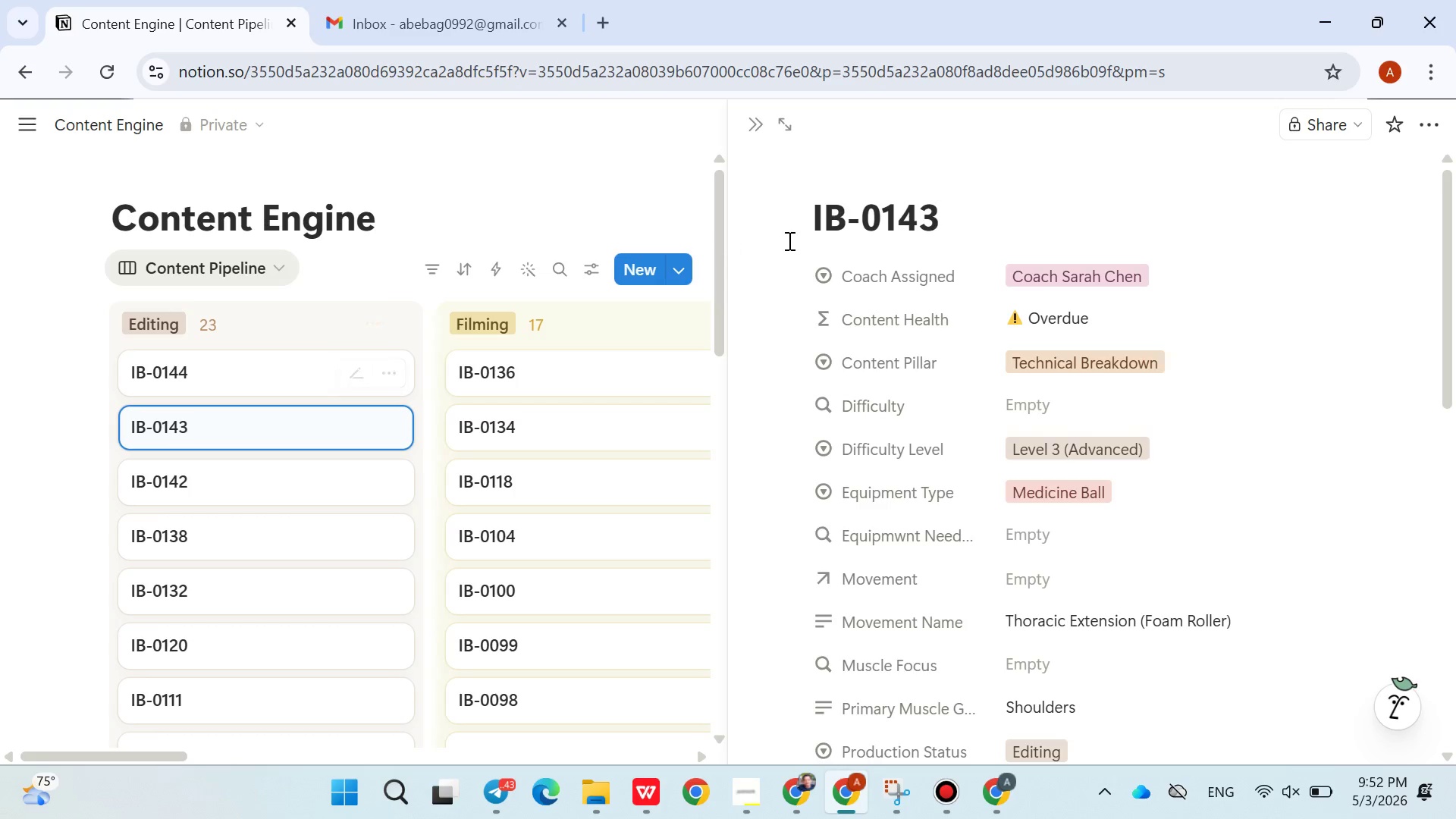 
left_click([752, 126])
 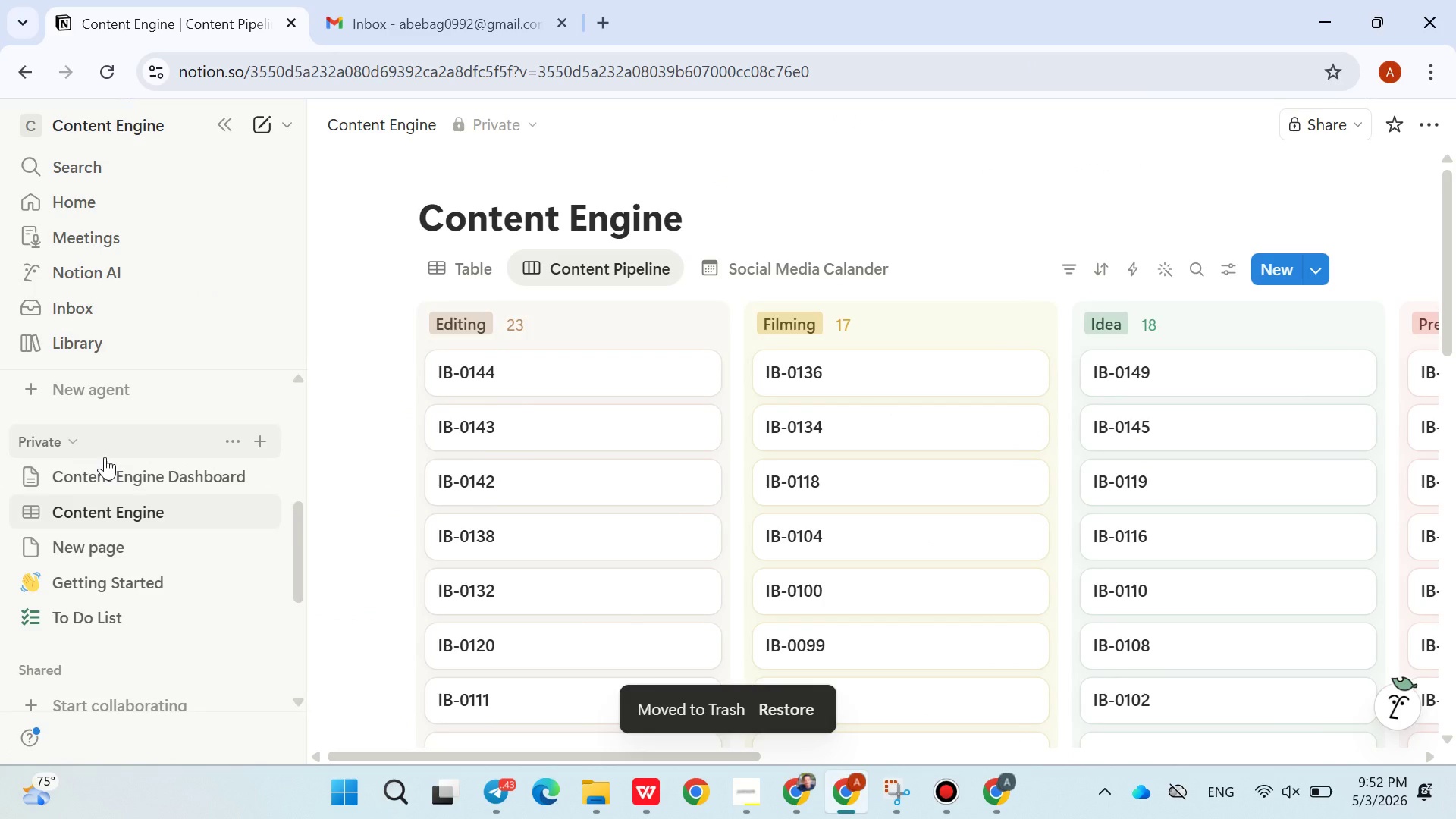 
left_click([256, 438])
 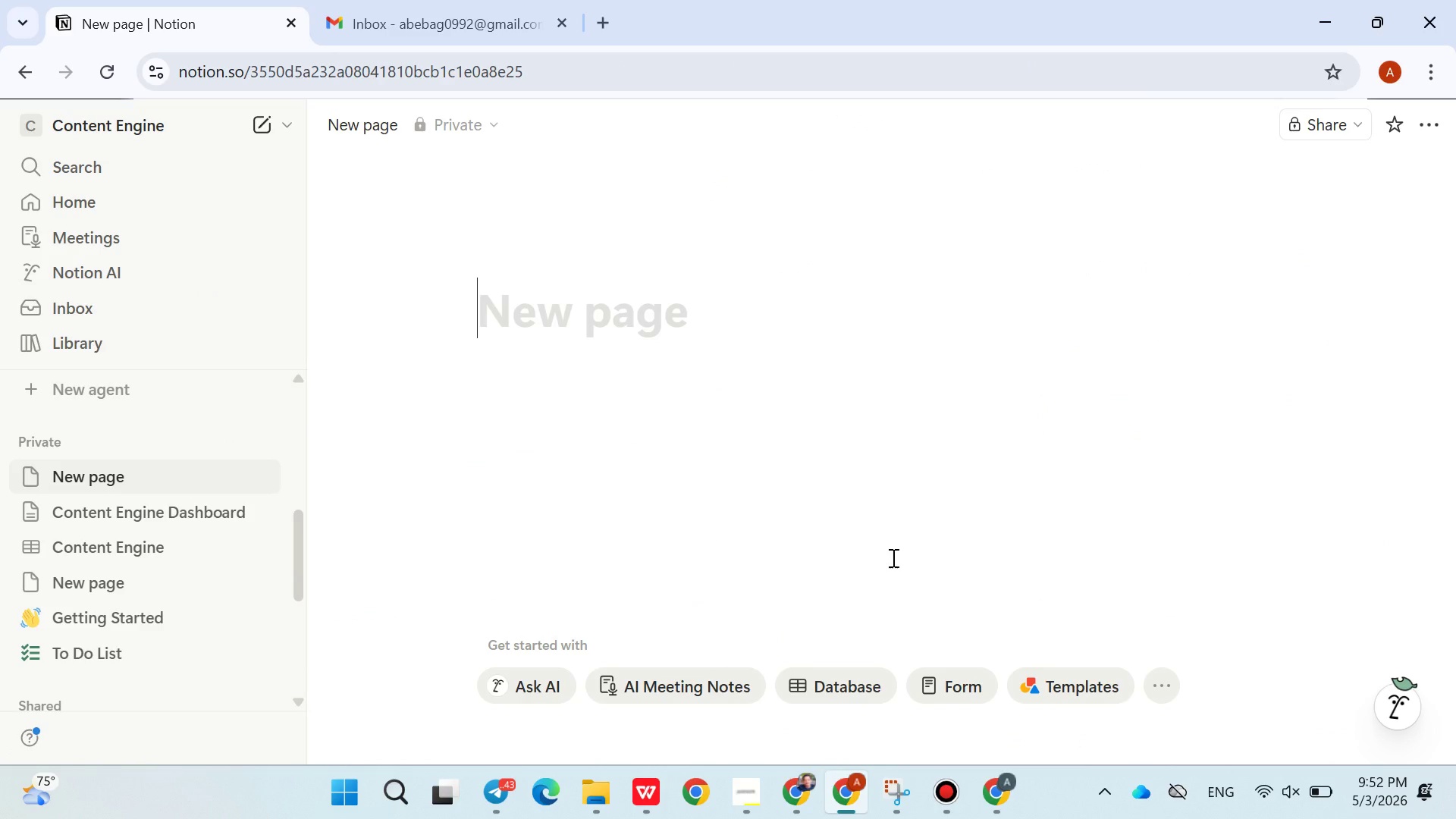 
left_click([1141, 673])
 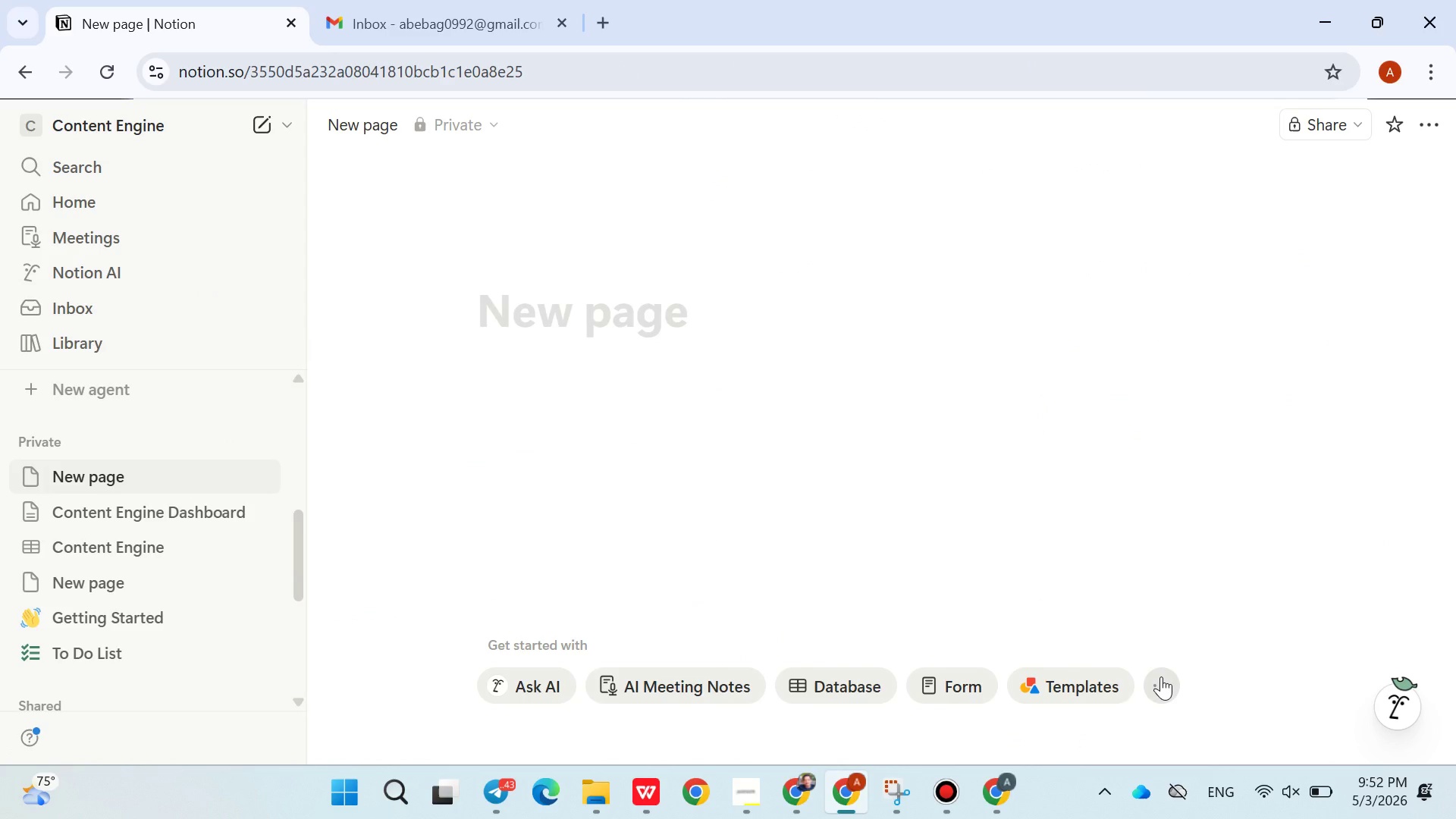 
left_click([1161, 676])
 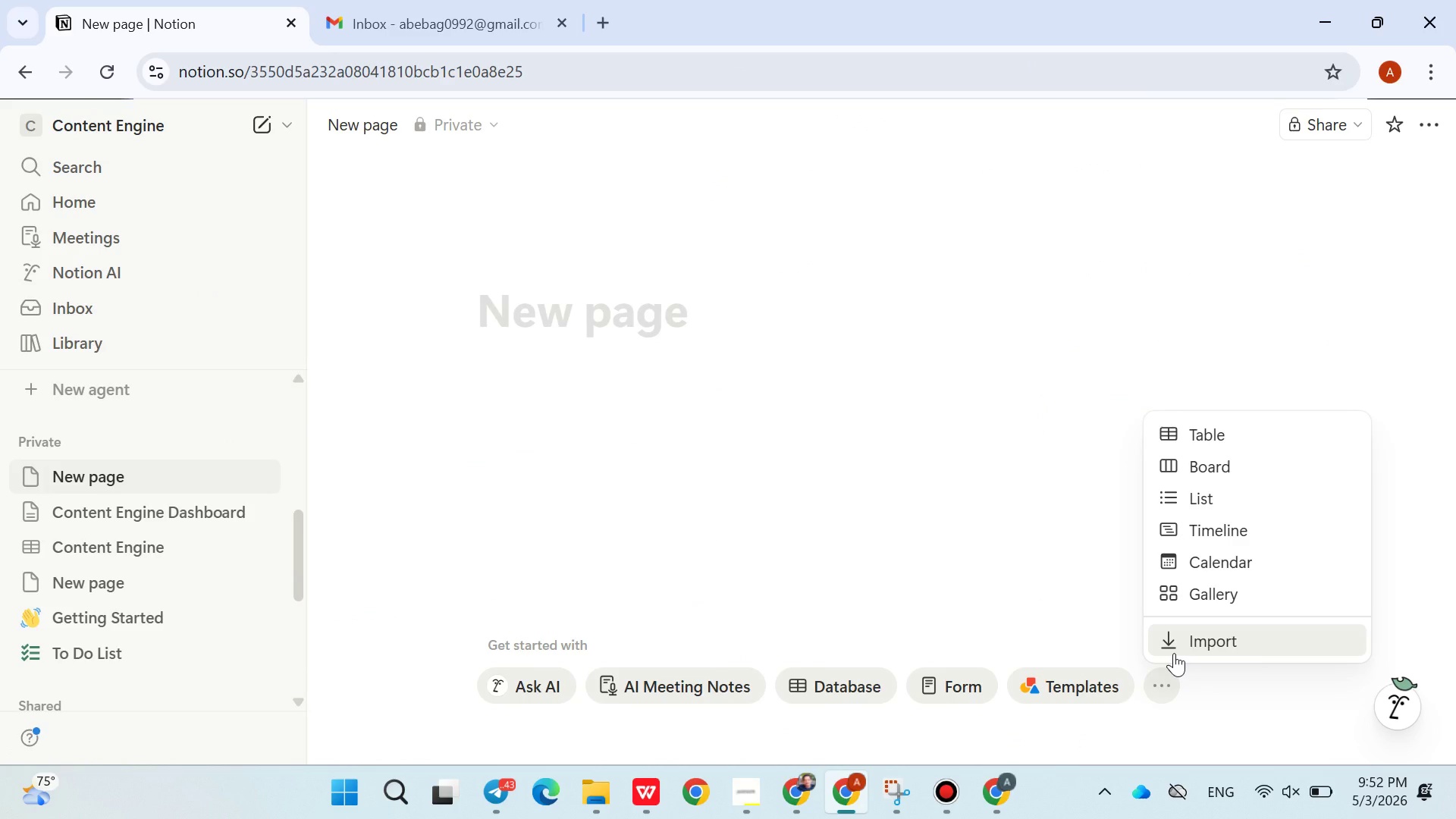 
left_click([1175, 652])
 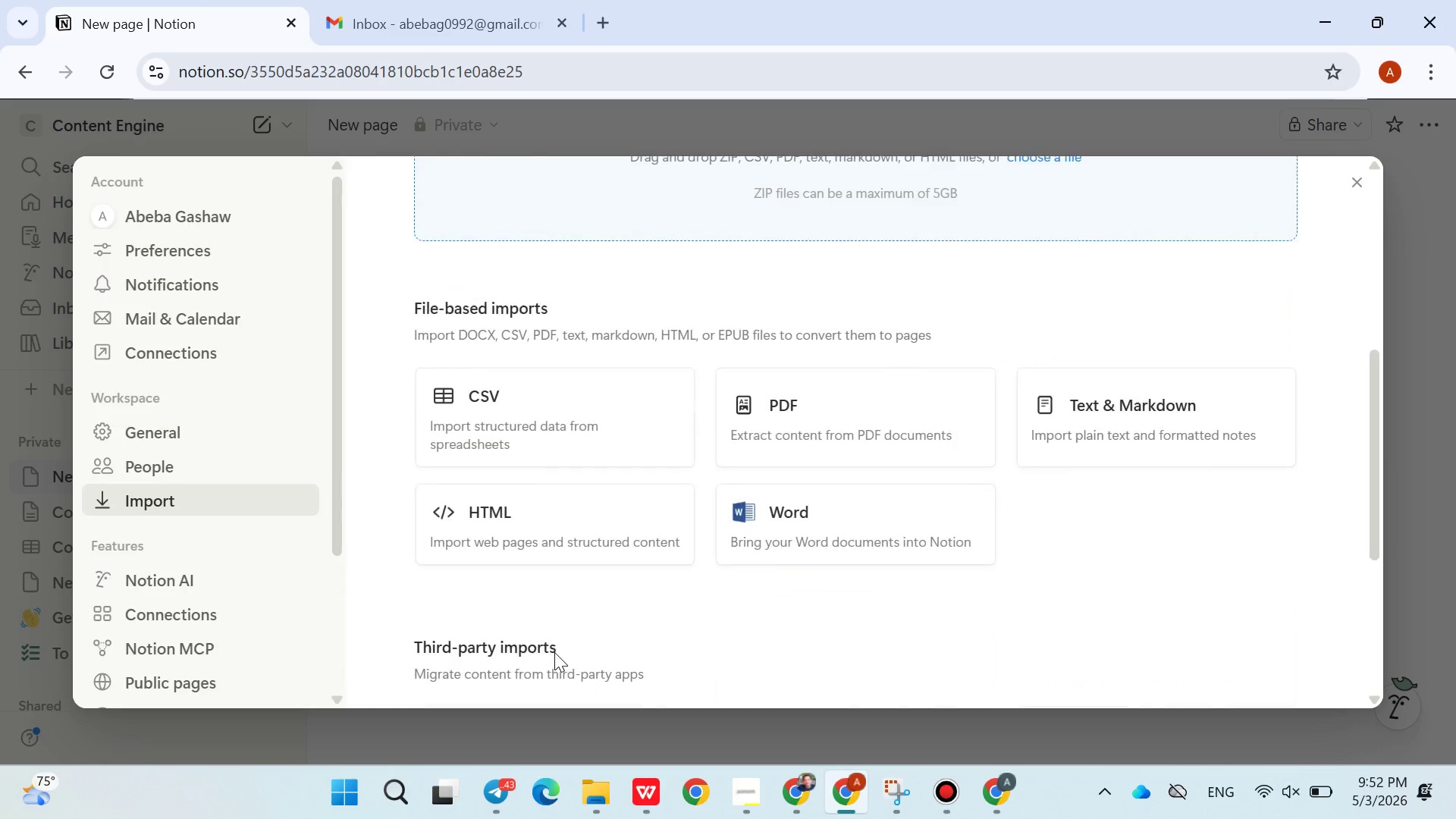 
wait(5.44)
 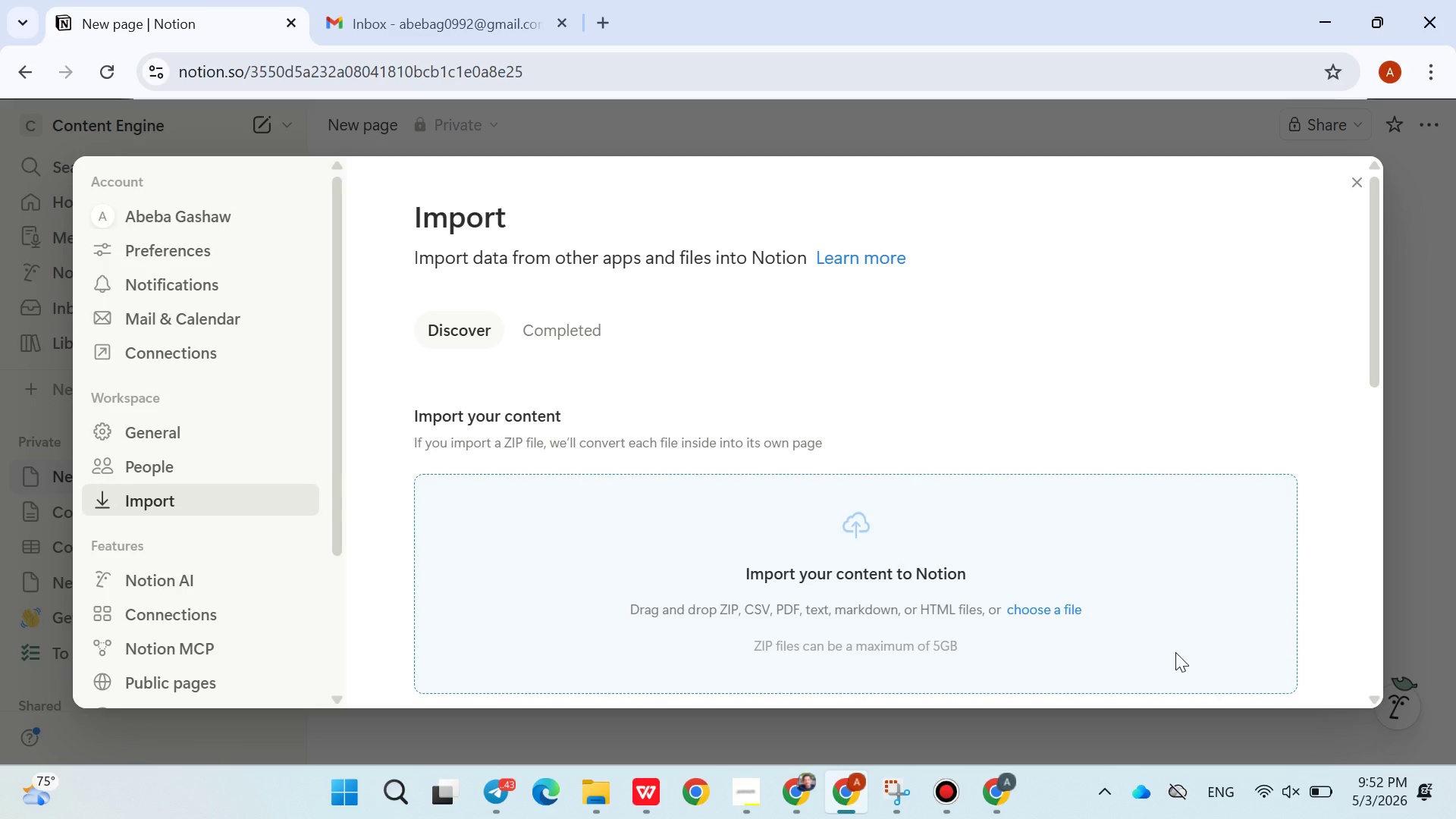 
left_click([520, 423])
 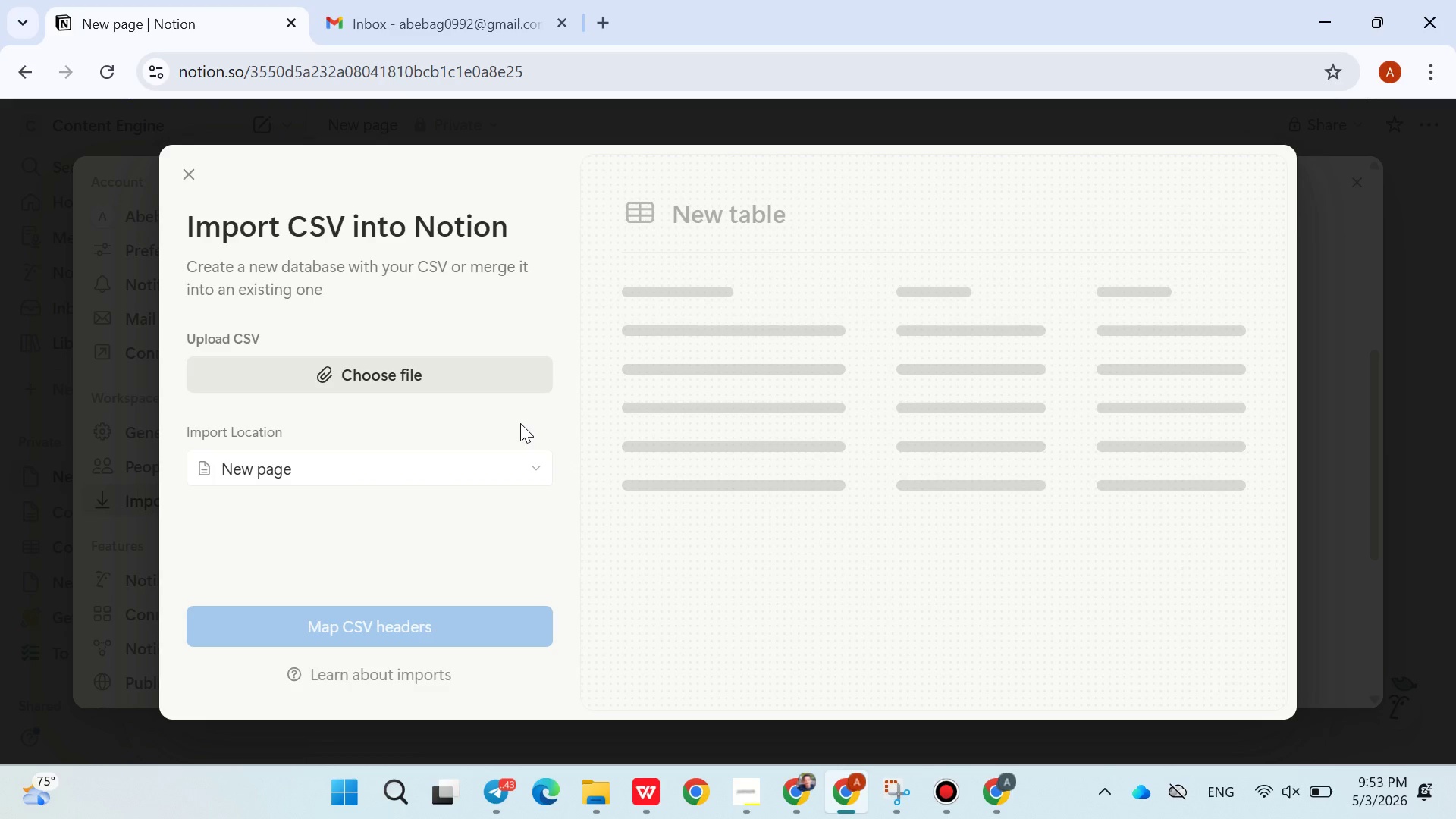 
wait(20.25)
 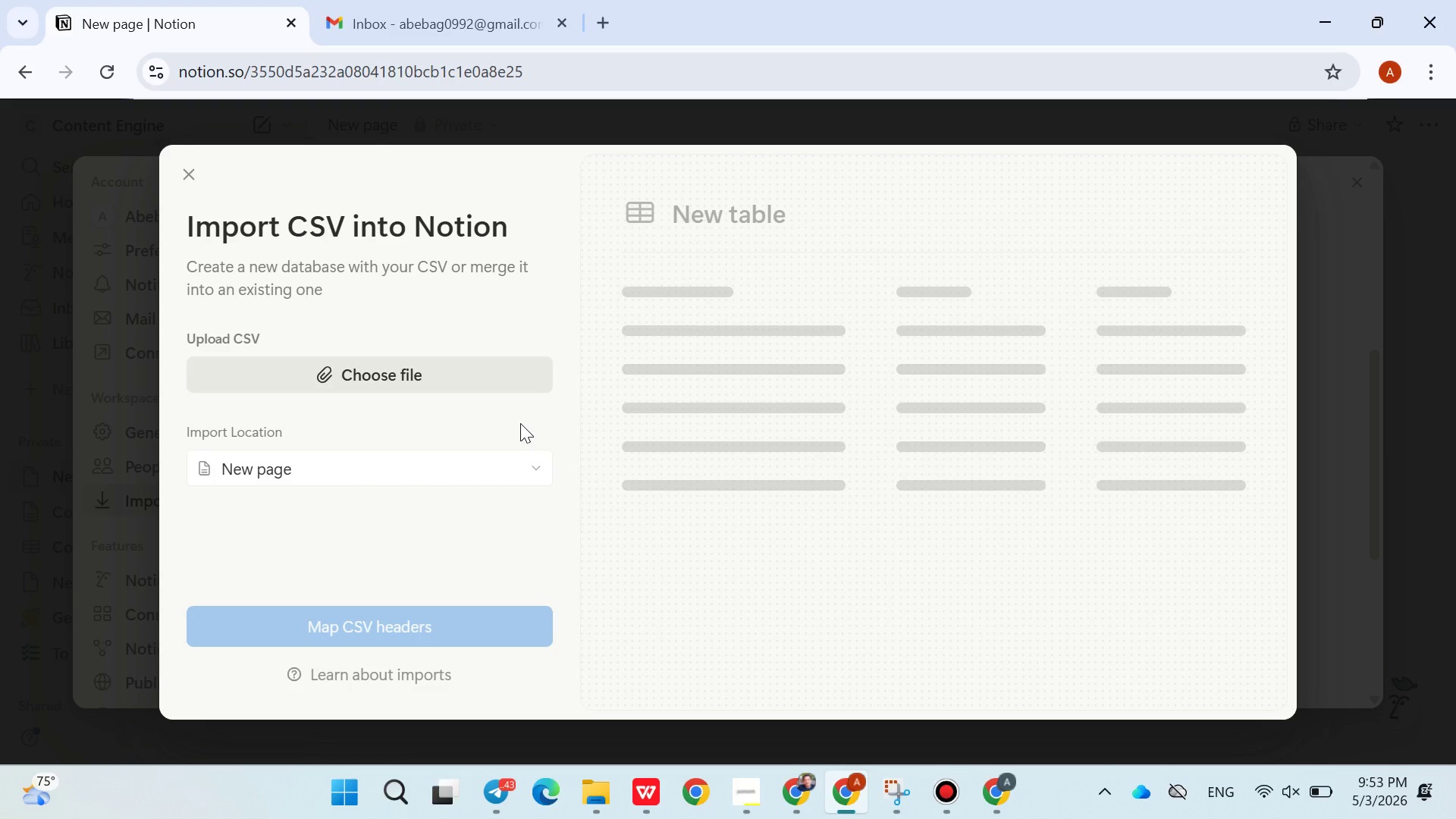 
left_click([366, 377])
 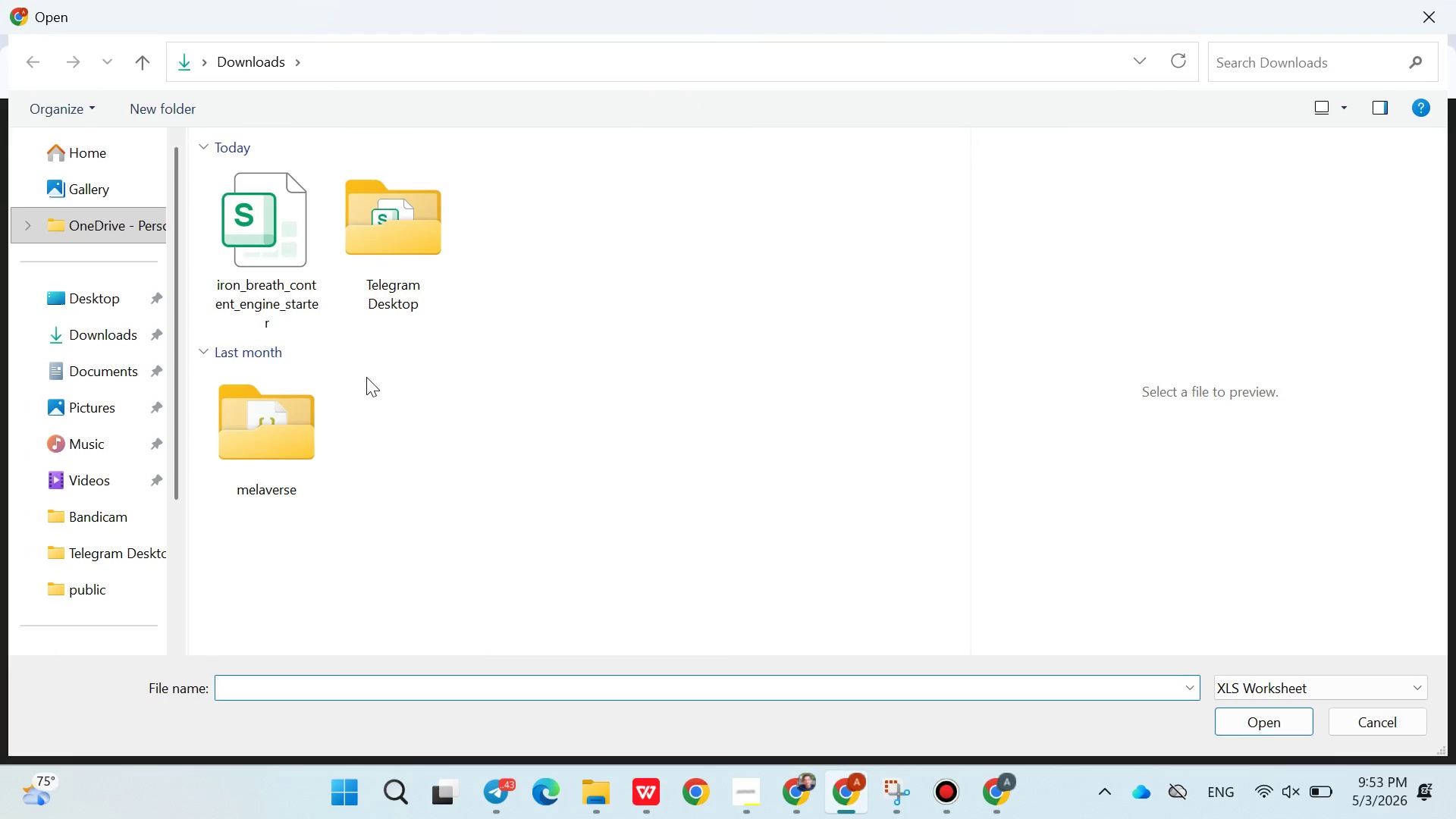 
double_click([394, 196])
 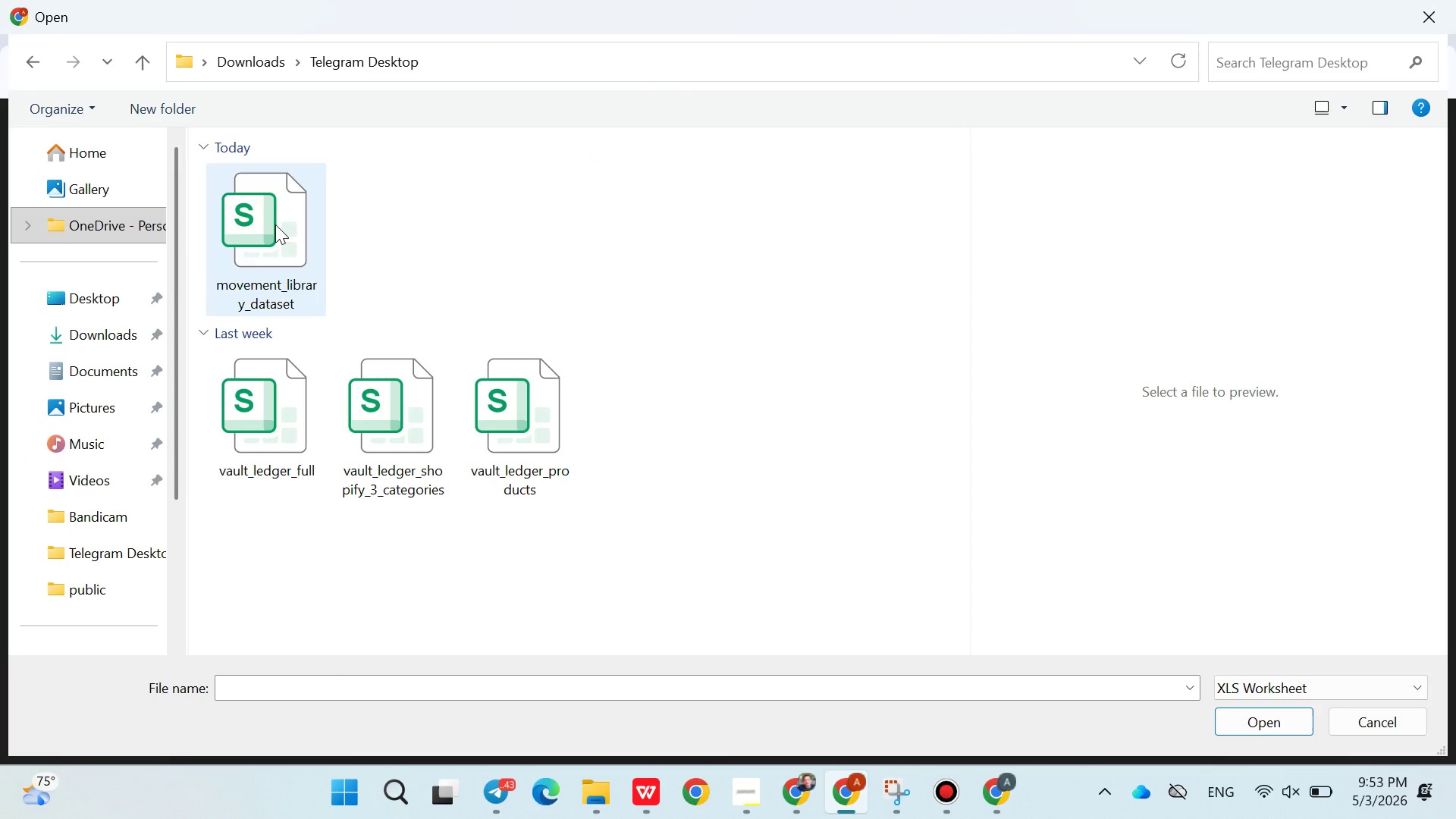 
left_click([275, 224])
 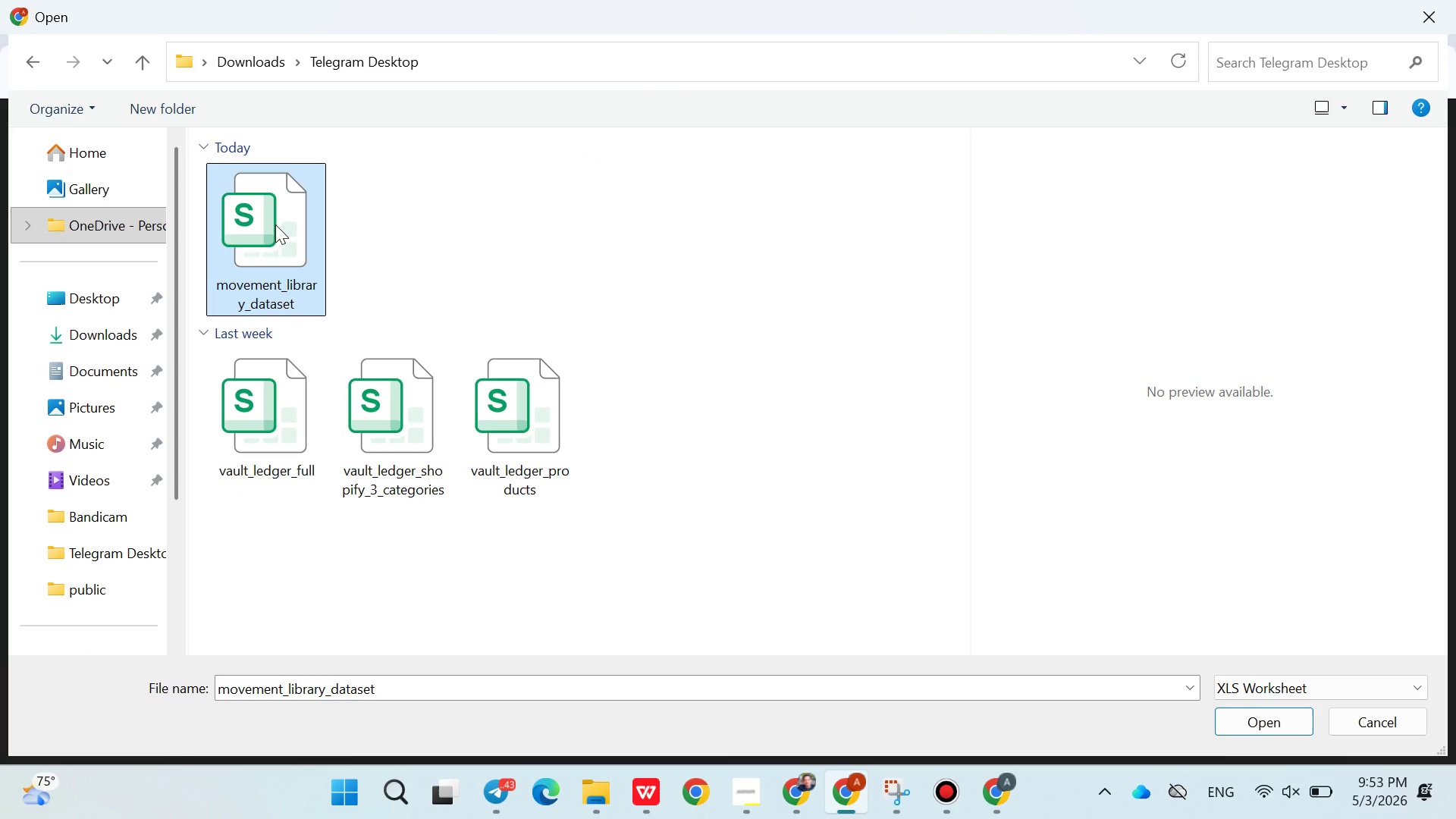 
key(Enter)
 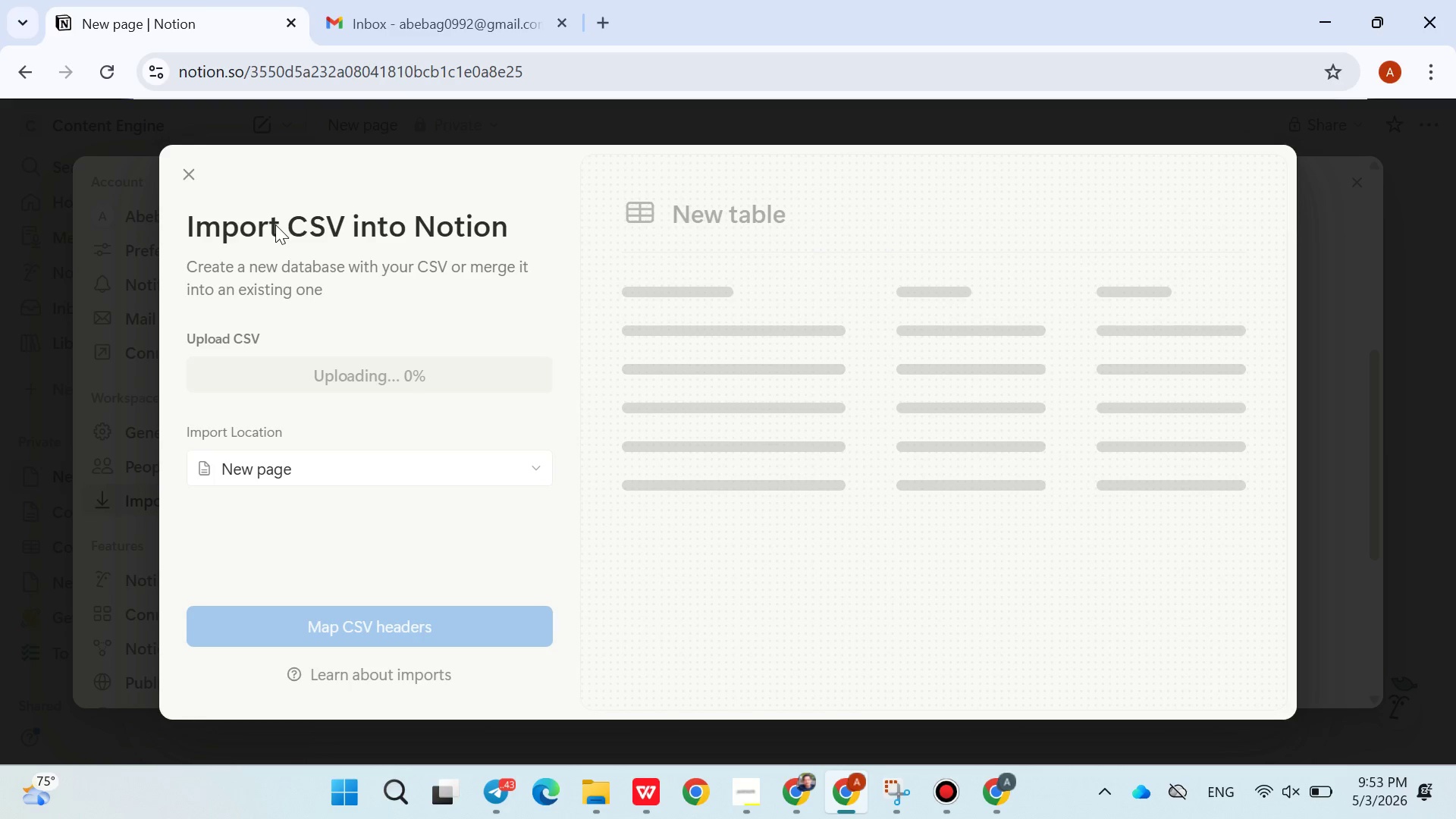 
wait(11.16)
 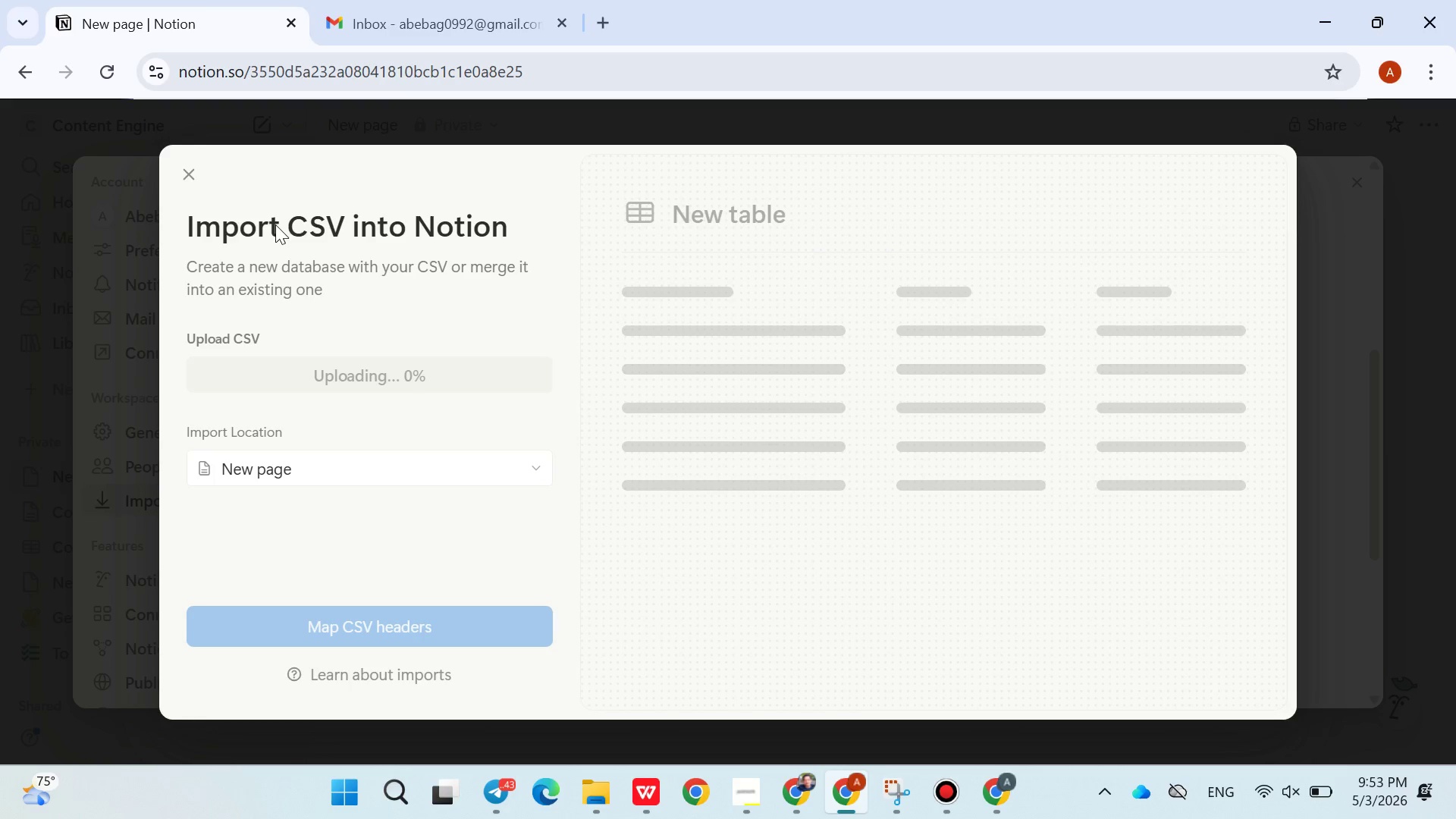 
left_click([339, 627])
 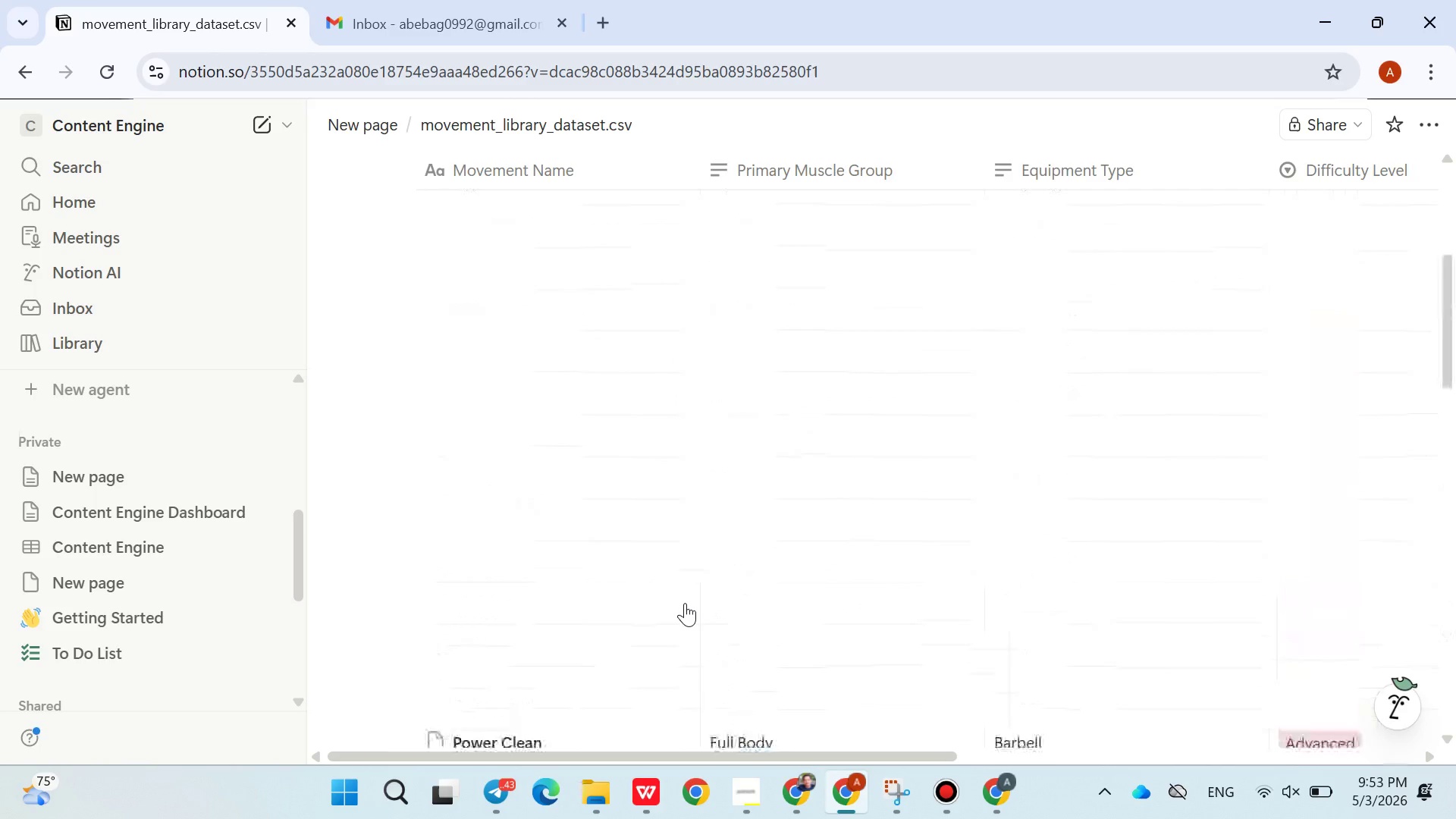 
wait(27.22)
 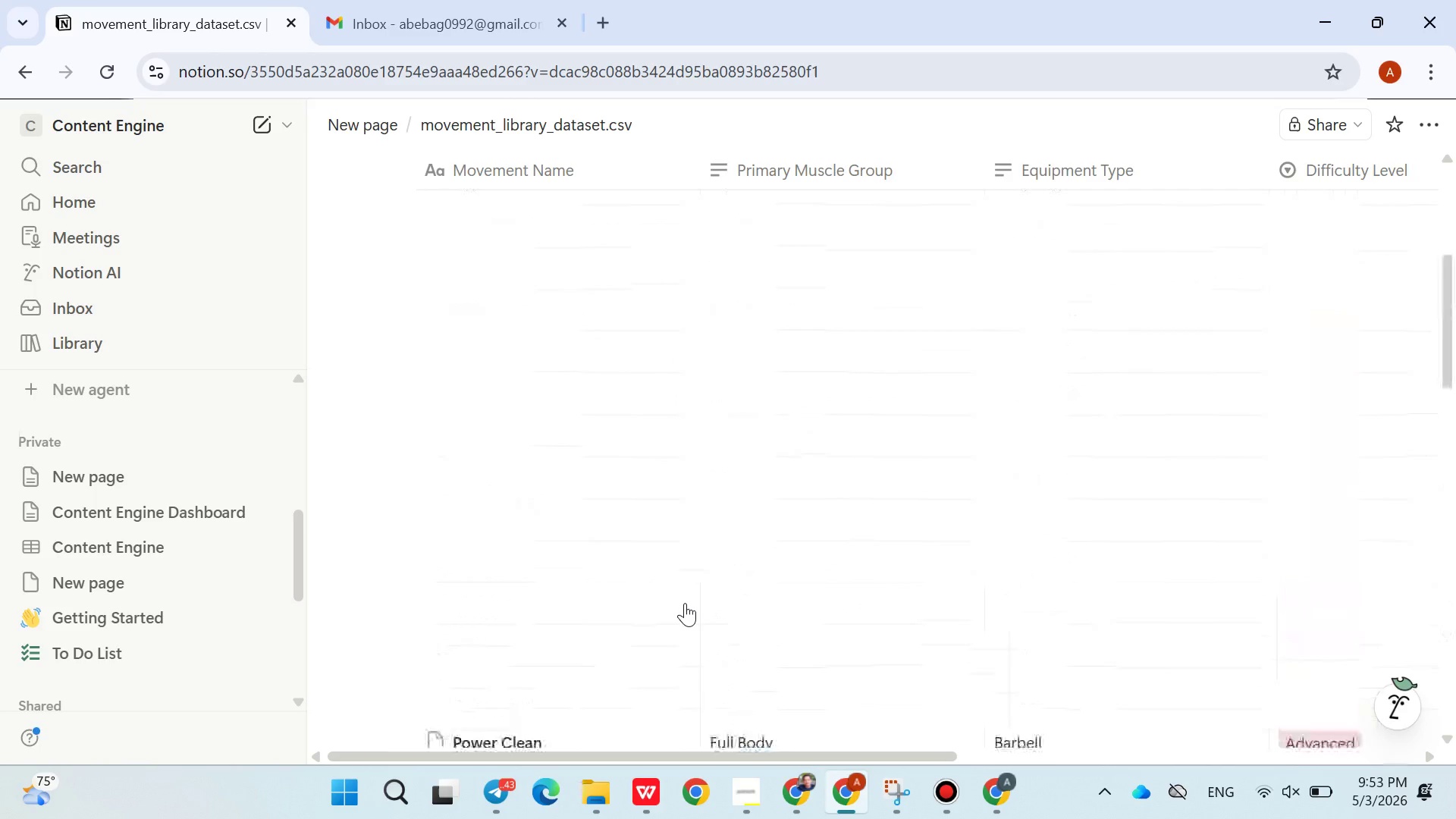 
left_click_drag(start_coordinate=[730, 213], to_coordinate=[1057, 195])
 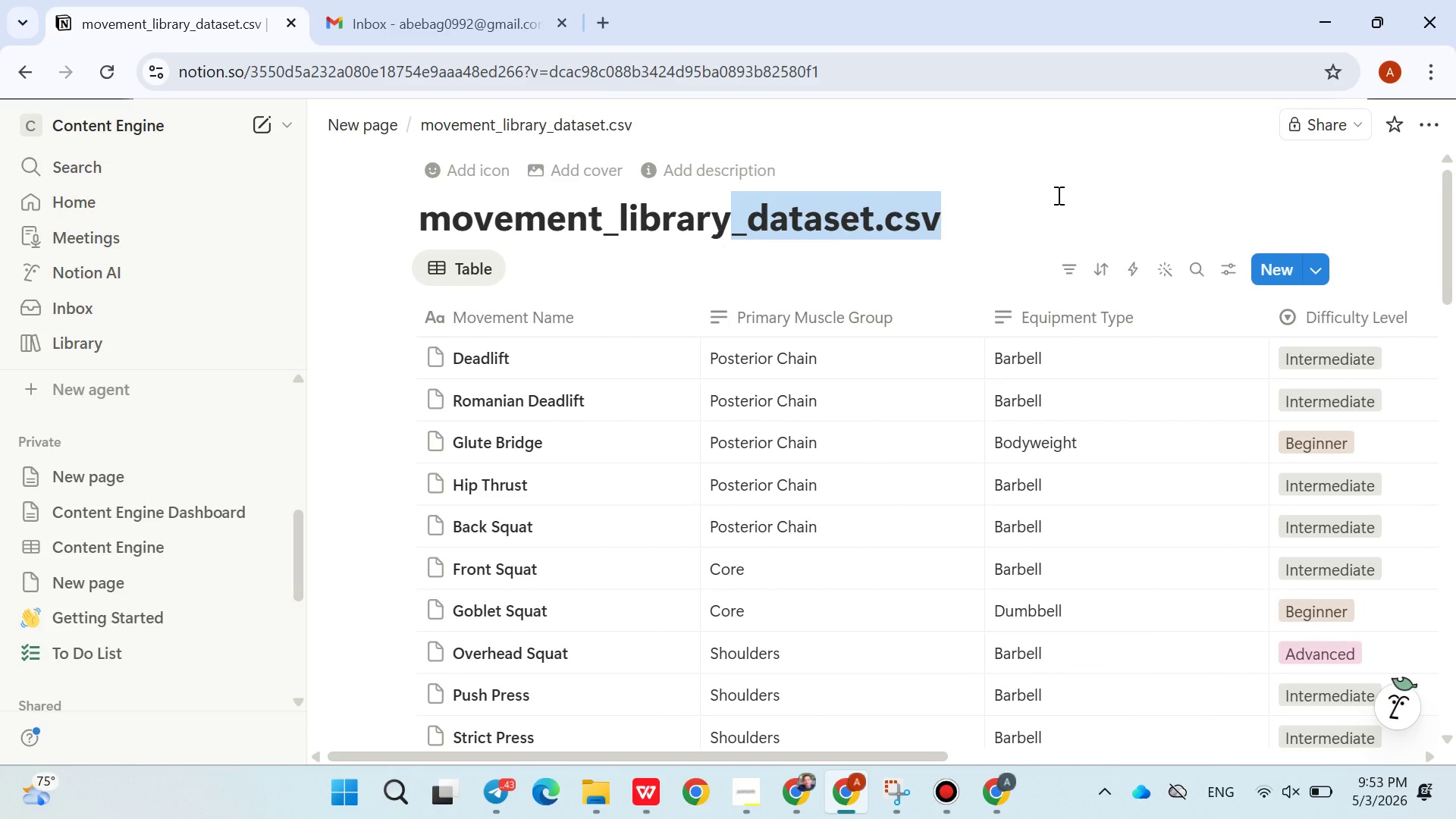 
key(Backspace)
 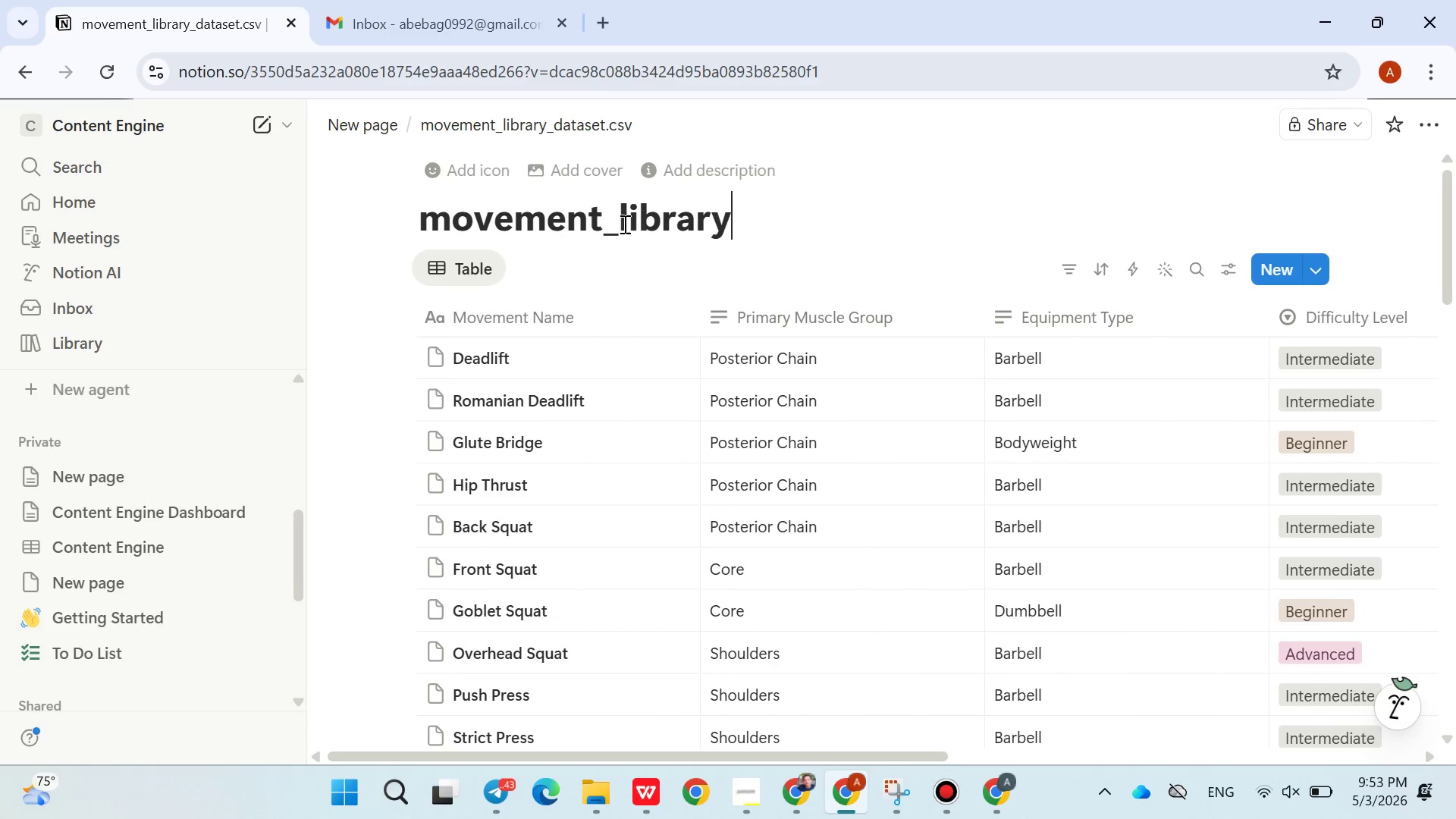 
left_click([621, 224])
 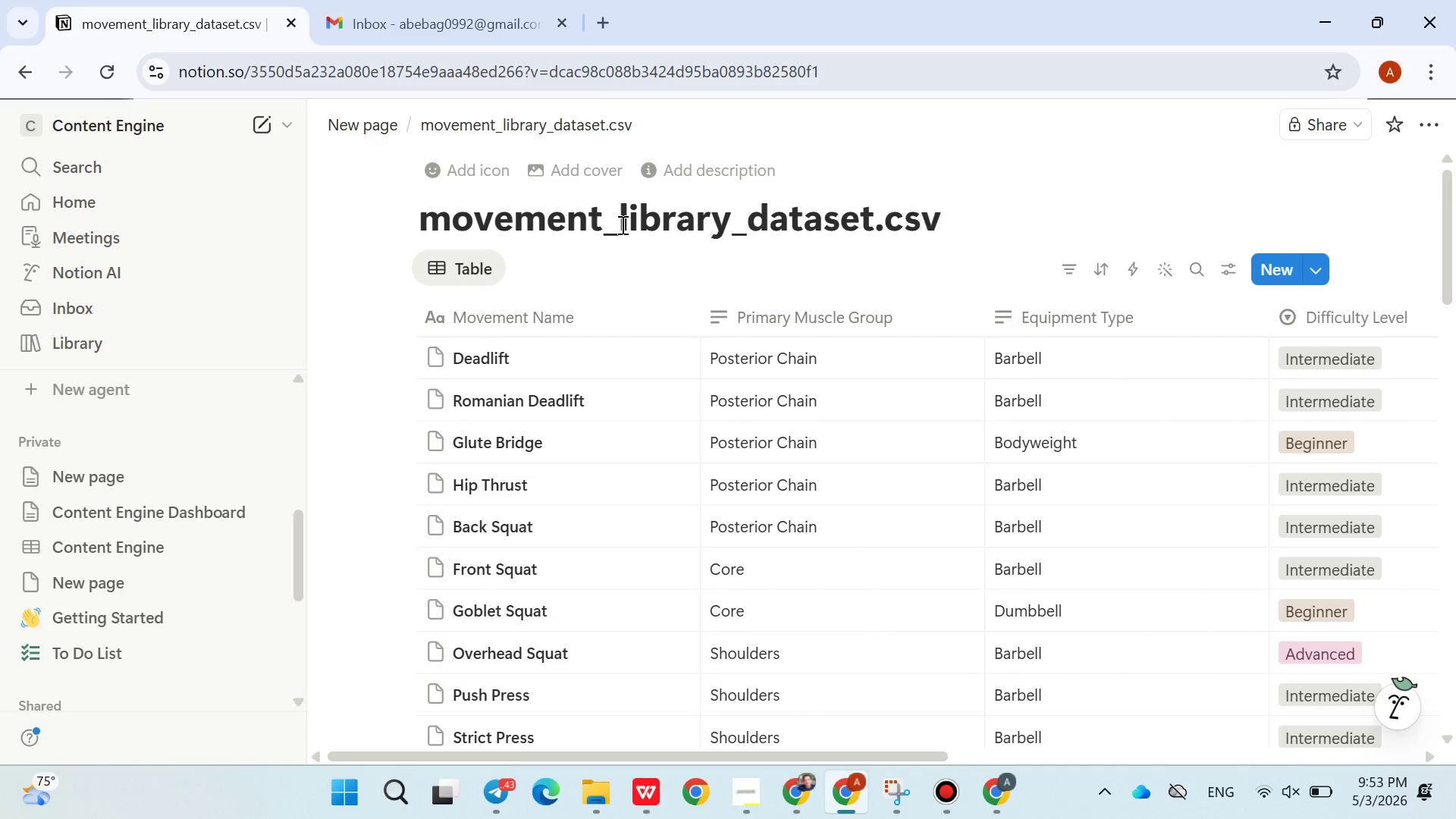 
key(Backspace)
 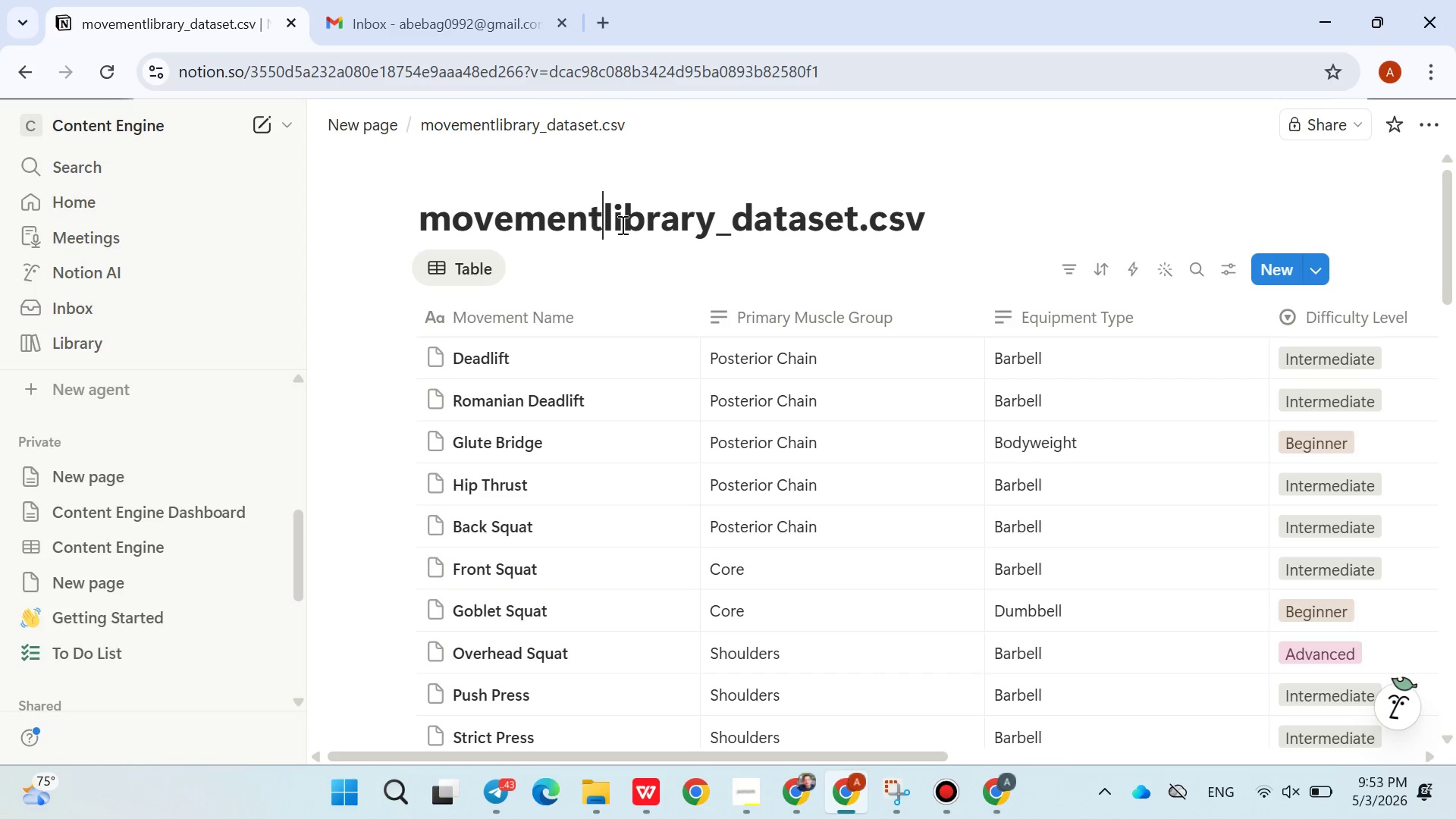 
key(Space)
 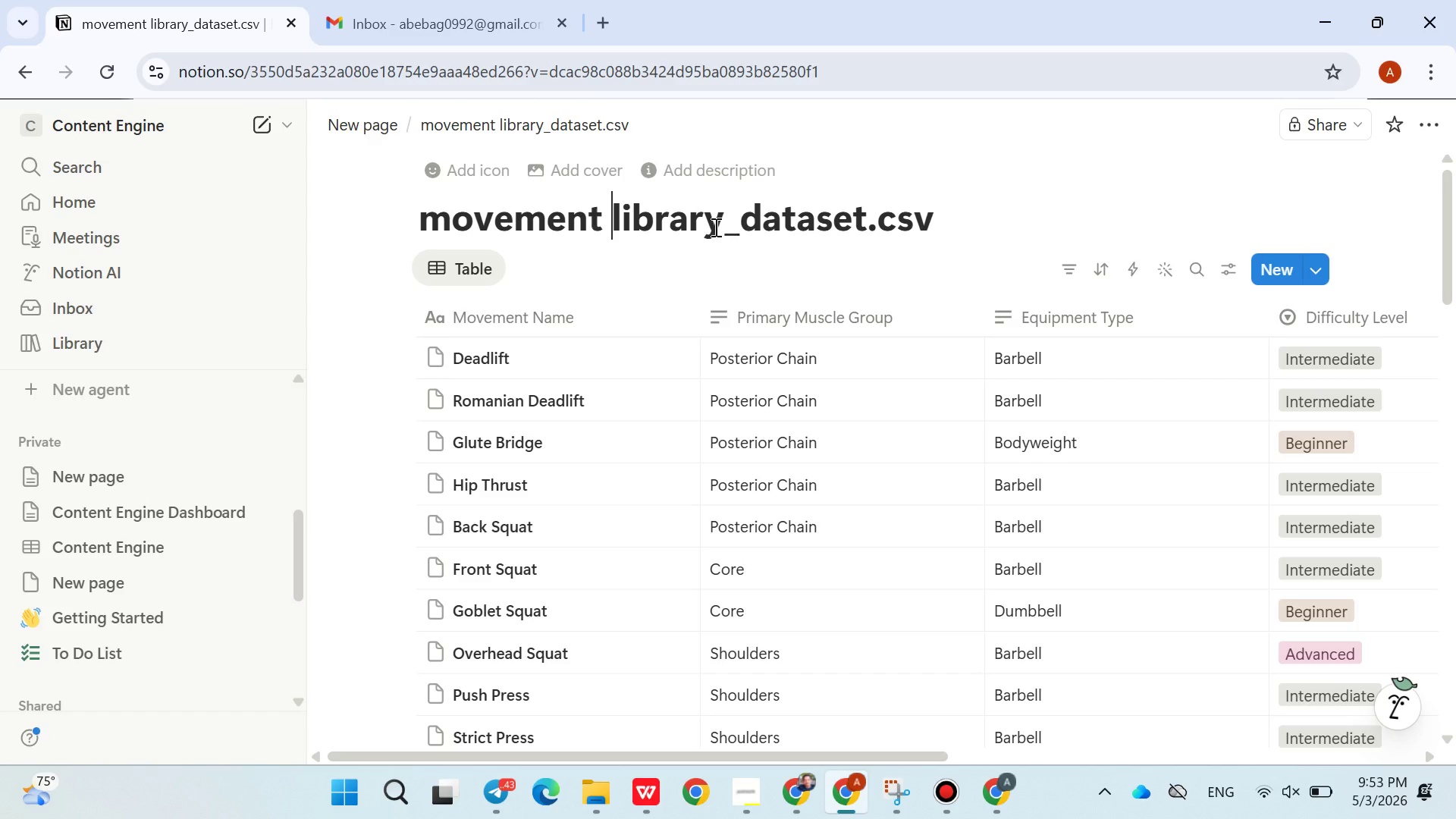 
left_click_drag(start_coordinate=[727, 231], to_coordinate=[1069, 212])
 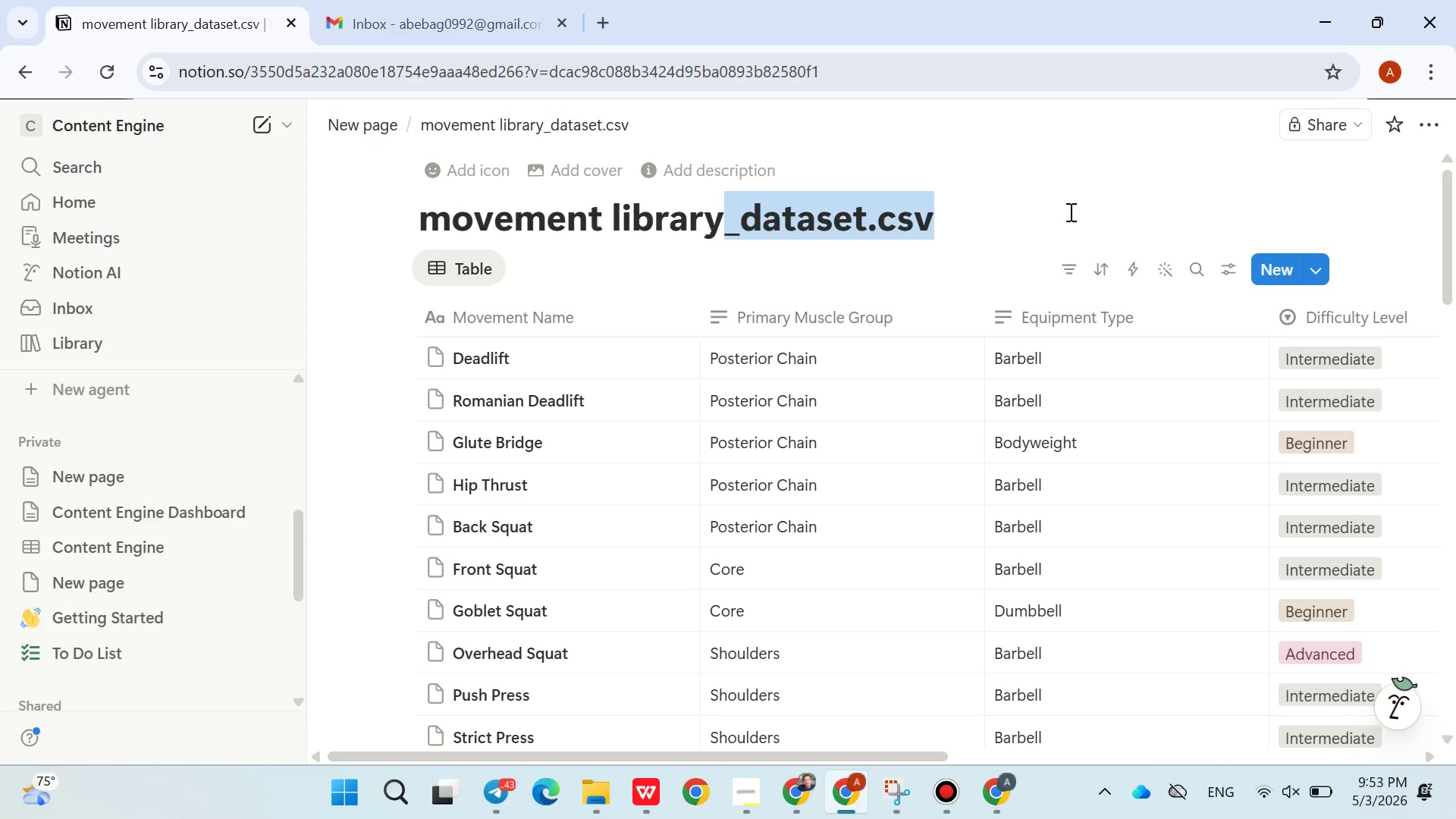 
key(Backspace)
 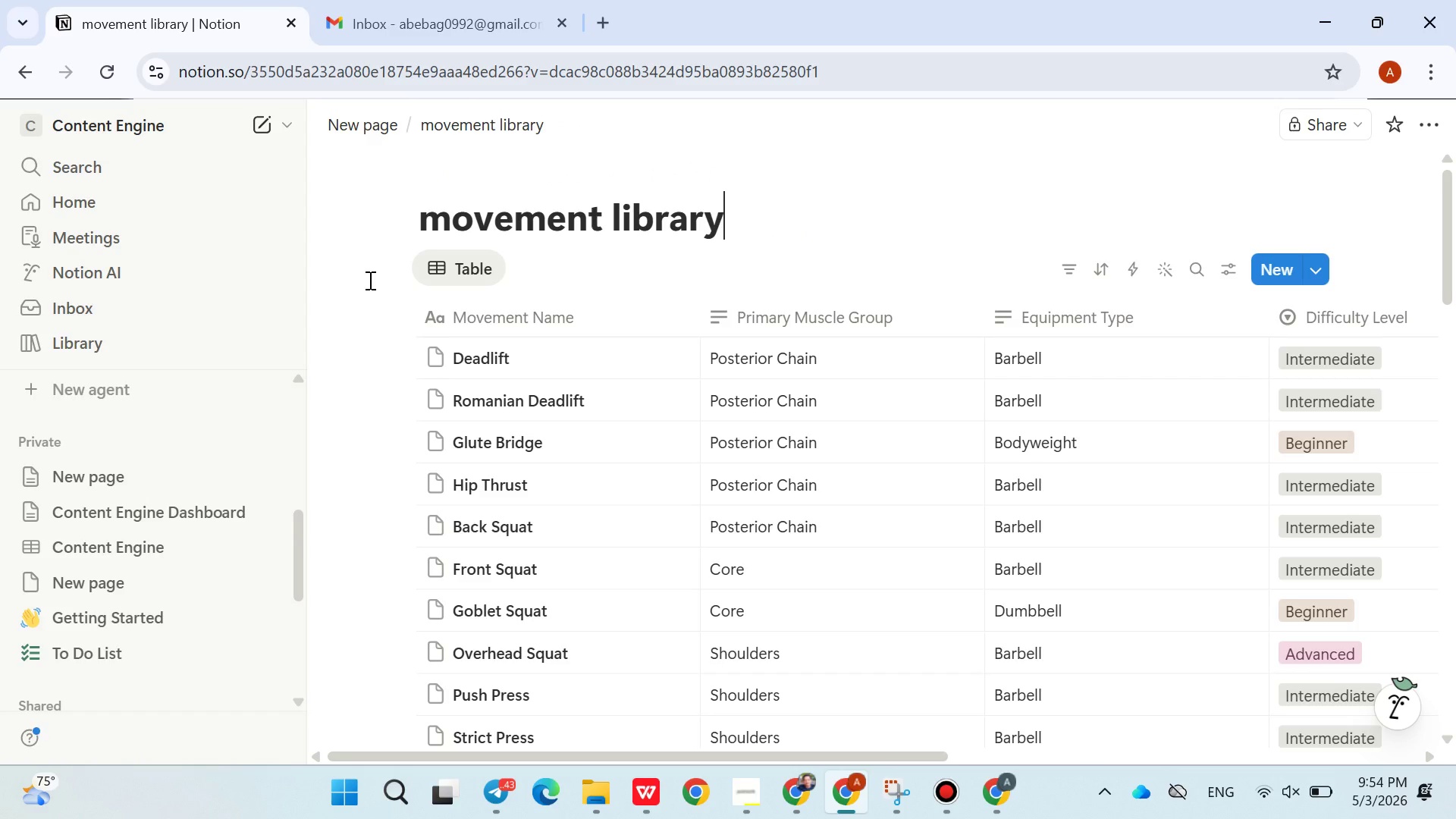 
left_click([370, 275])
 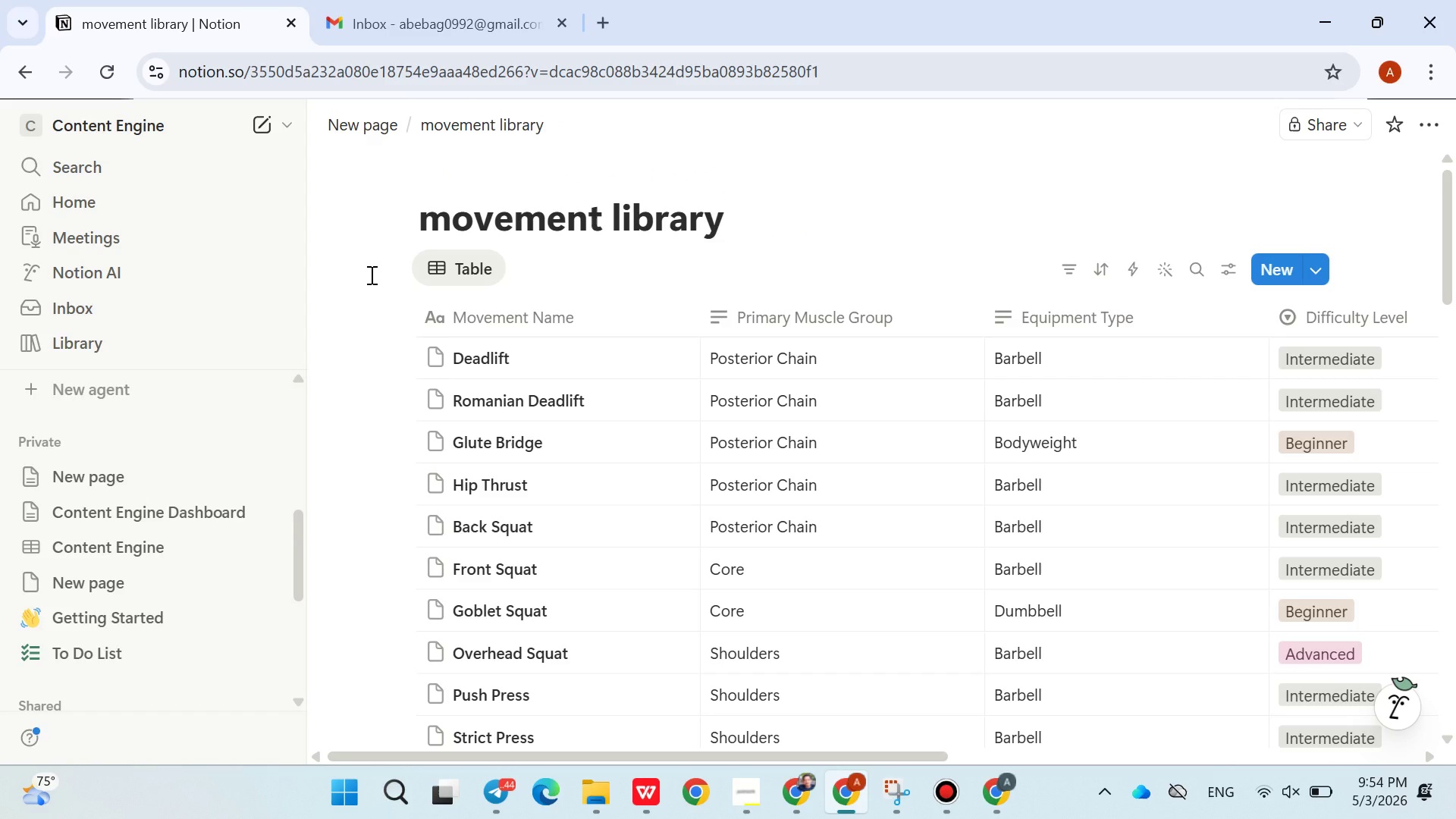 
left_click([370, 275])
 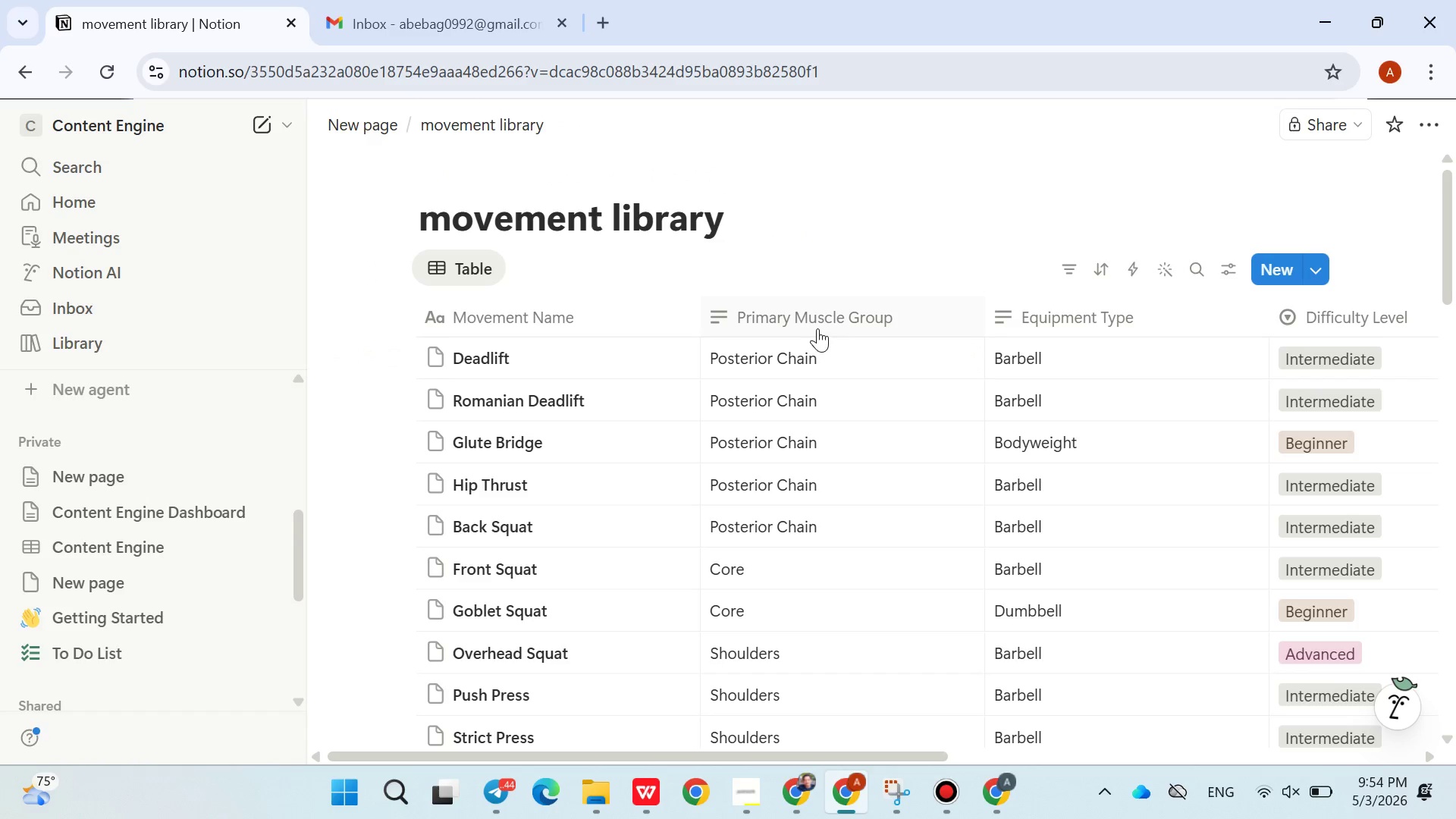 
left_click([817, 328])
 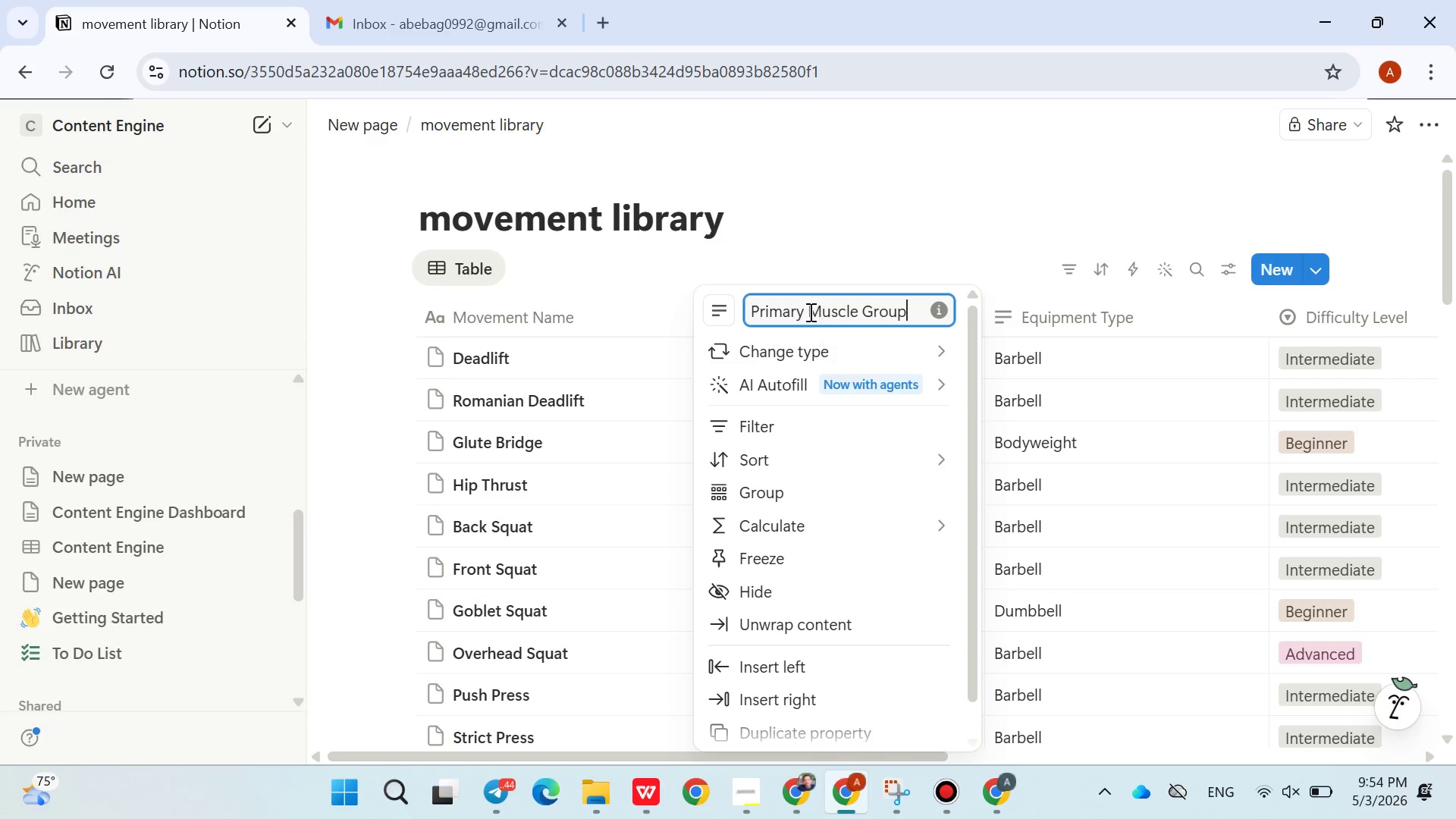 
left_click([815, 246])
 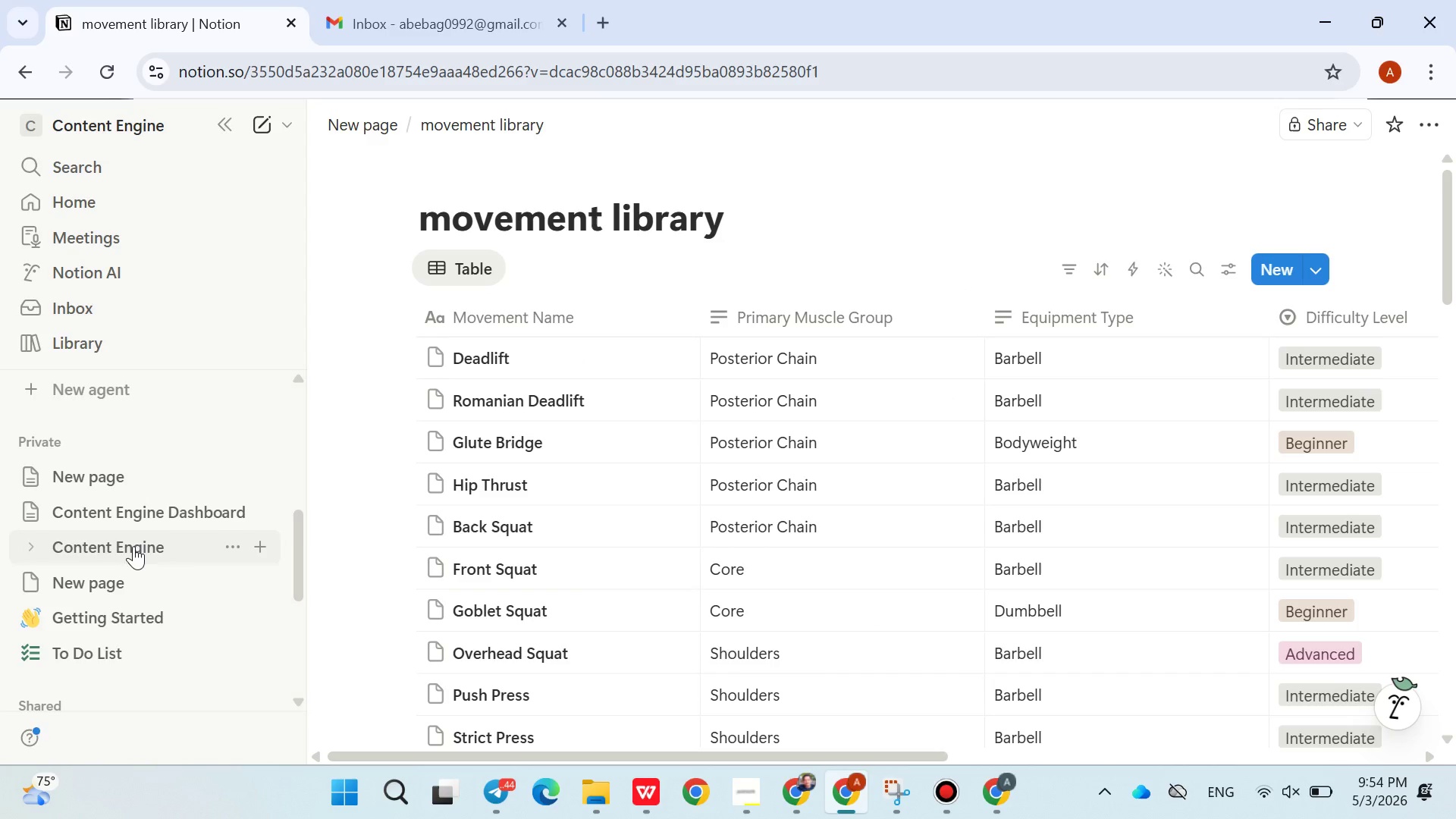 
left_click([128, 546])
 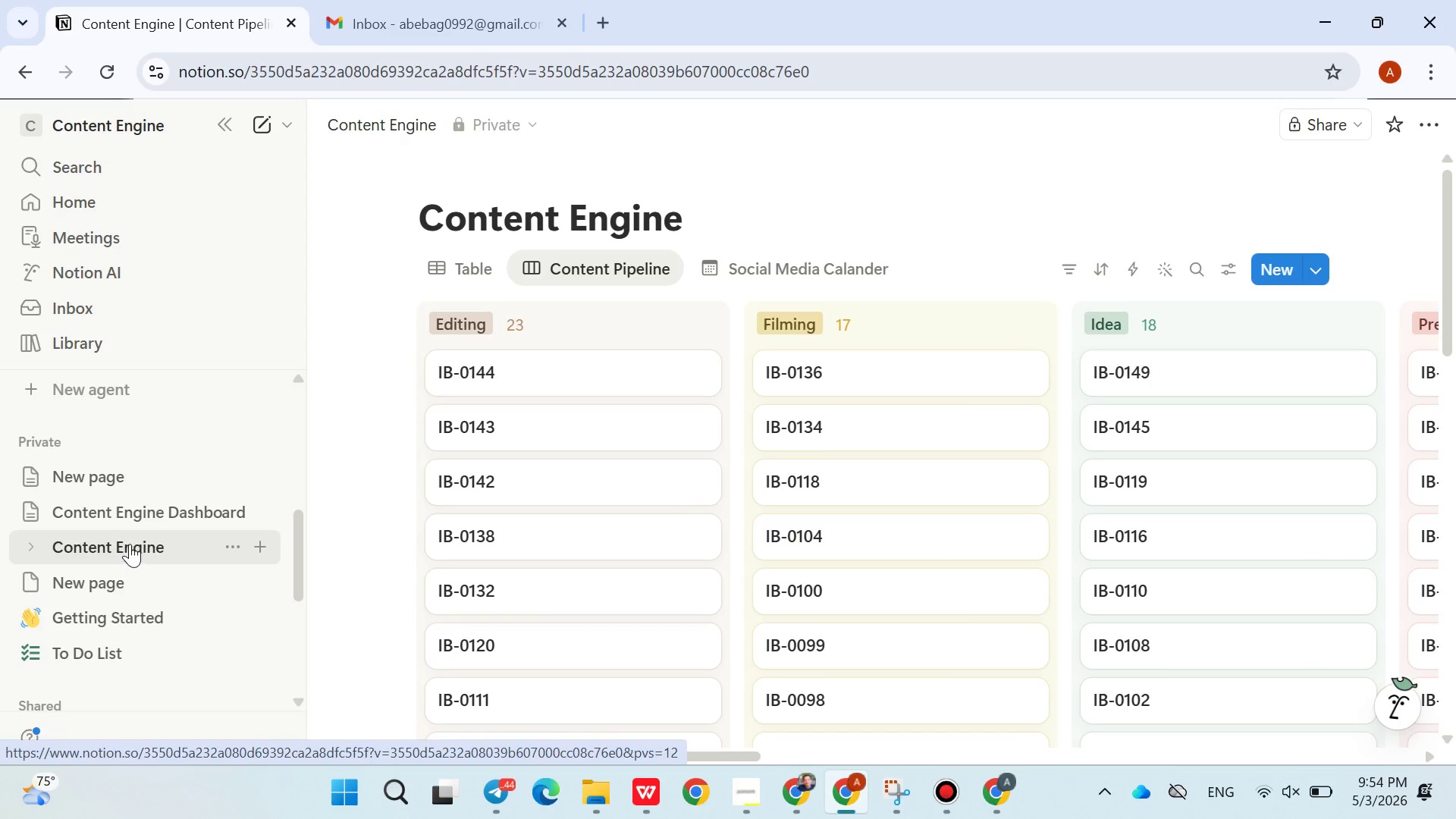 
wait(8.32)
 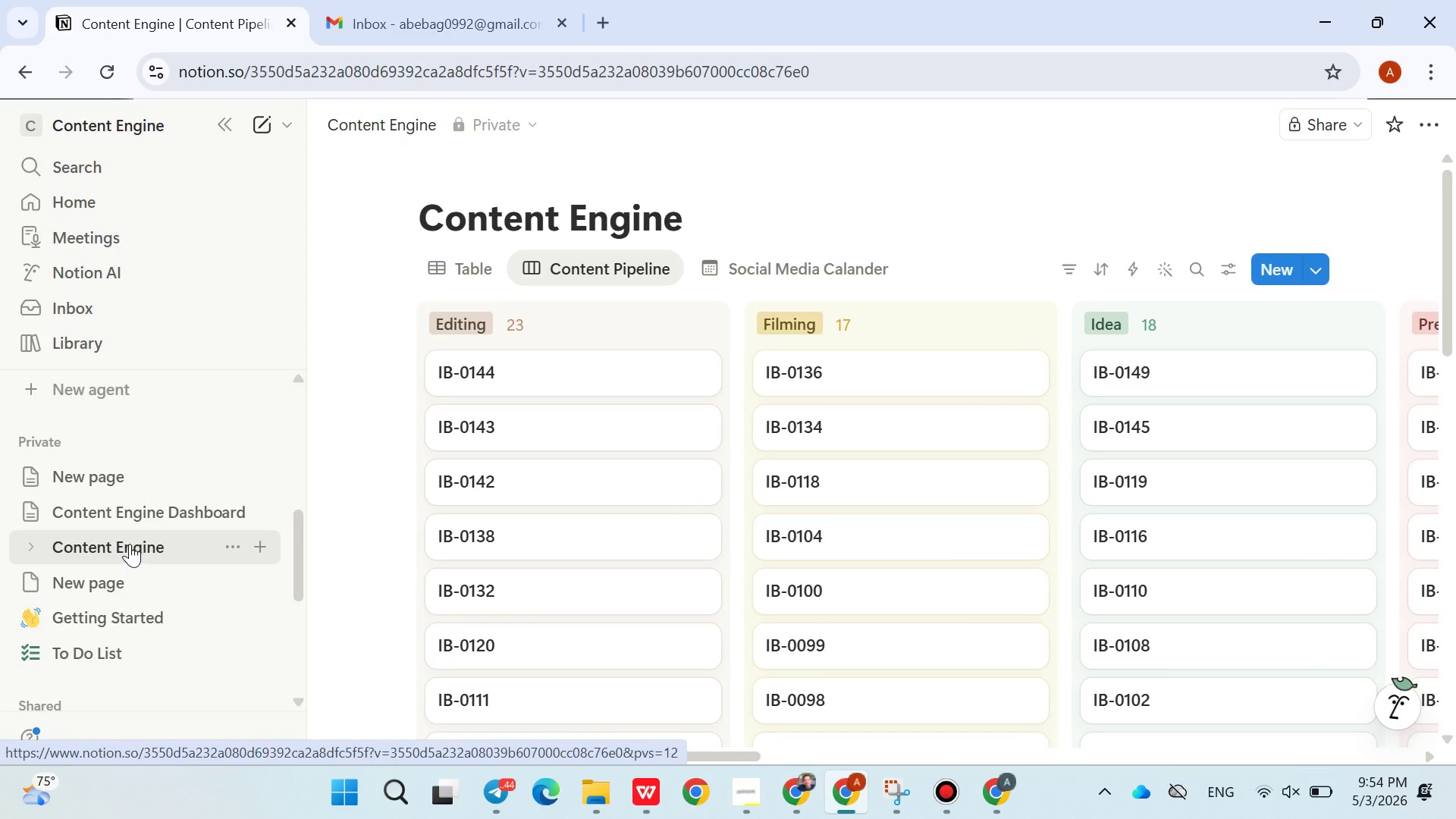 
mouse_move([224, 488])
 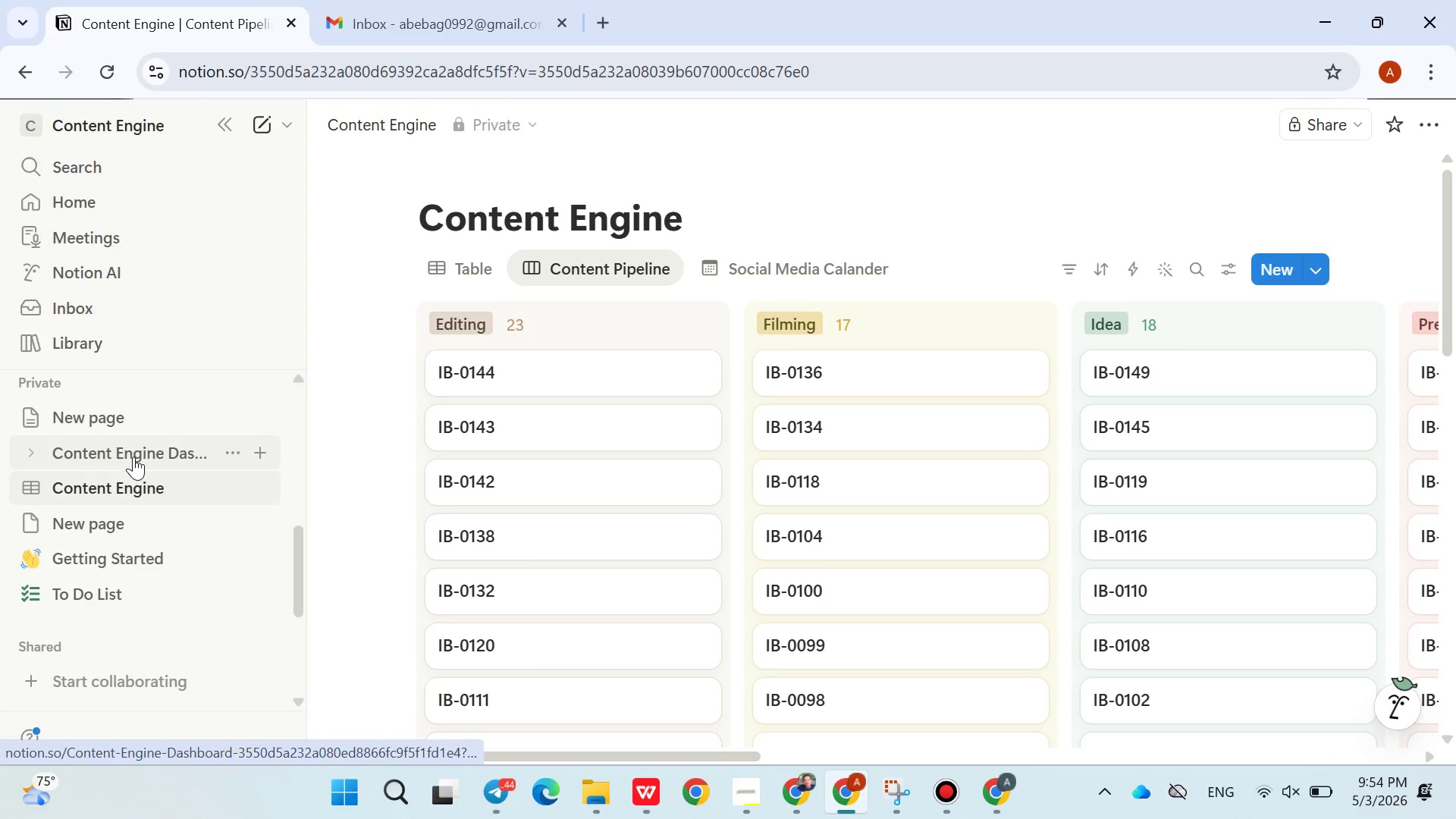 
left_click([133, 457])
 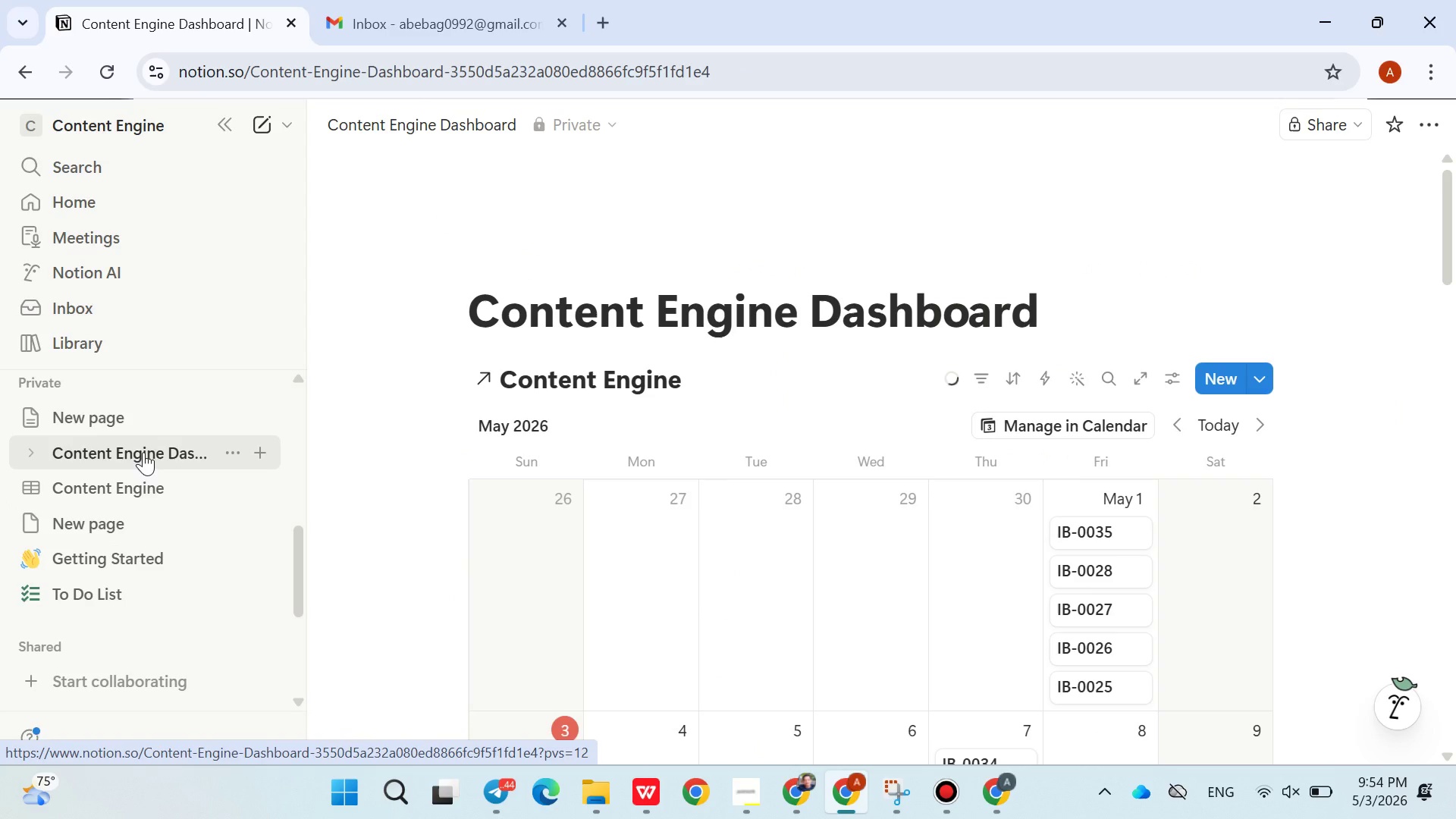 
left_click([127, 486])
 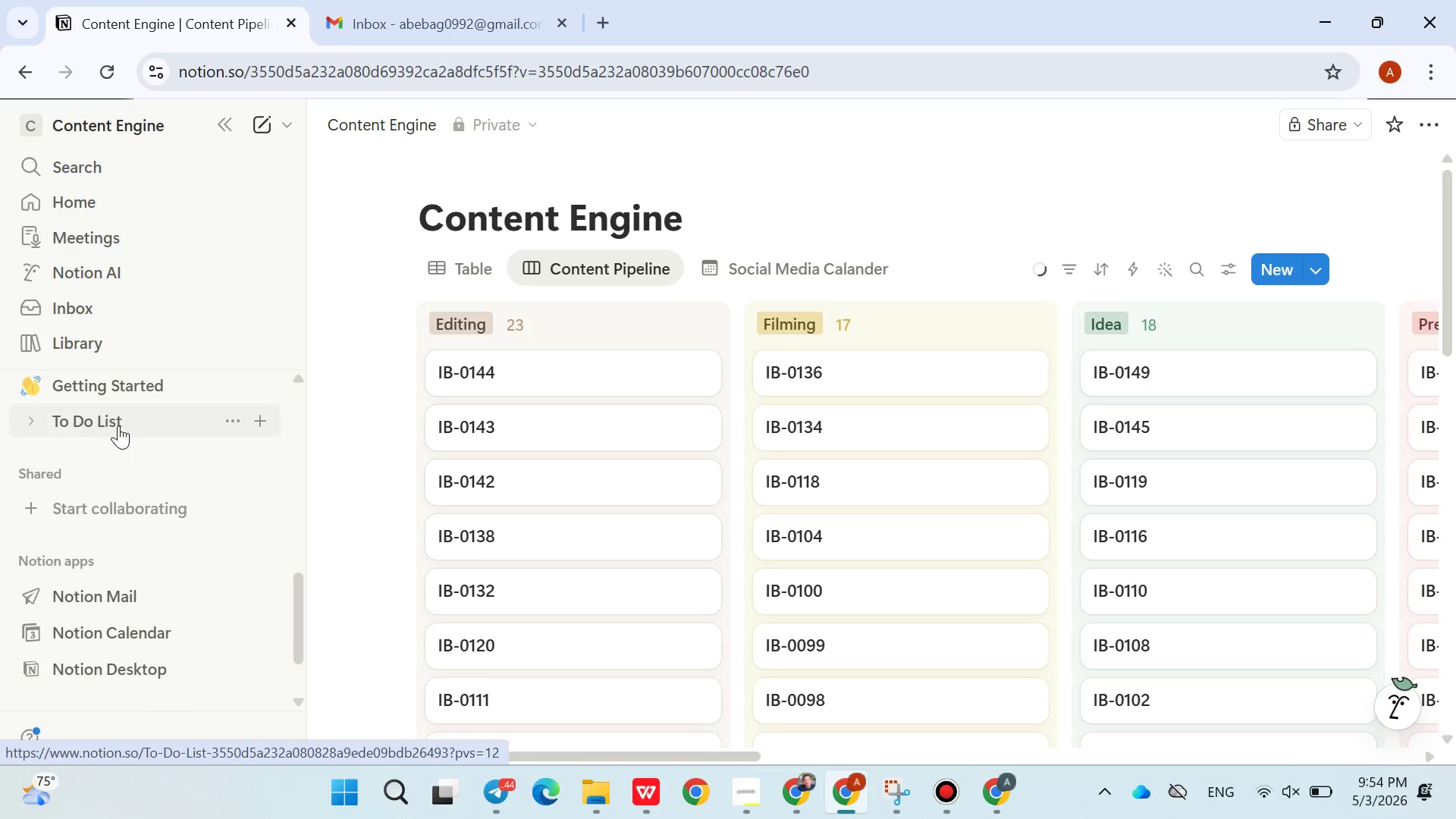 
wait(6.61)
 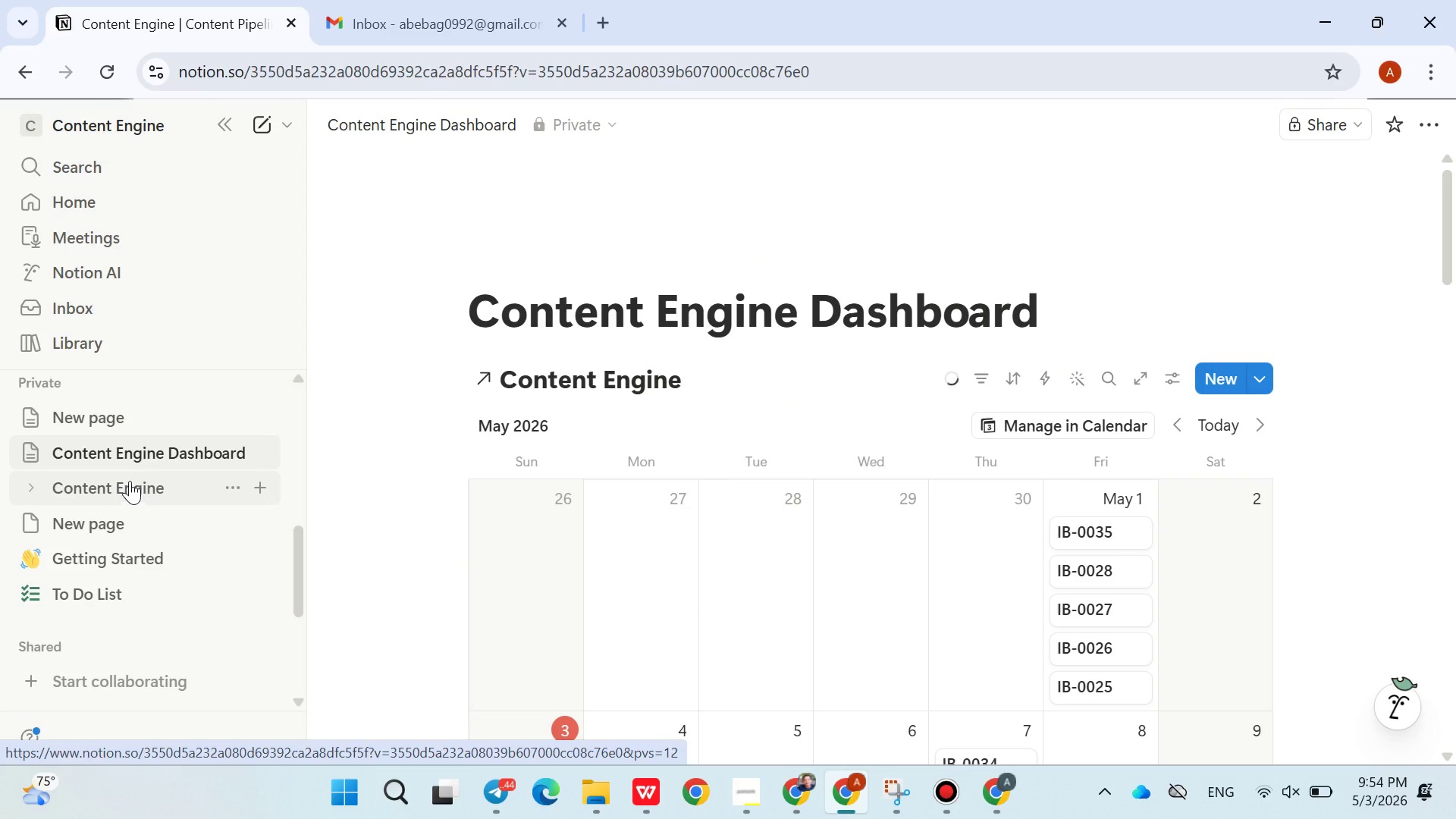 
mouse_move([200, 513])
 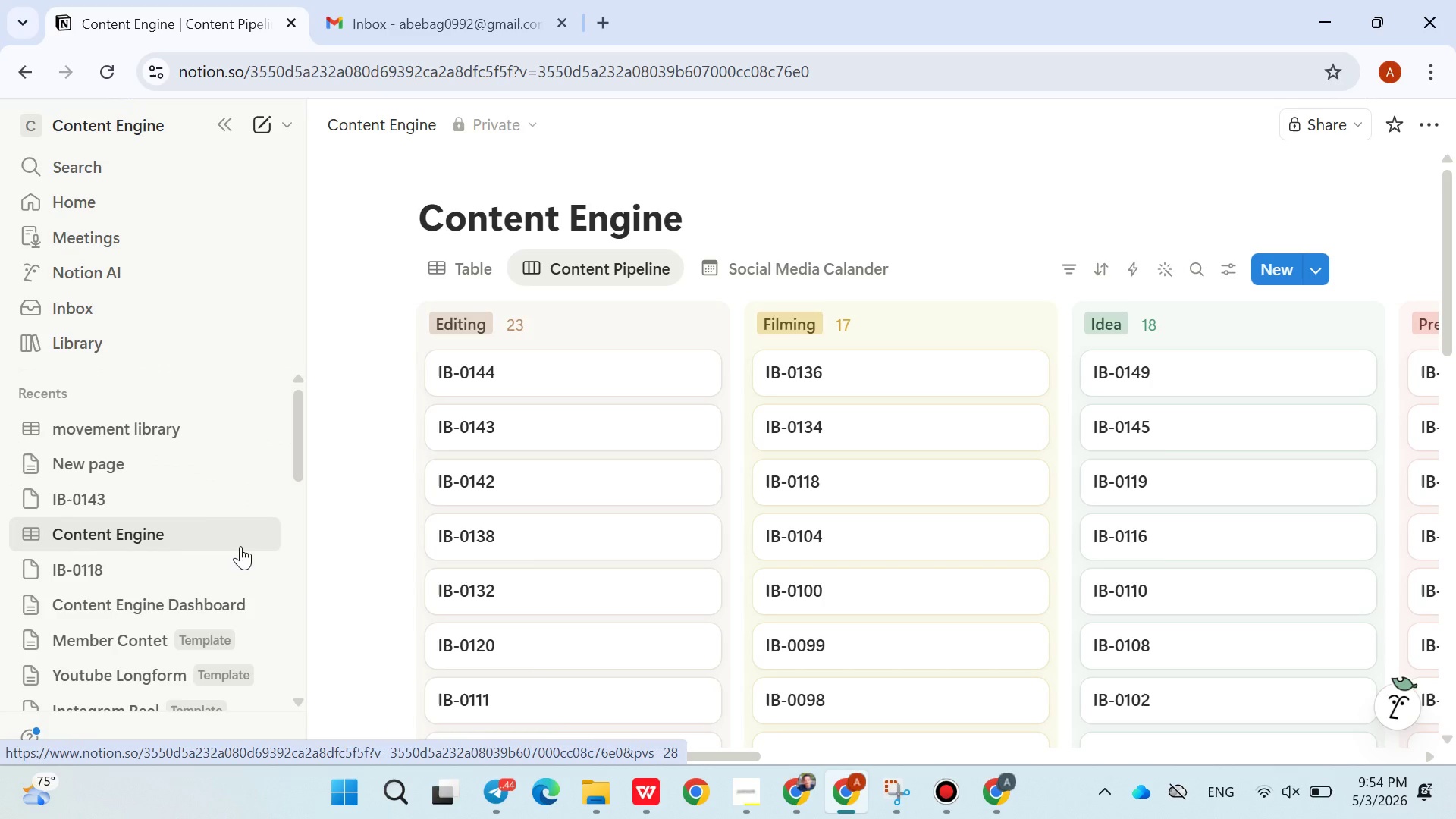 
left_click([157, 424])
 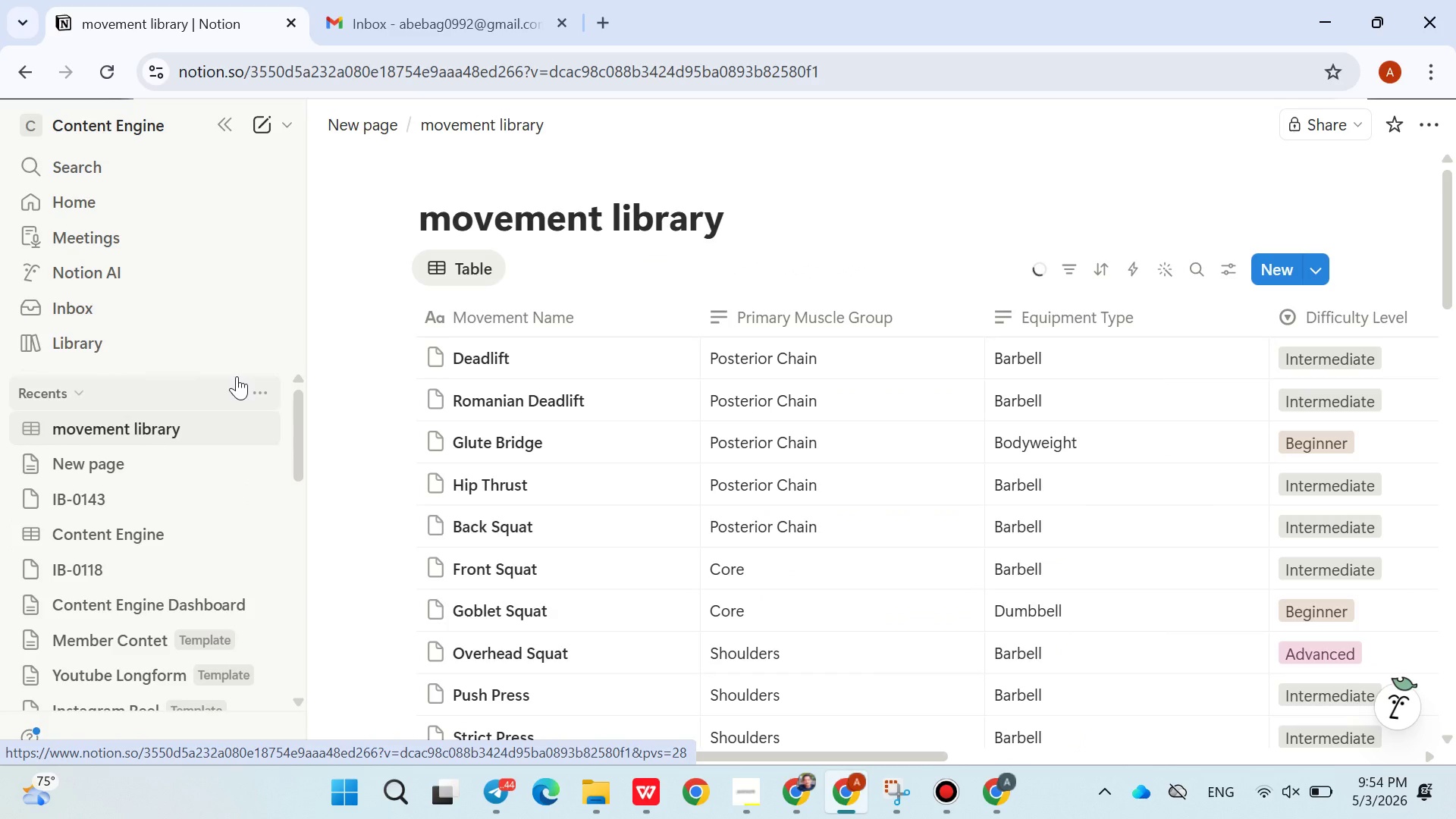 
left_click([457, 227])
 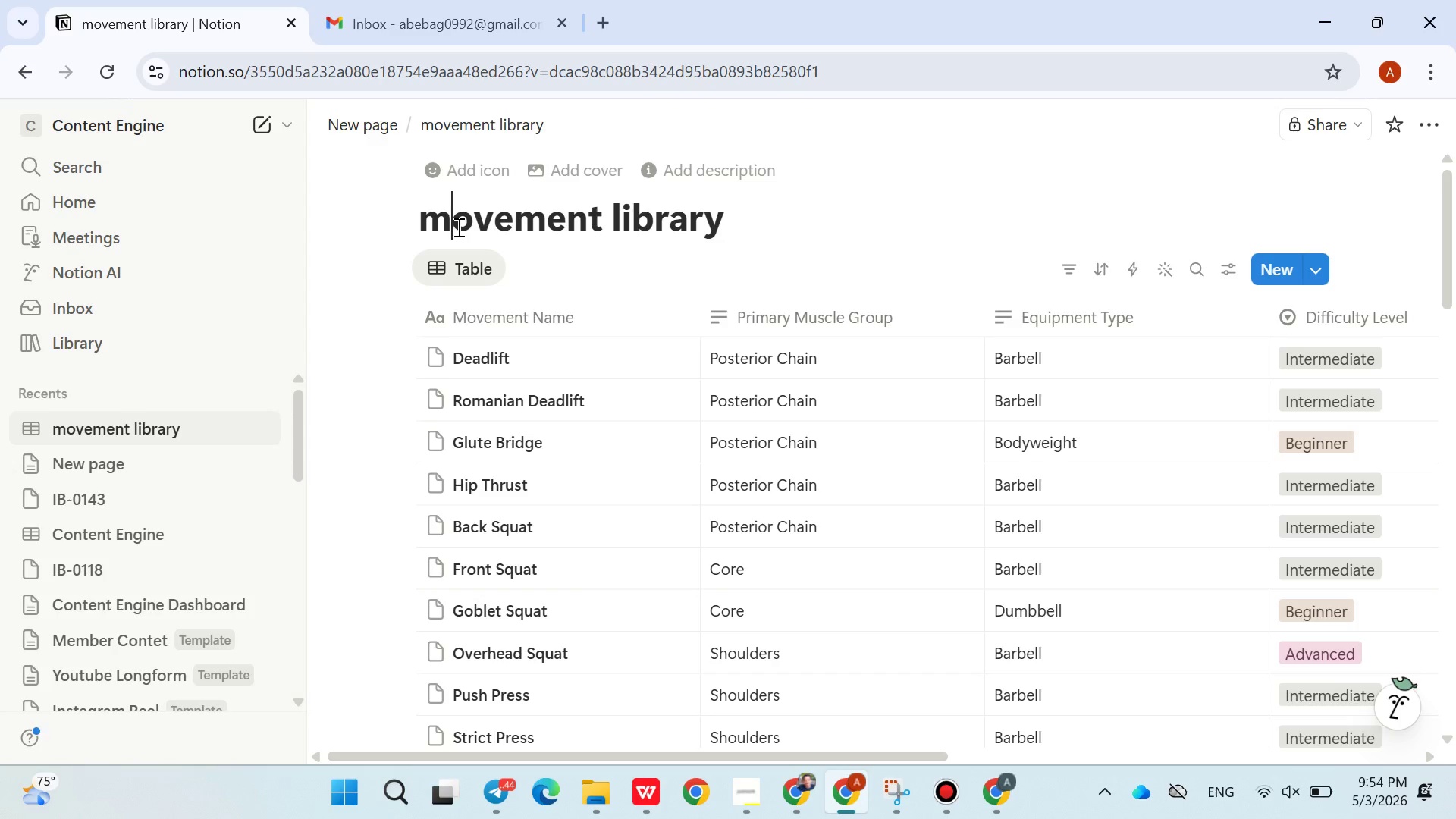 
key(Backspace)
 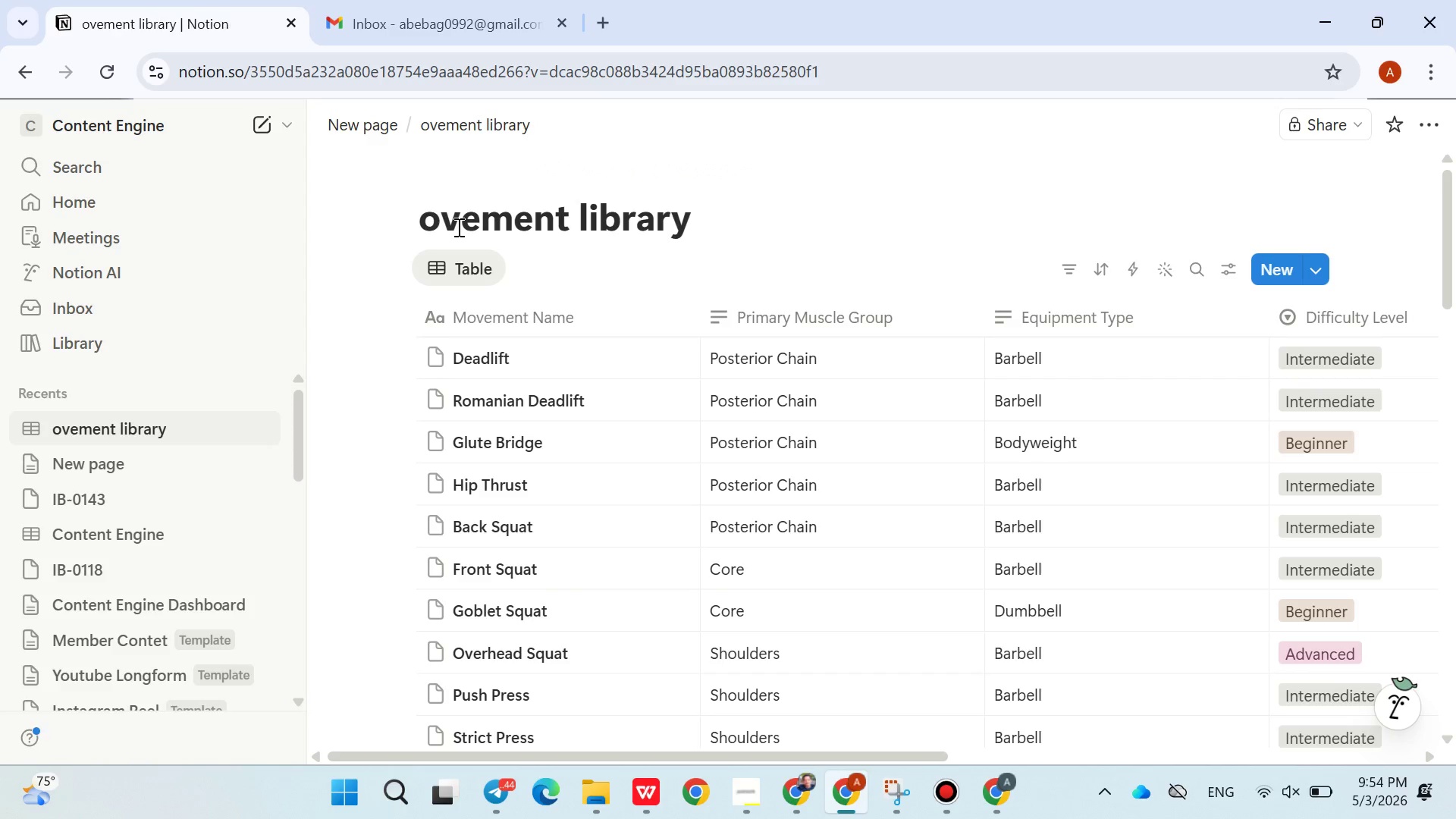 
key(Shift+M)
 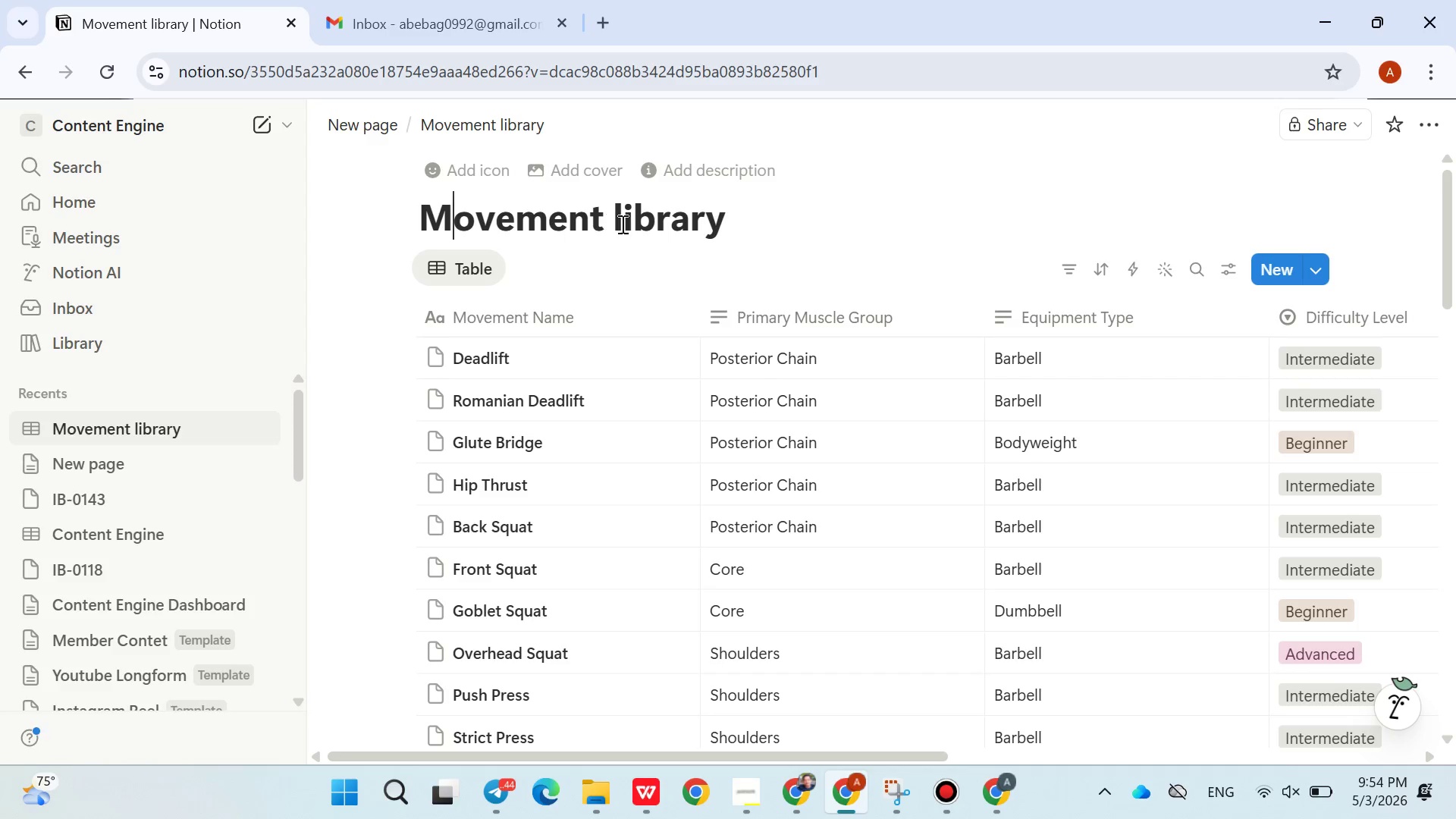 
left_click([625, 224])
 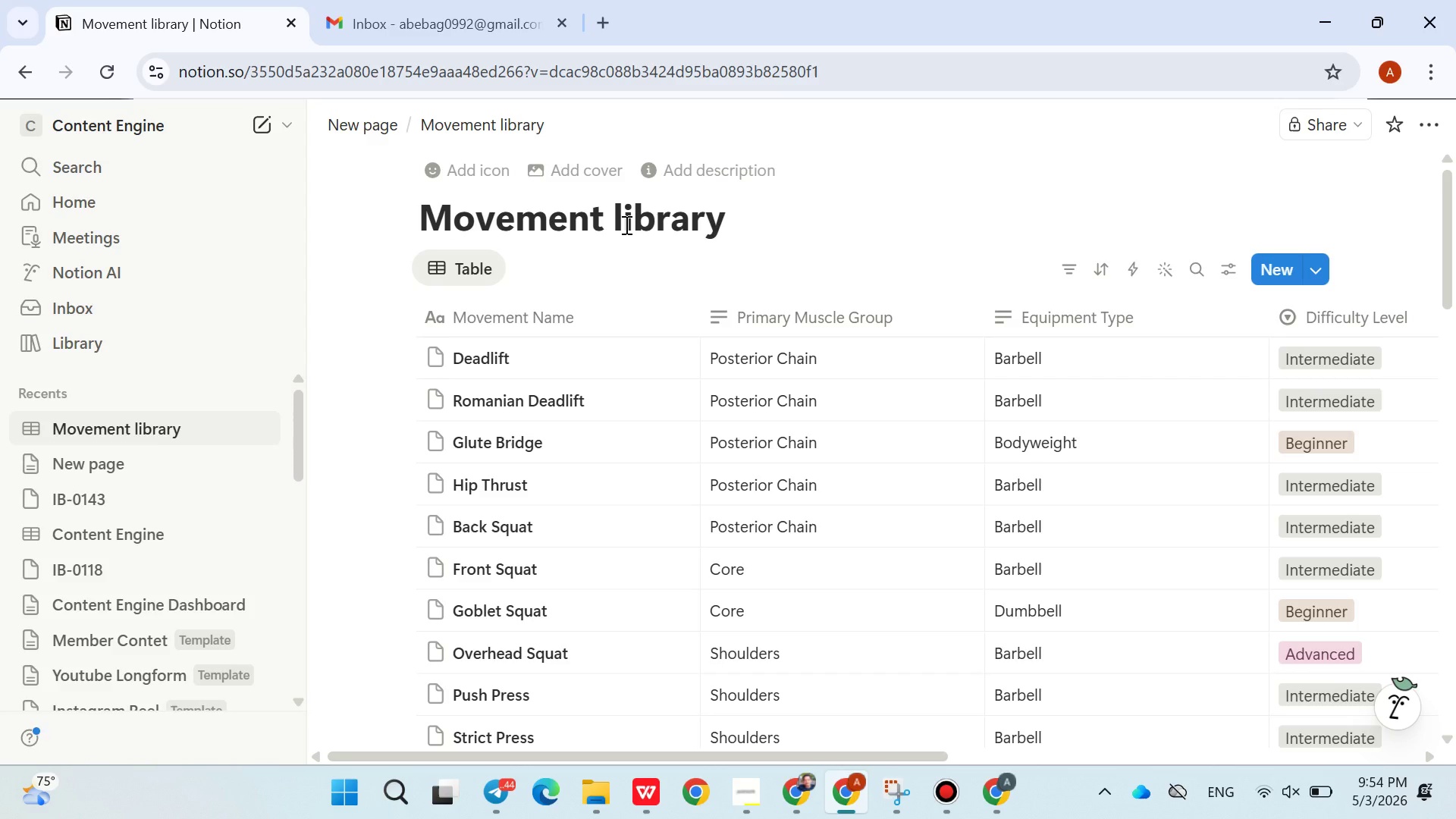 
key(Backspace)
 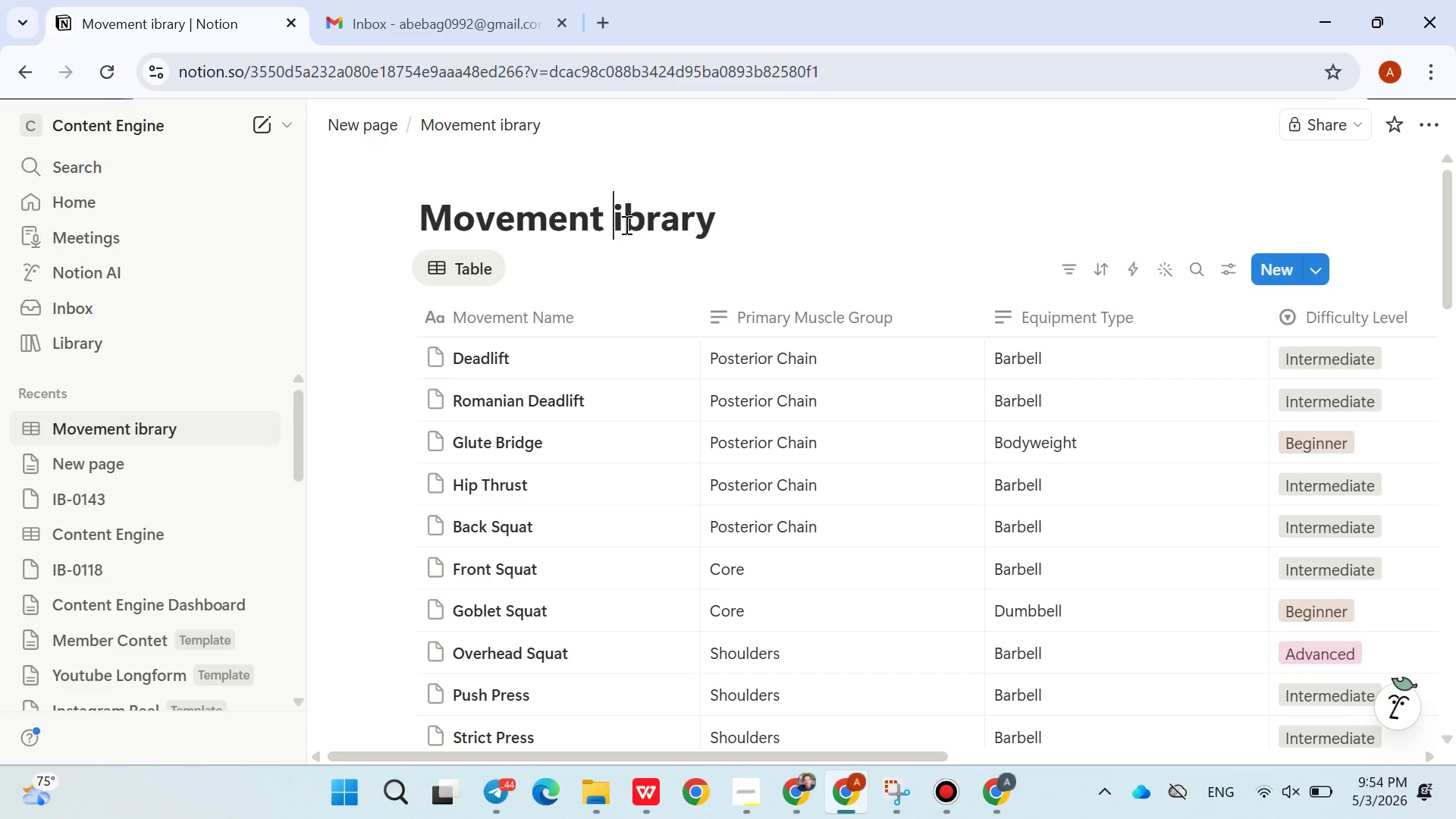 
key(Shift+ShiftLeft)
 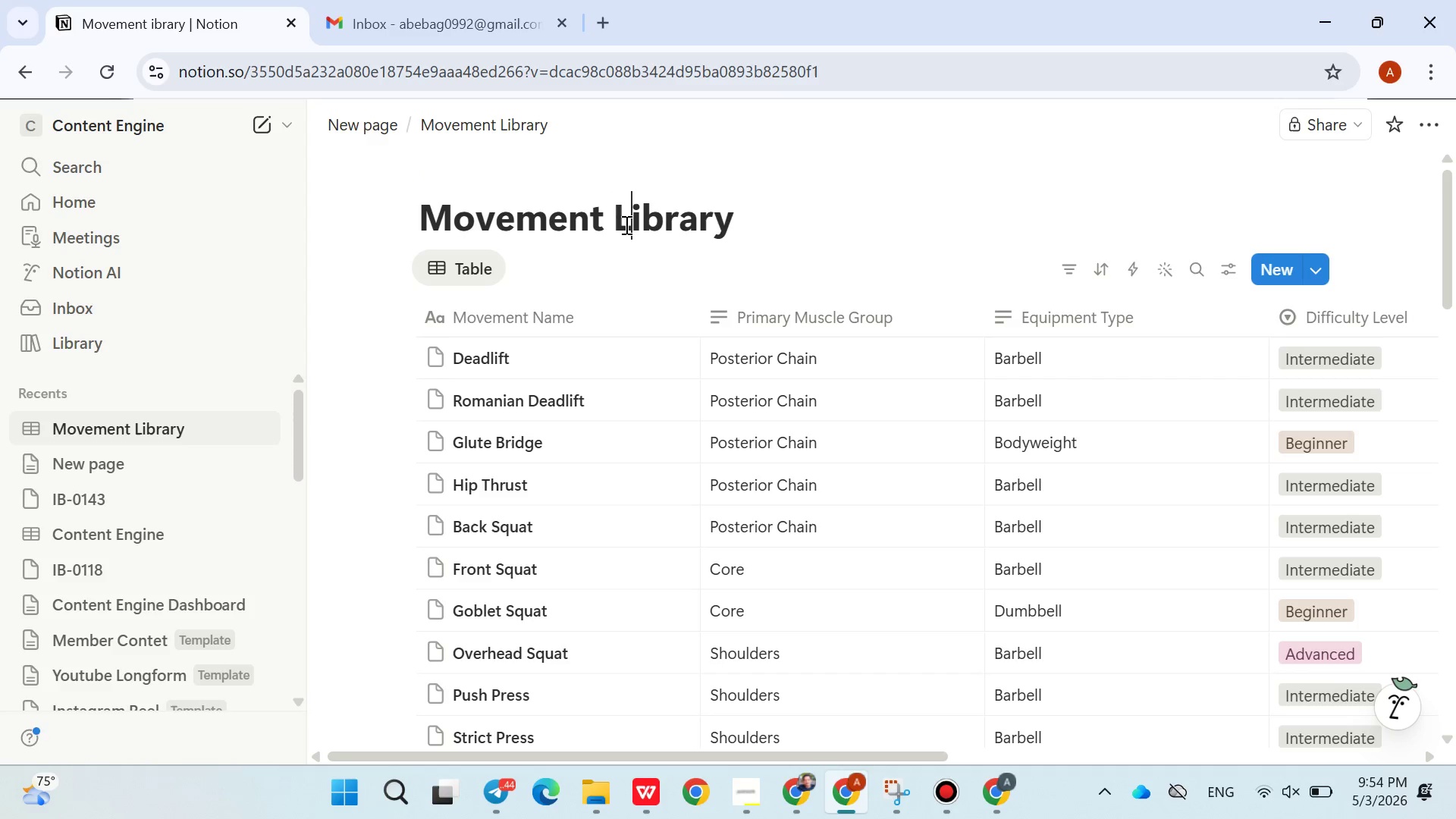 
key(Shift+L)
 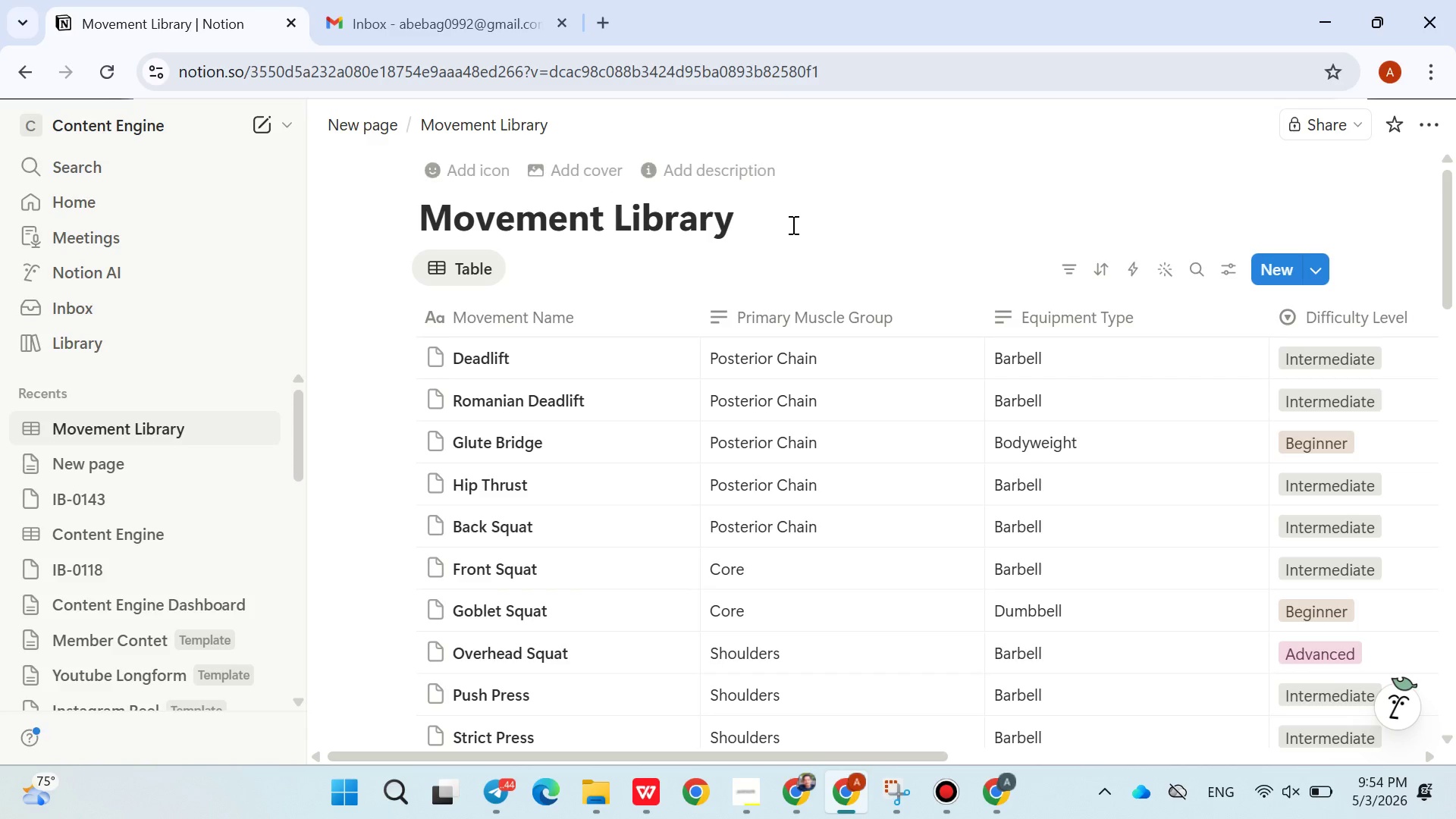 
left_click([792, 224])
 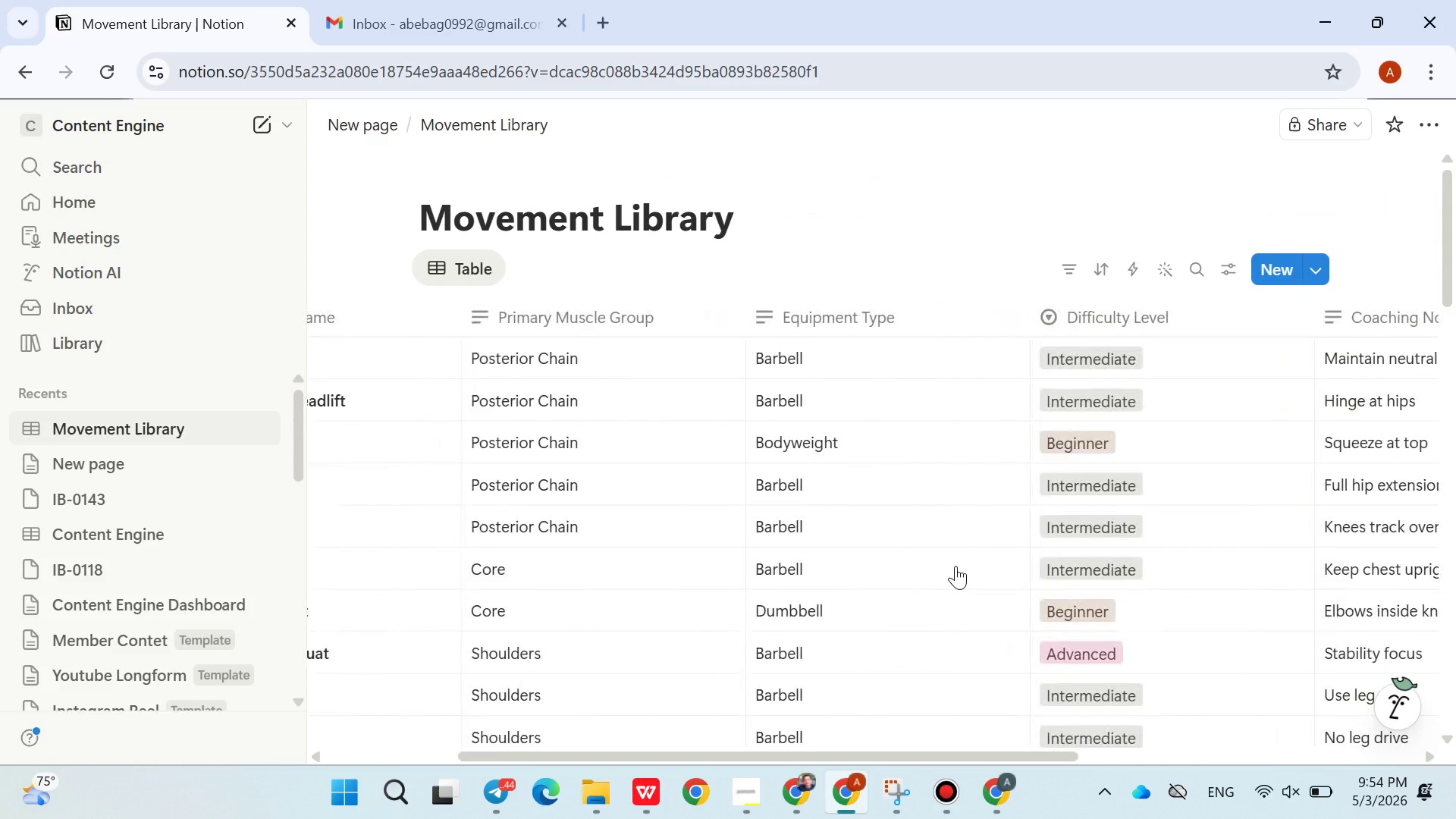 
wait(5.69)
 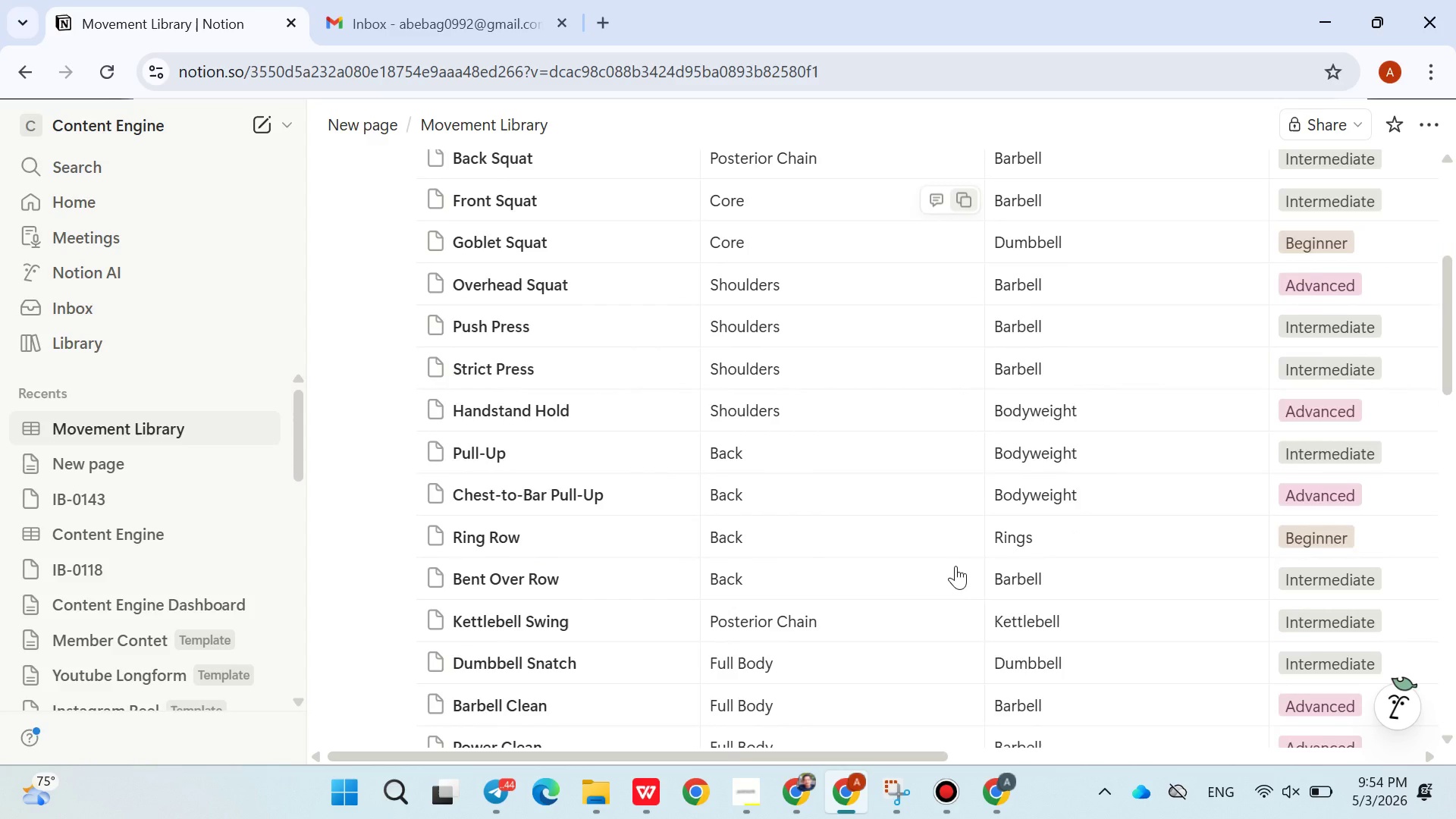 
left_click([847, 311])
 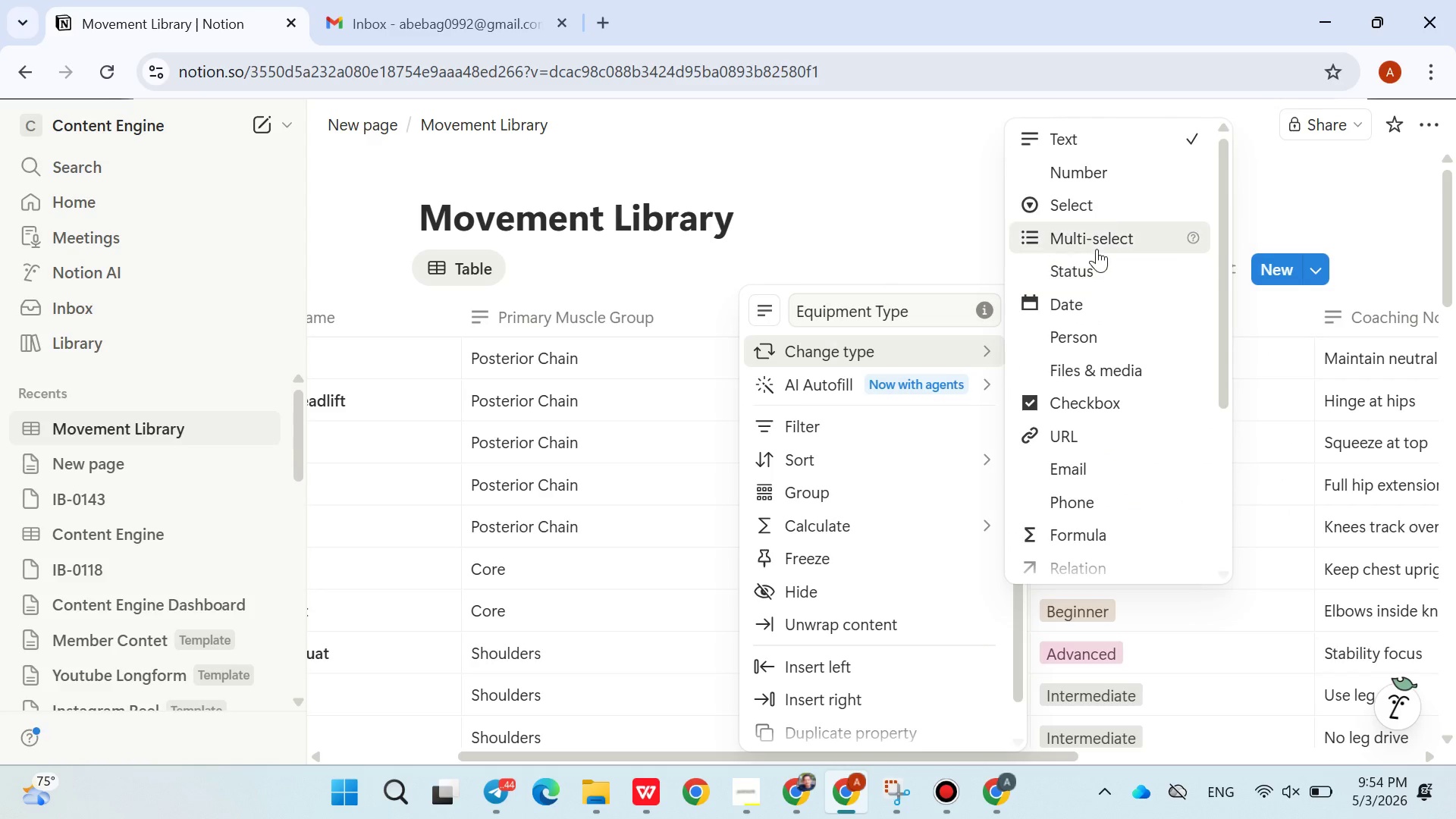 
wait(5.2)
 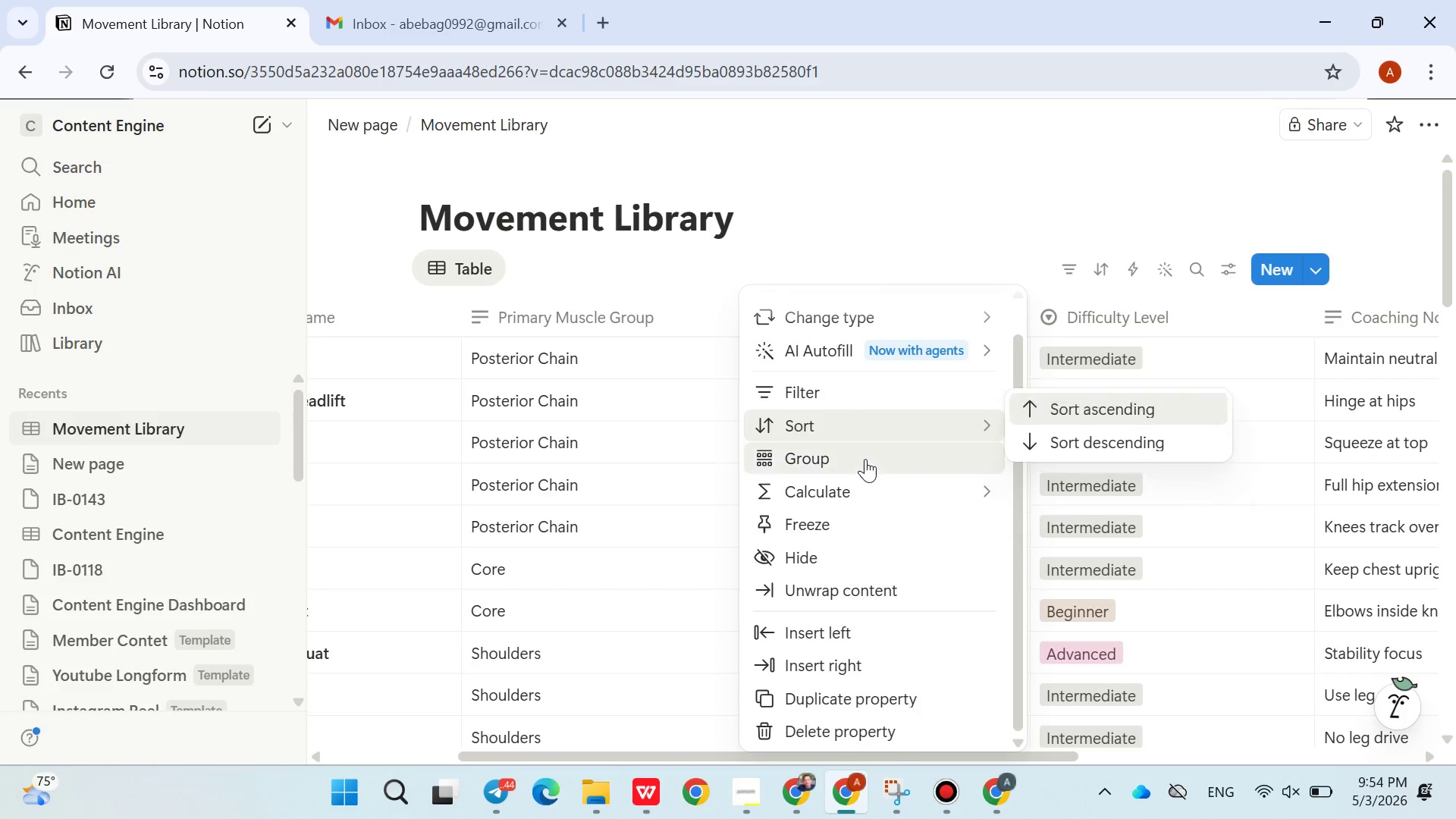 
left_click([1080, 218])
 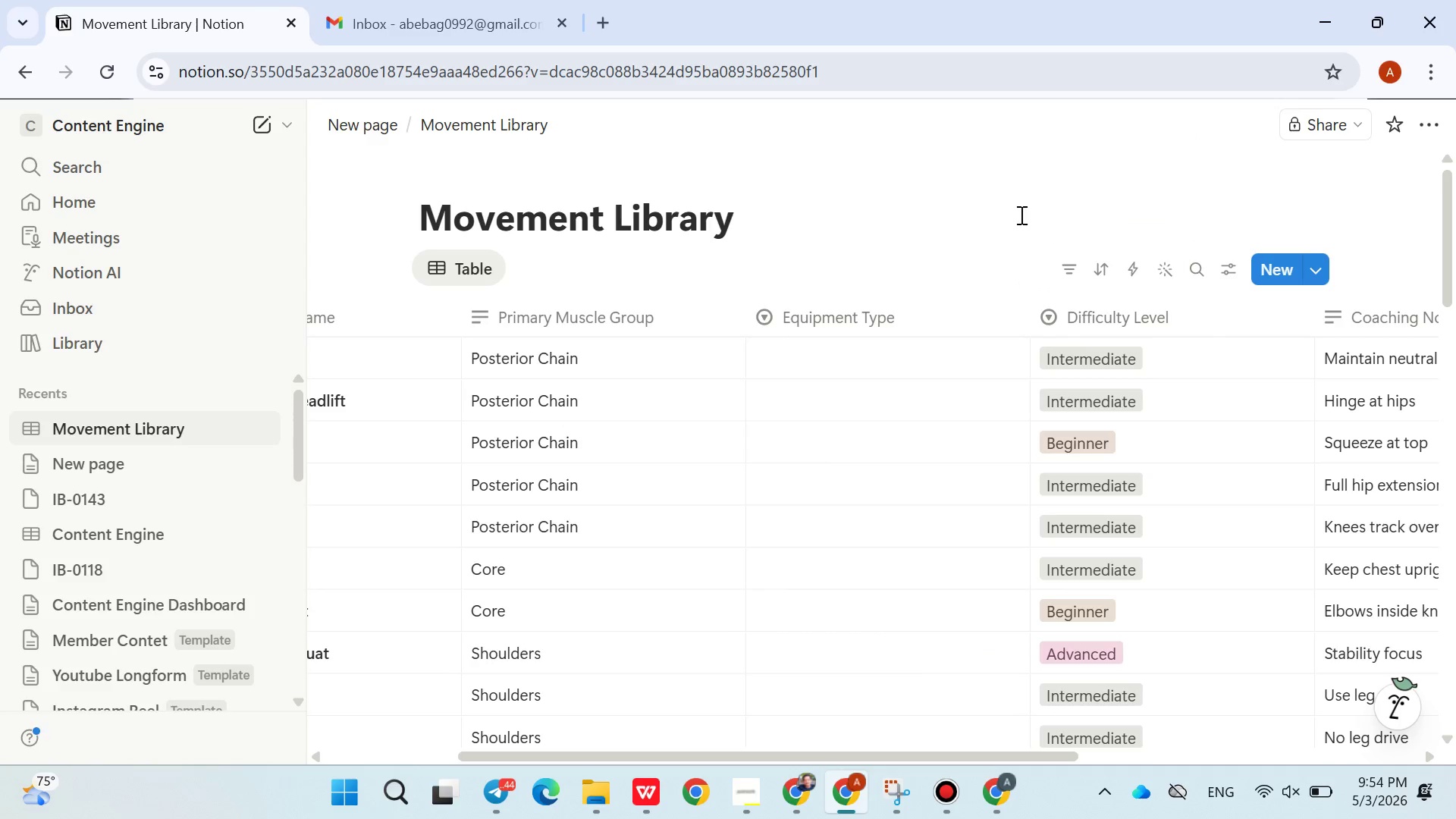 
left_click([1012, 215])
 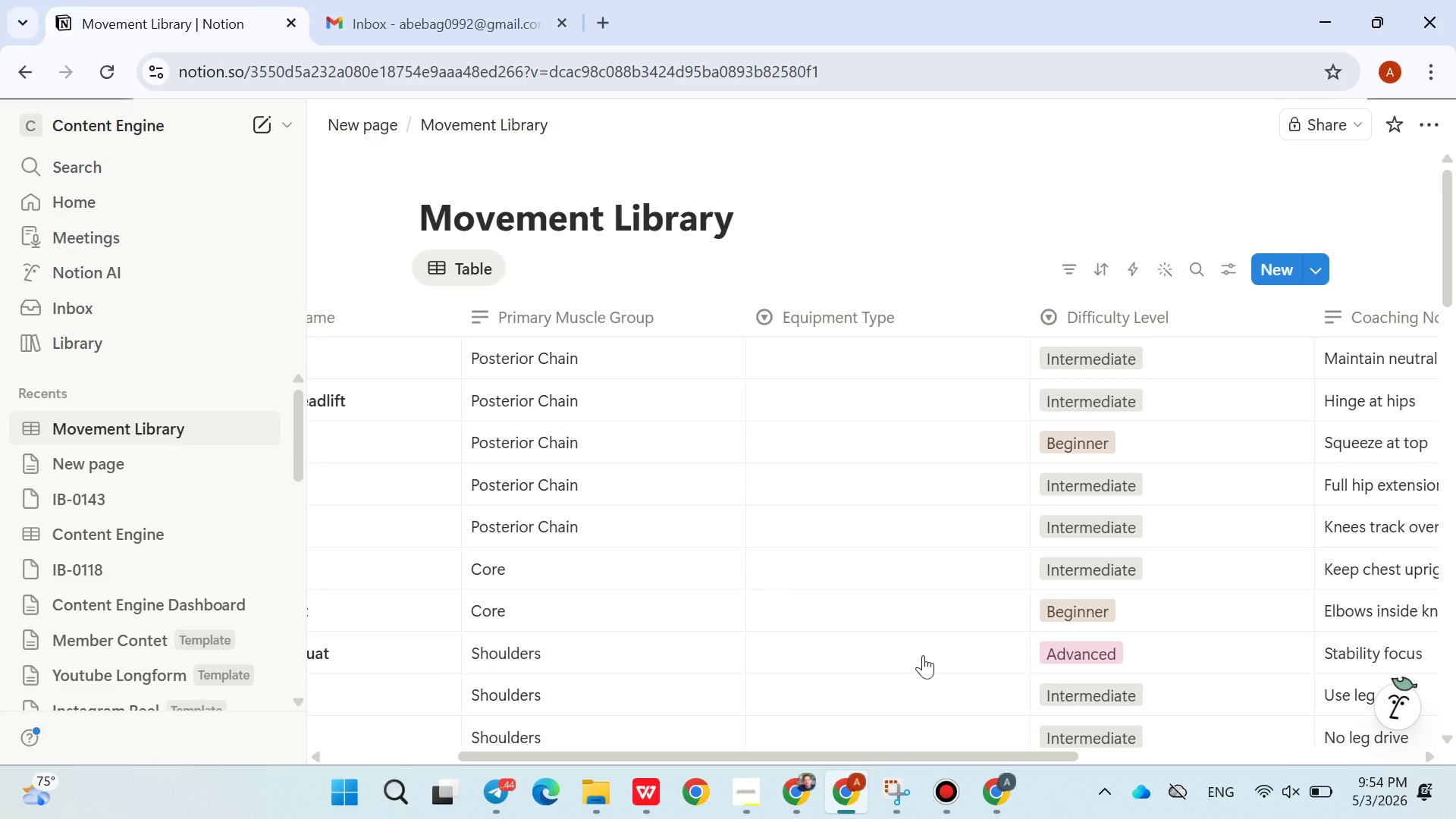 
left_click([1027, 792])
 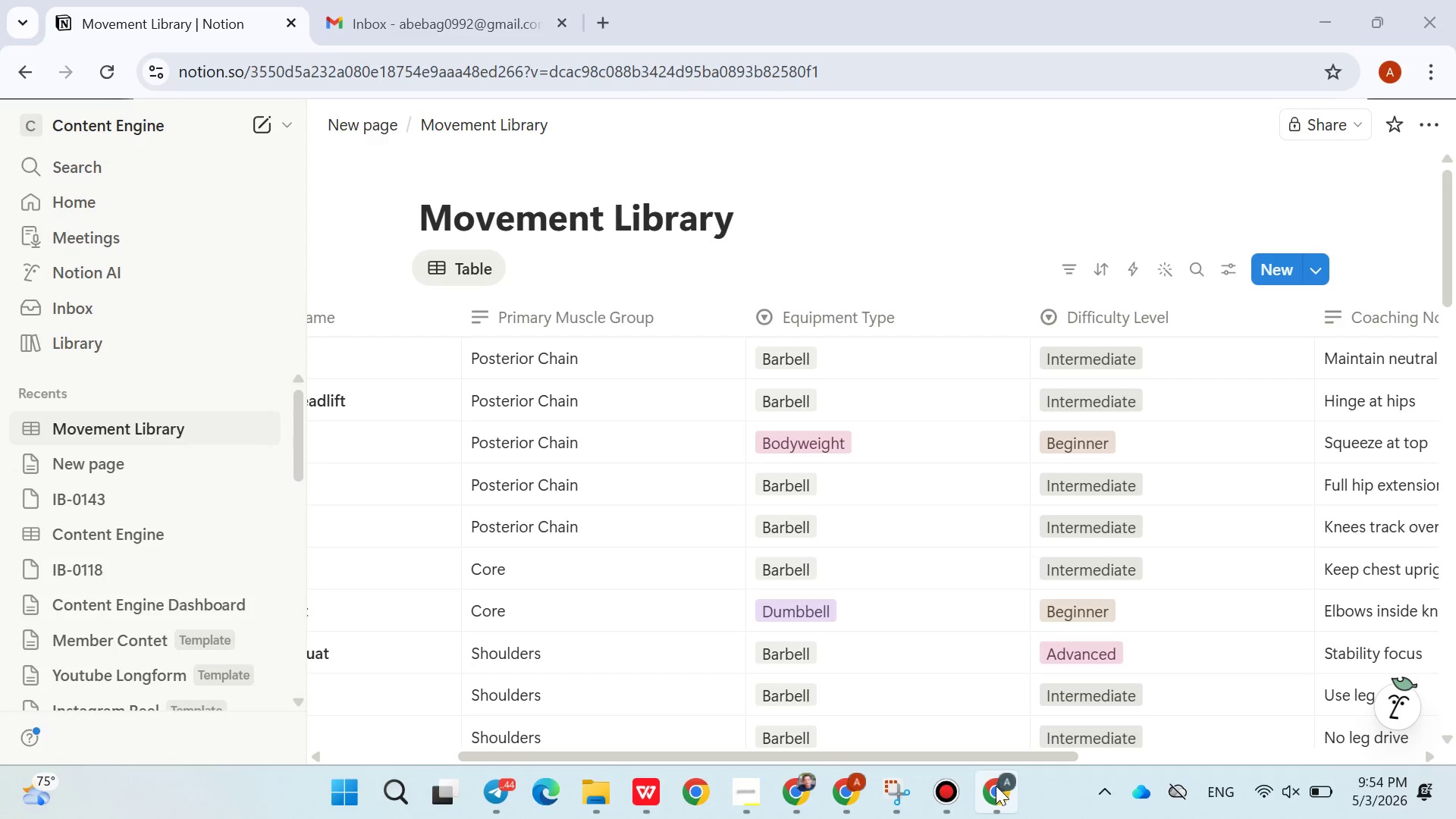 
left_click([996, 786])
 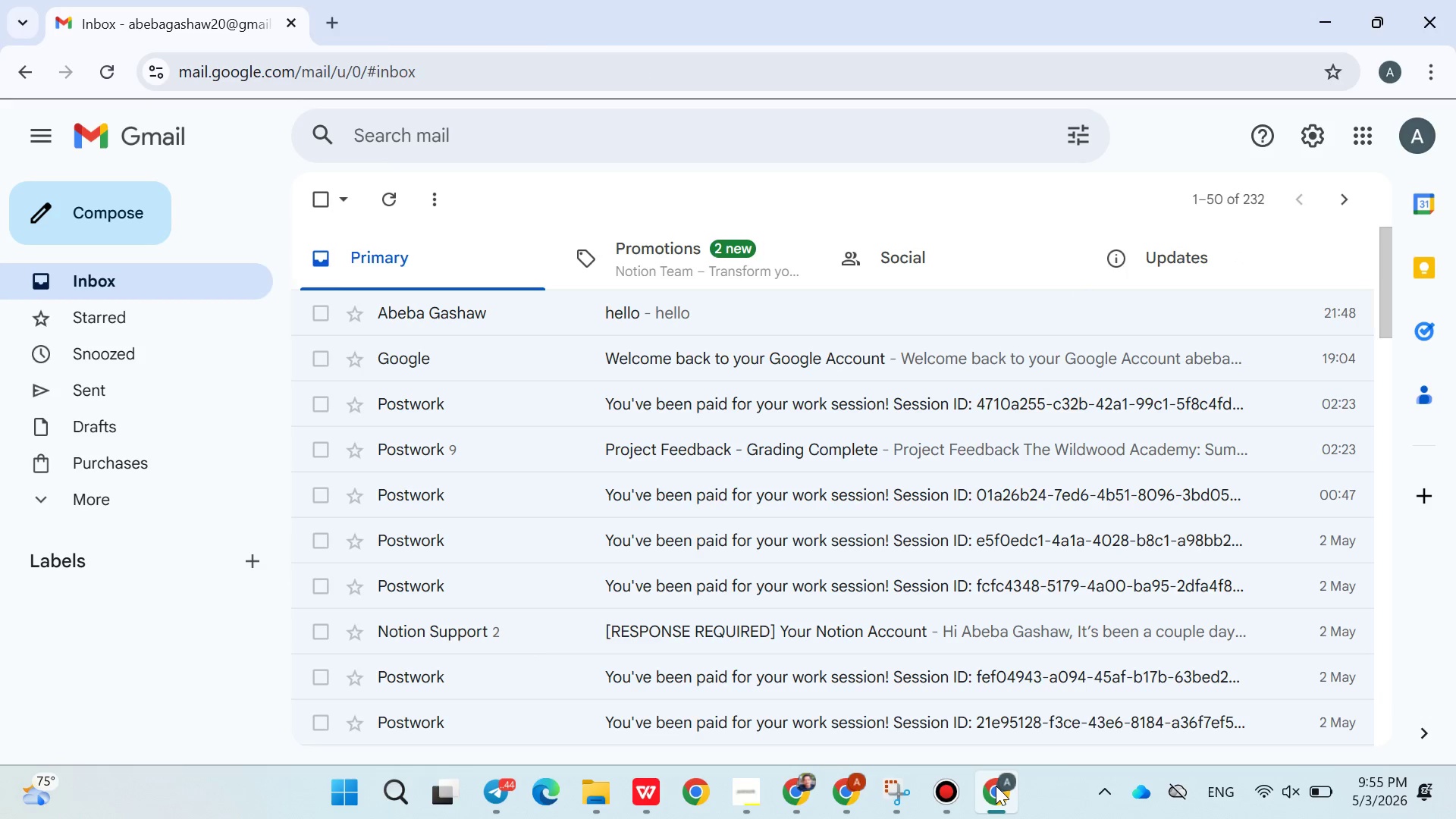 
left_click([996, 786])
 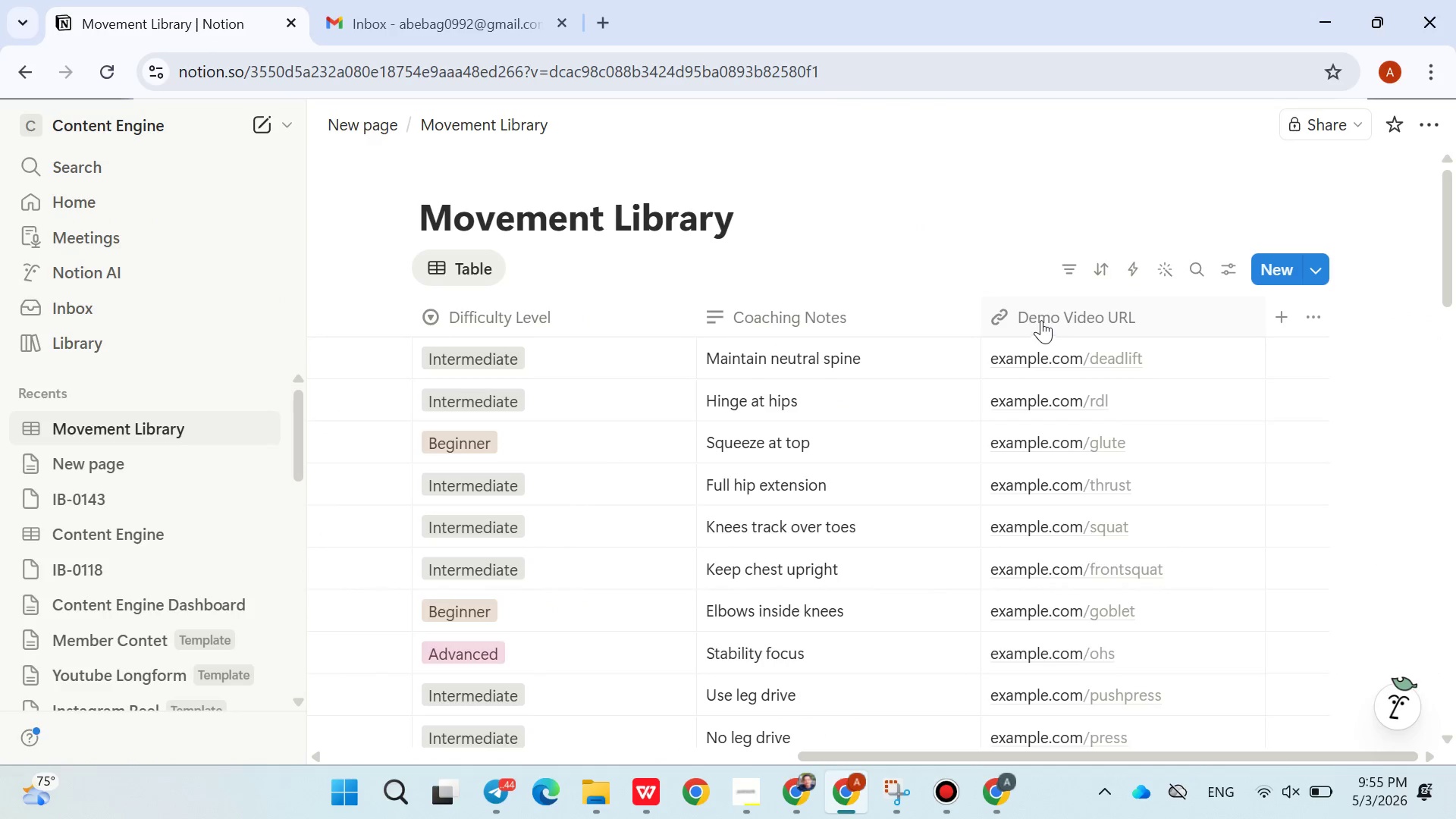 
wait(5.09)
 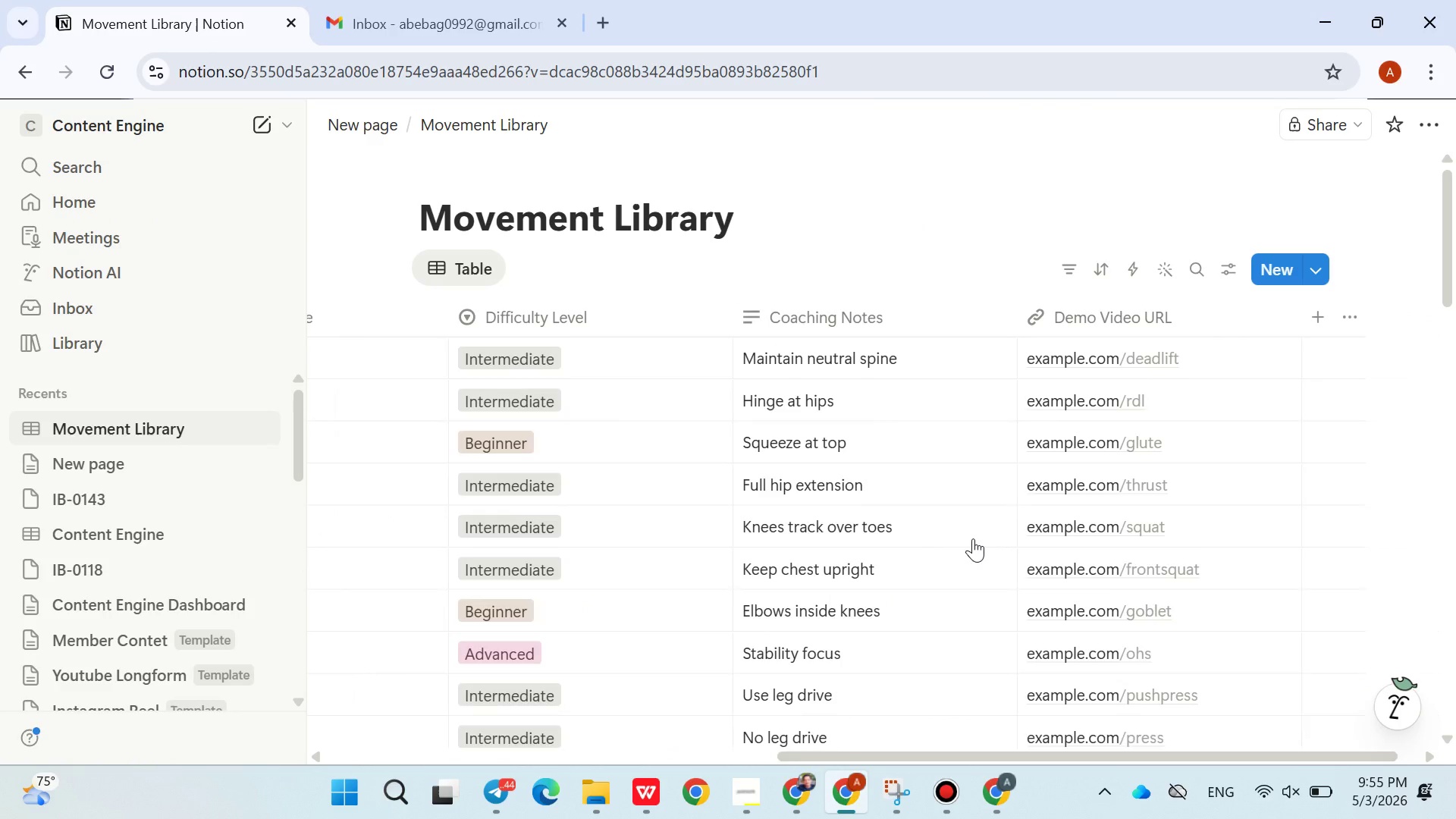 
right_click([1049, 307])
 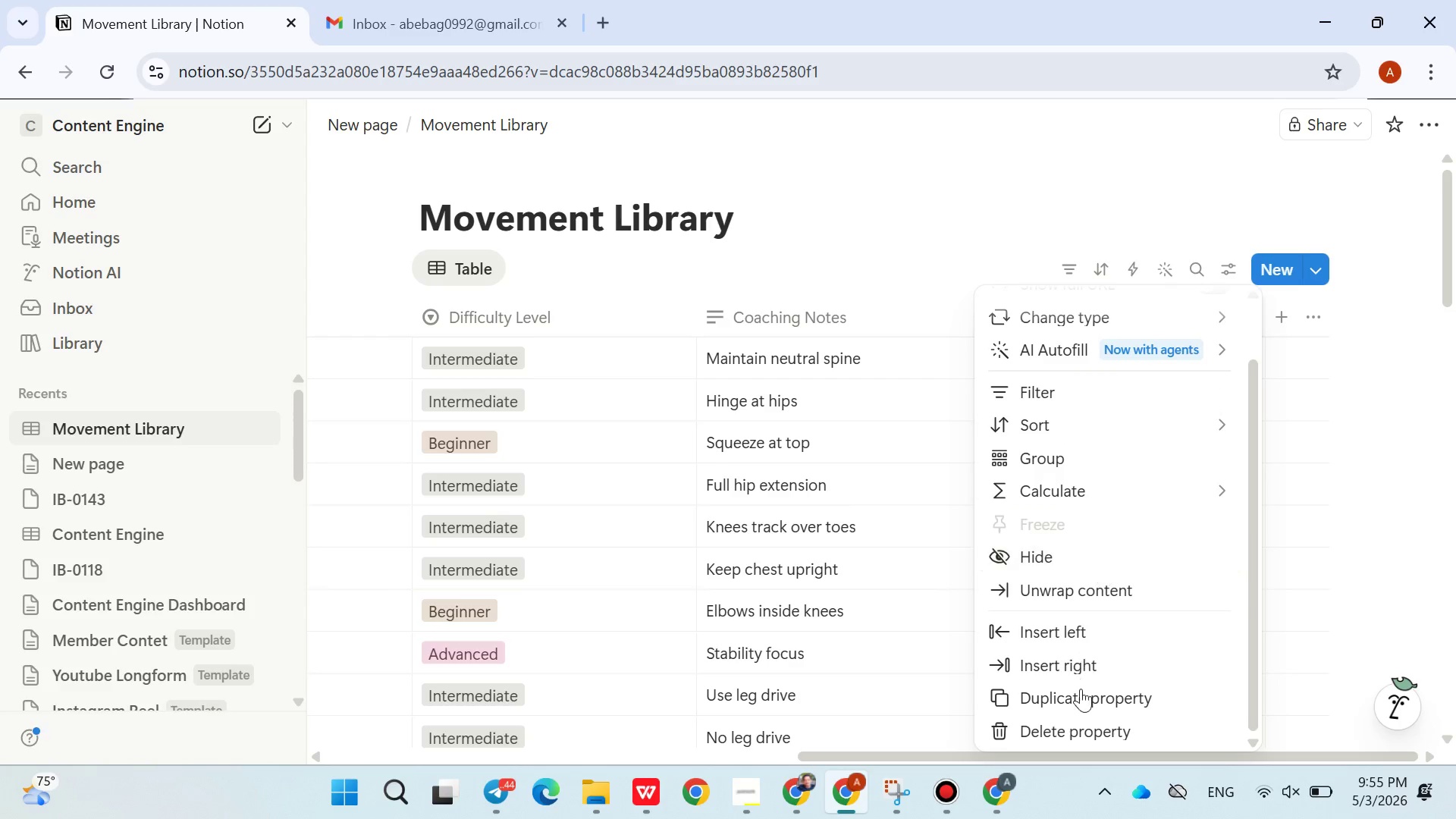 
left_click([1072, 730])
 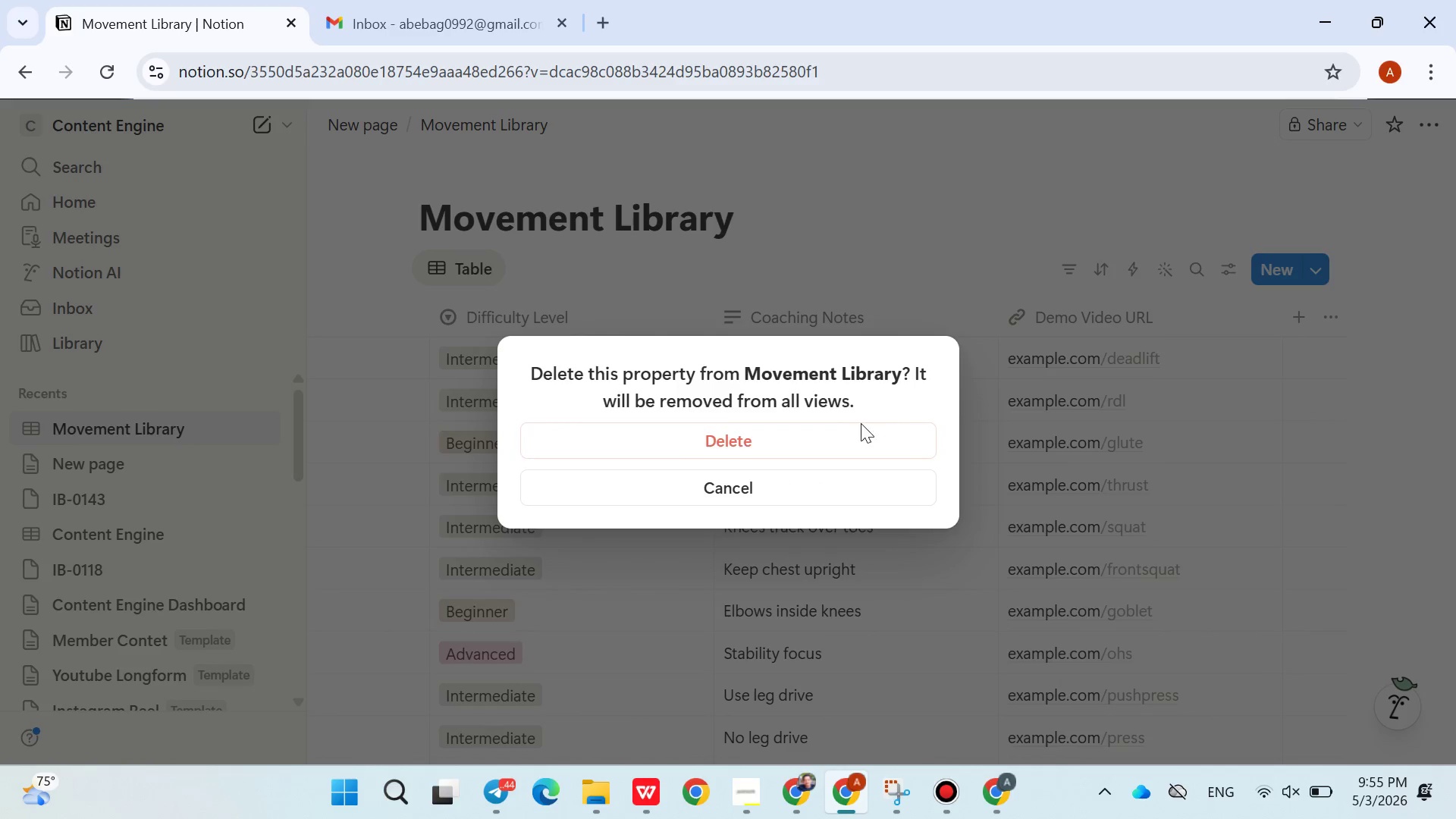 
left_click([807, 432])
 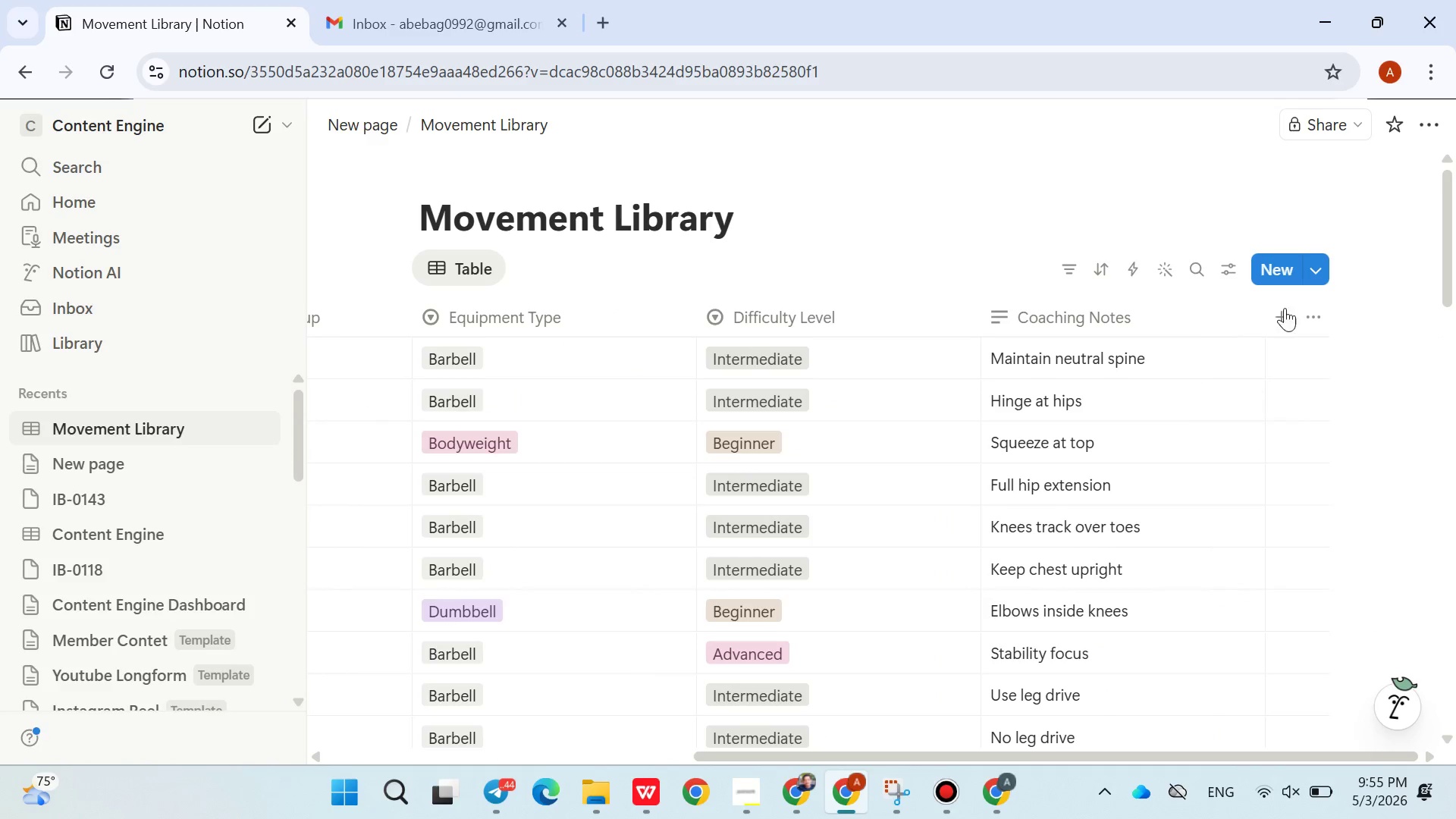 
wait(5.28)
 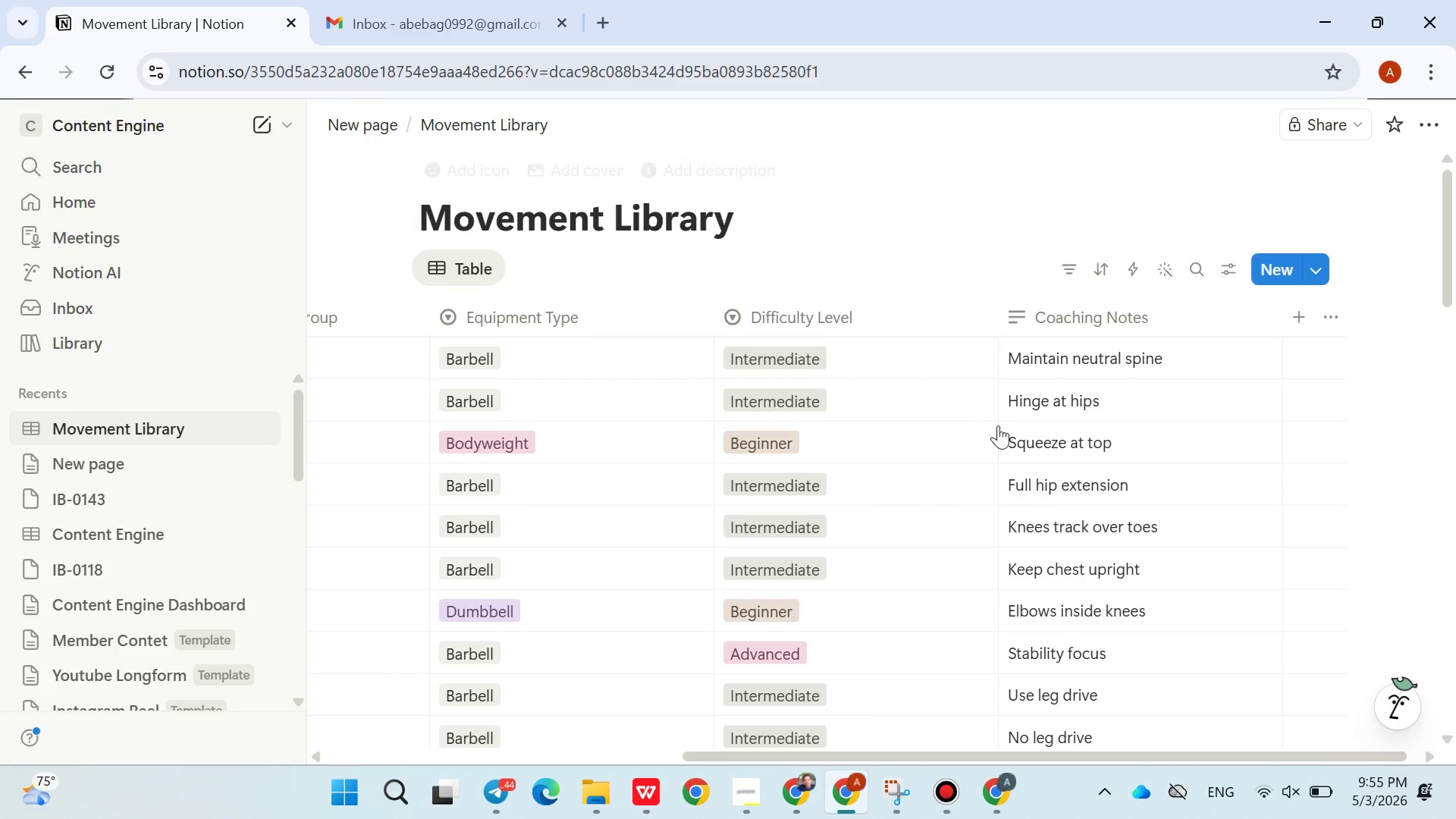 
left_click([1284, 312])
 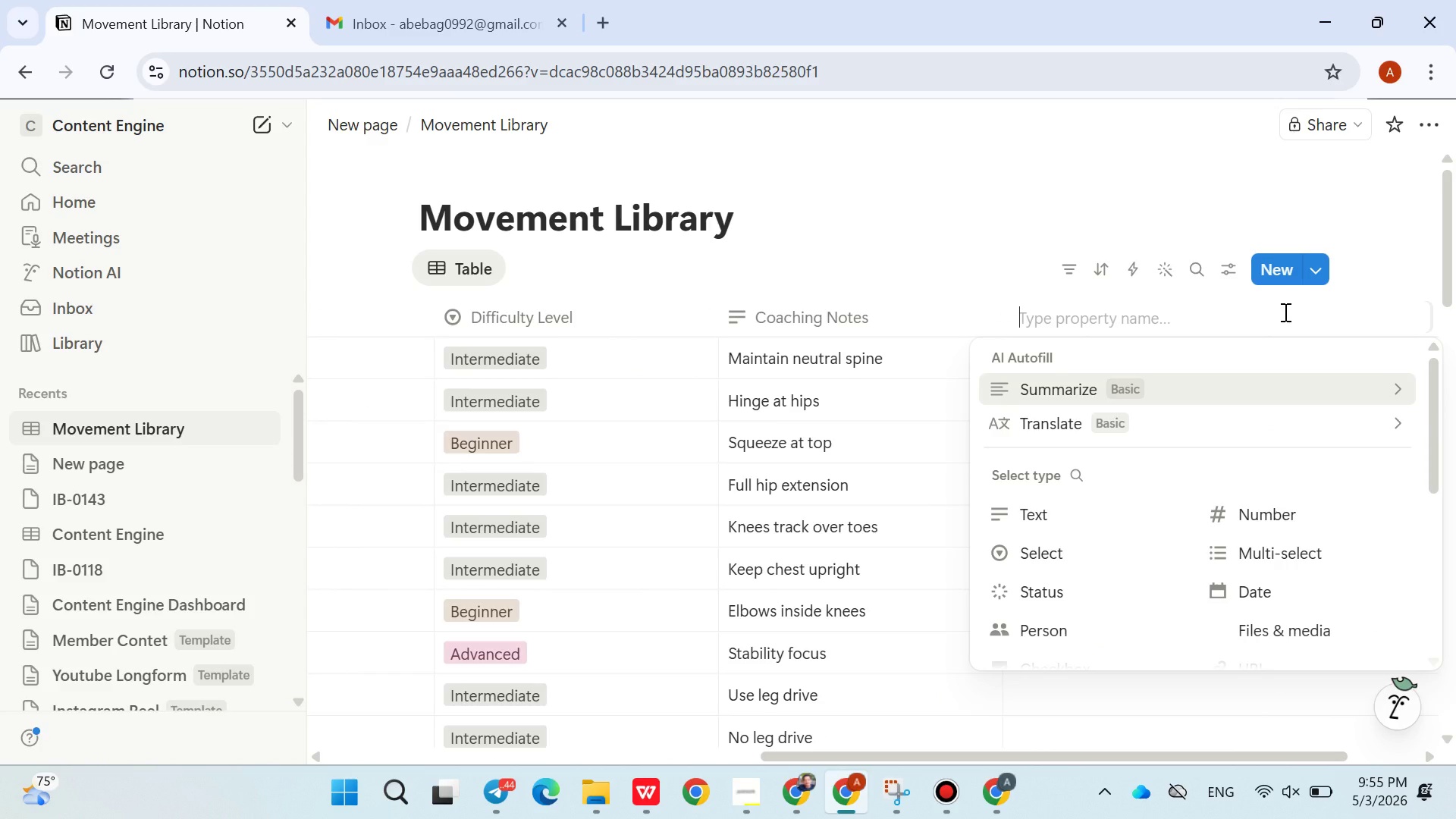 
type(Content Engine)
 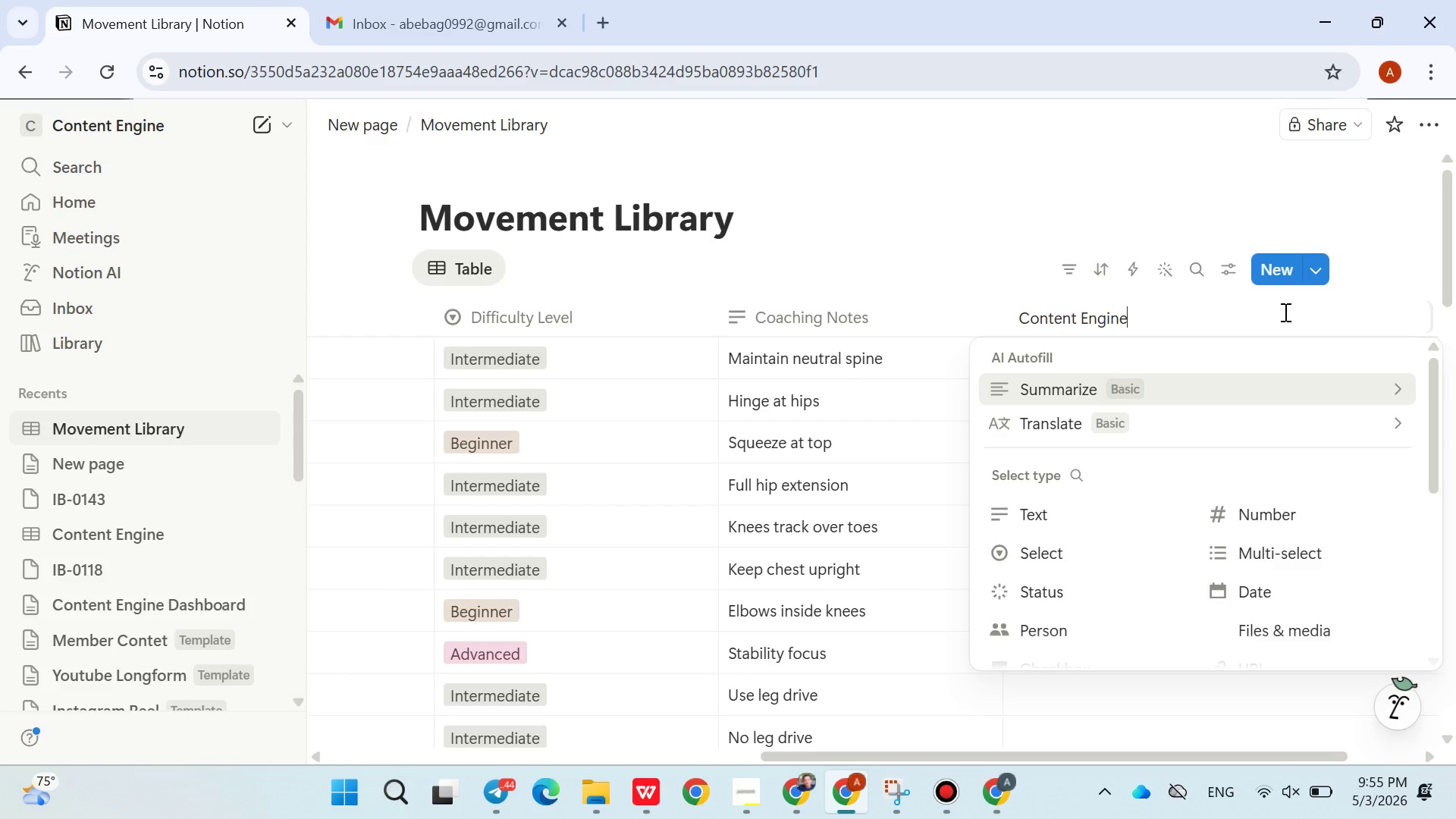 
left_click([1044, 475])
 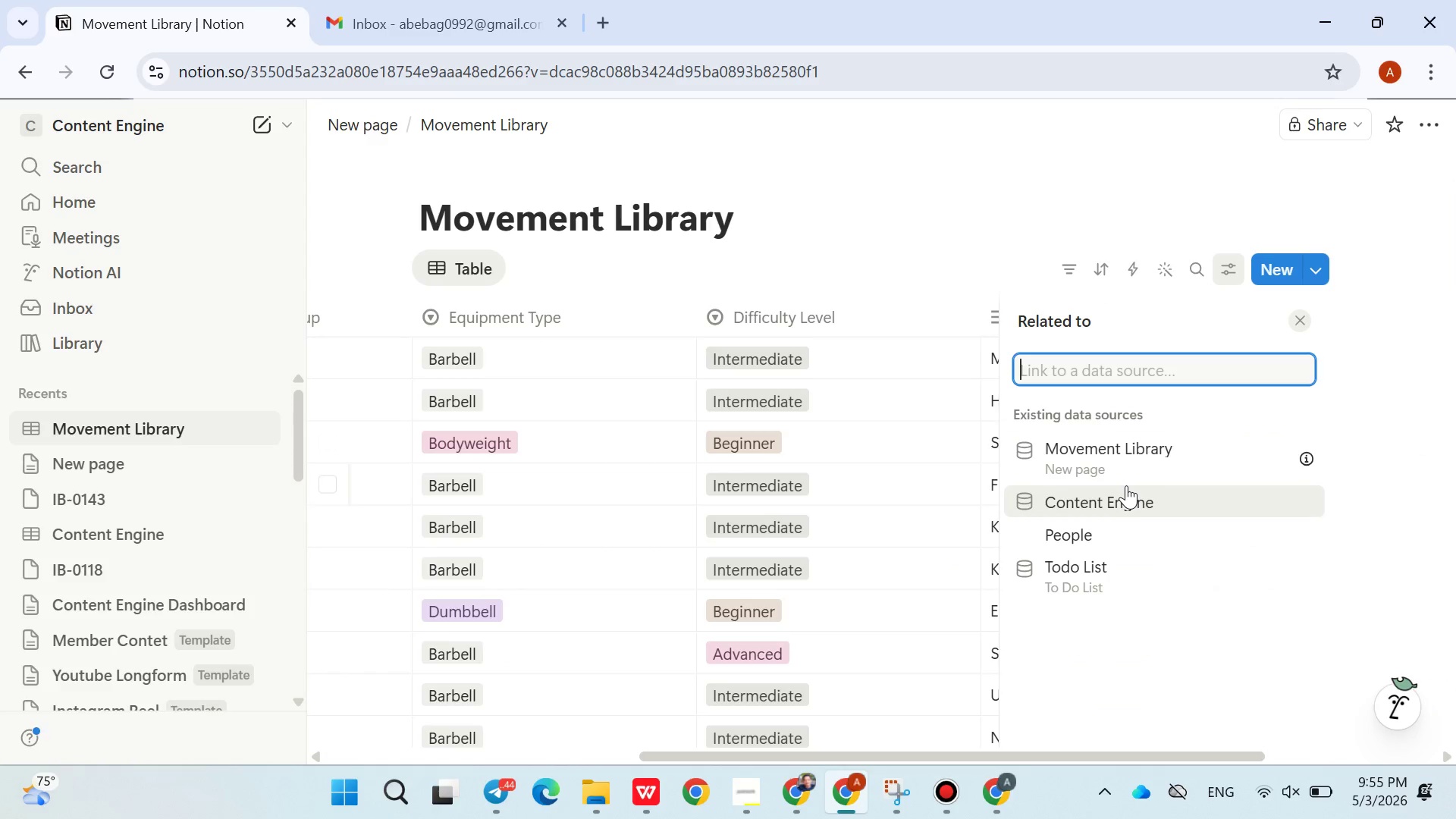 
wait(7.77)
 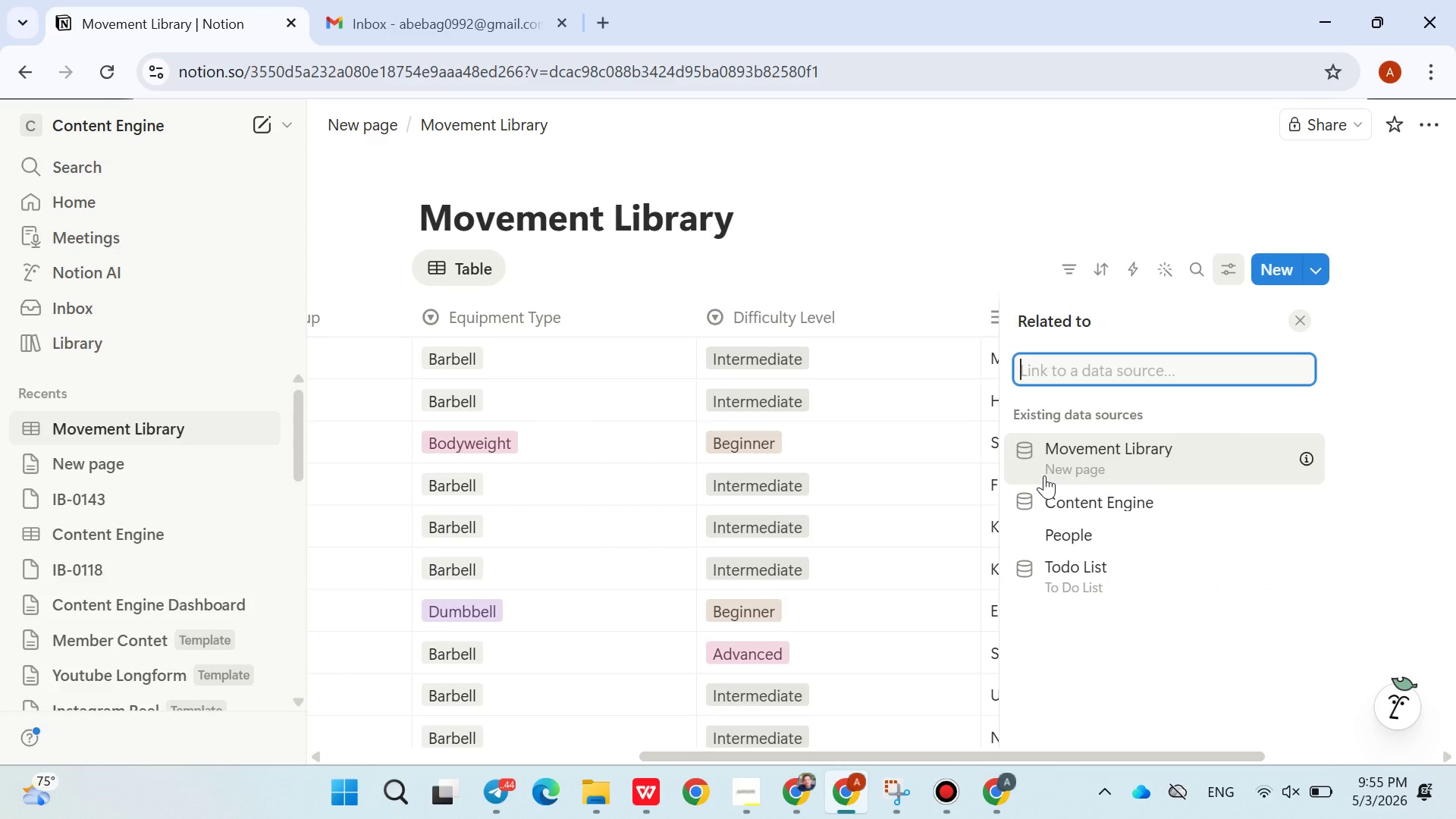 
left_click([1122, 502])
 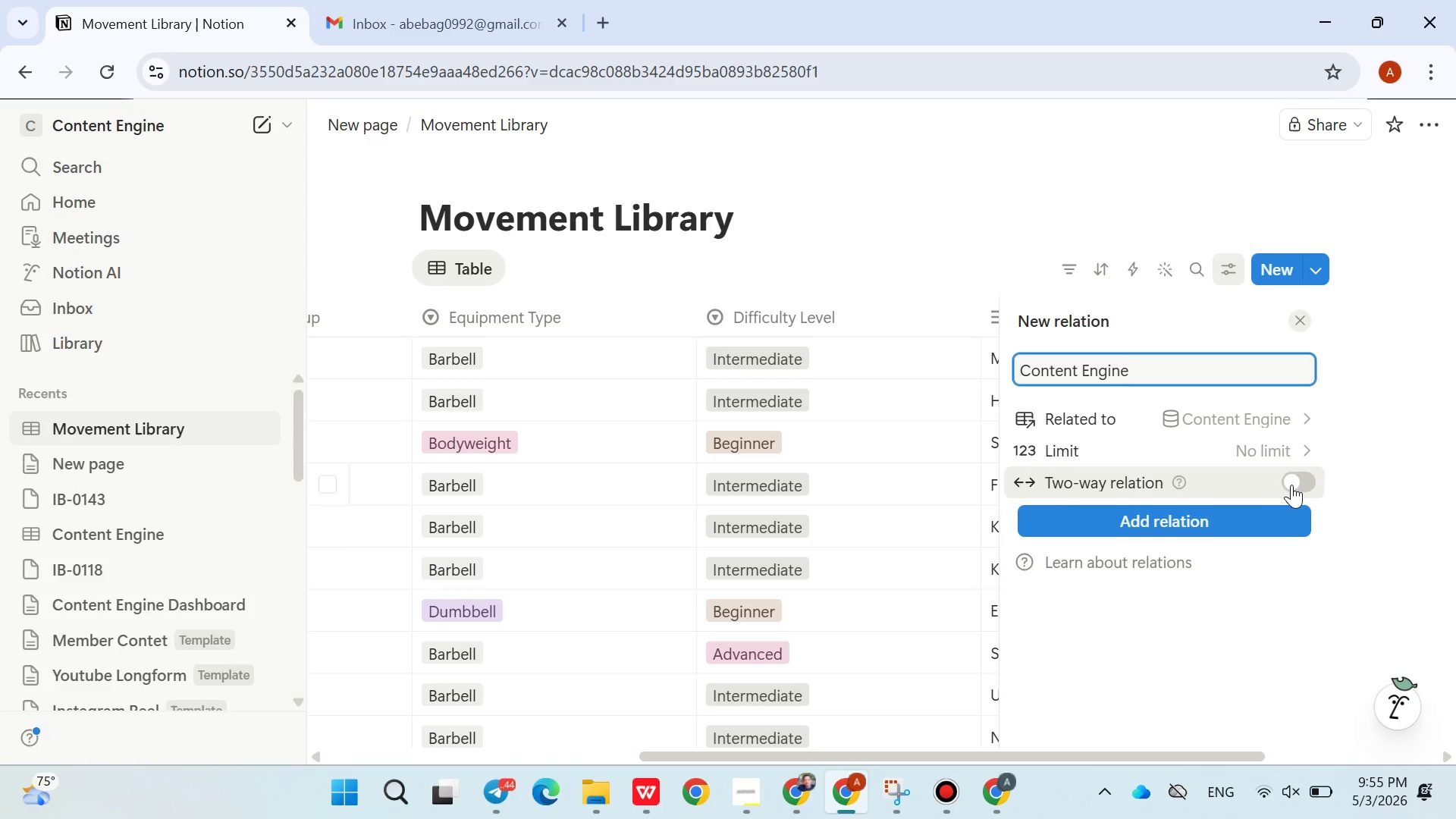 
left_click([1296, 485])
 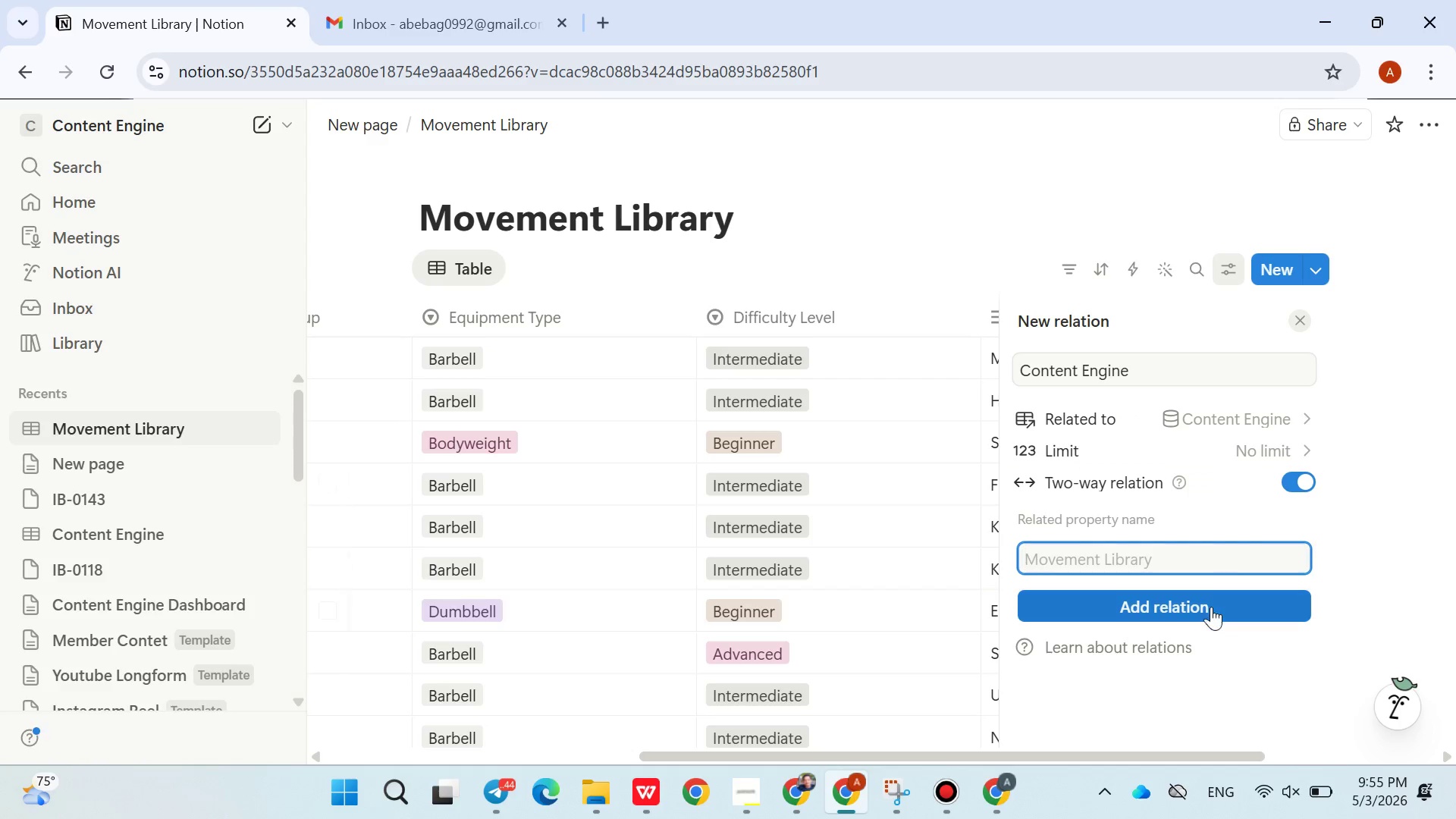 
left_click([1209, 610])
 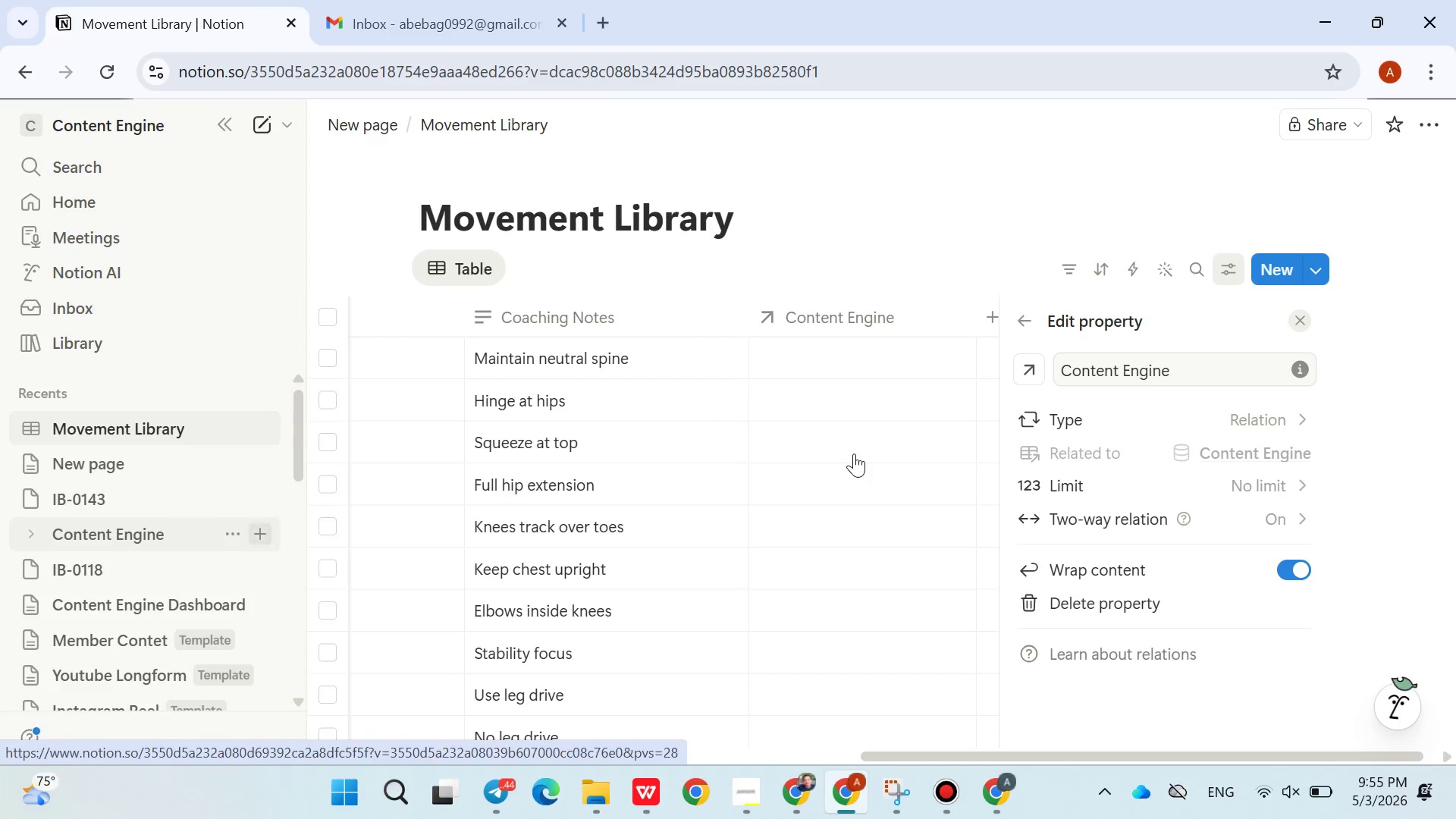 
wait(11.51)
 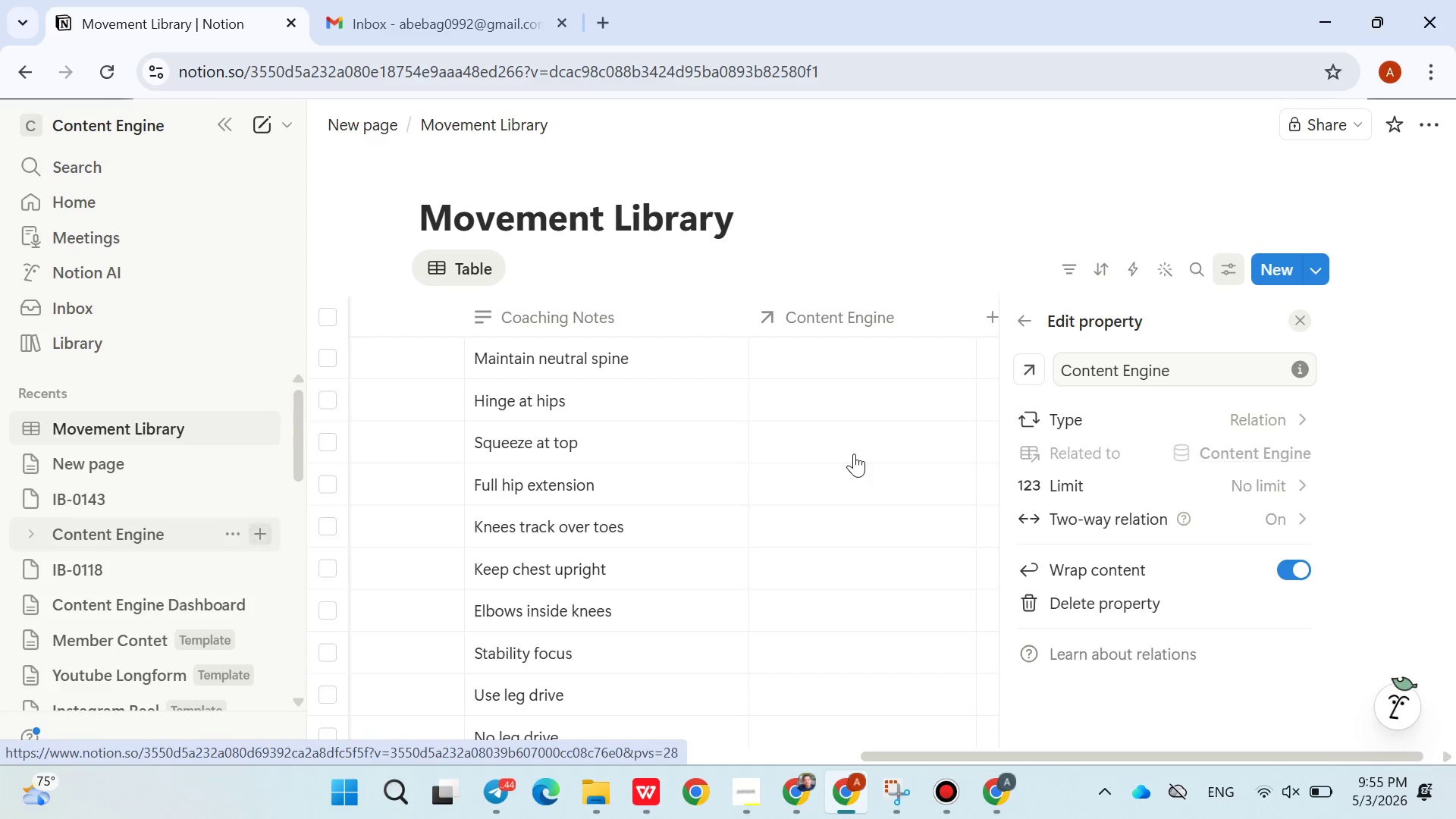 
left_click([868, 316])
 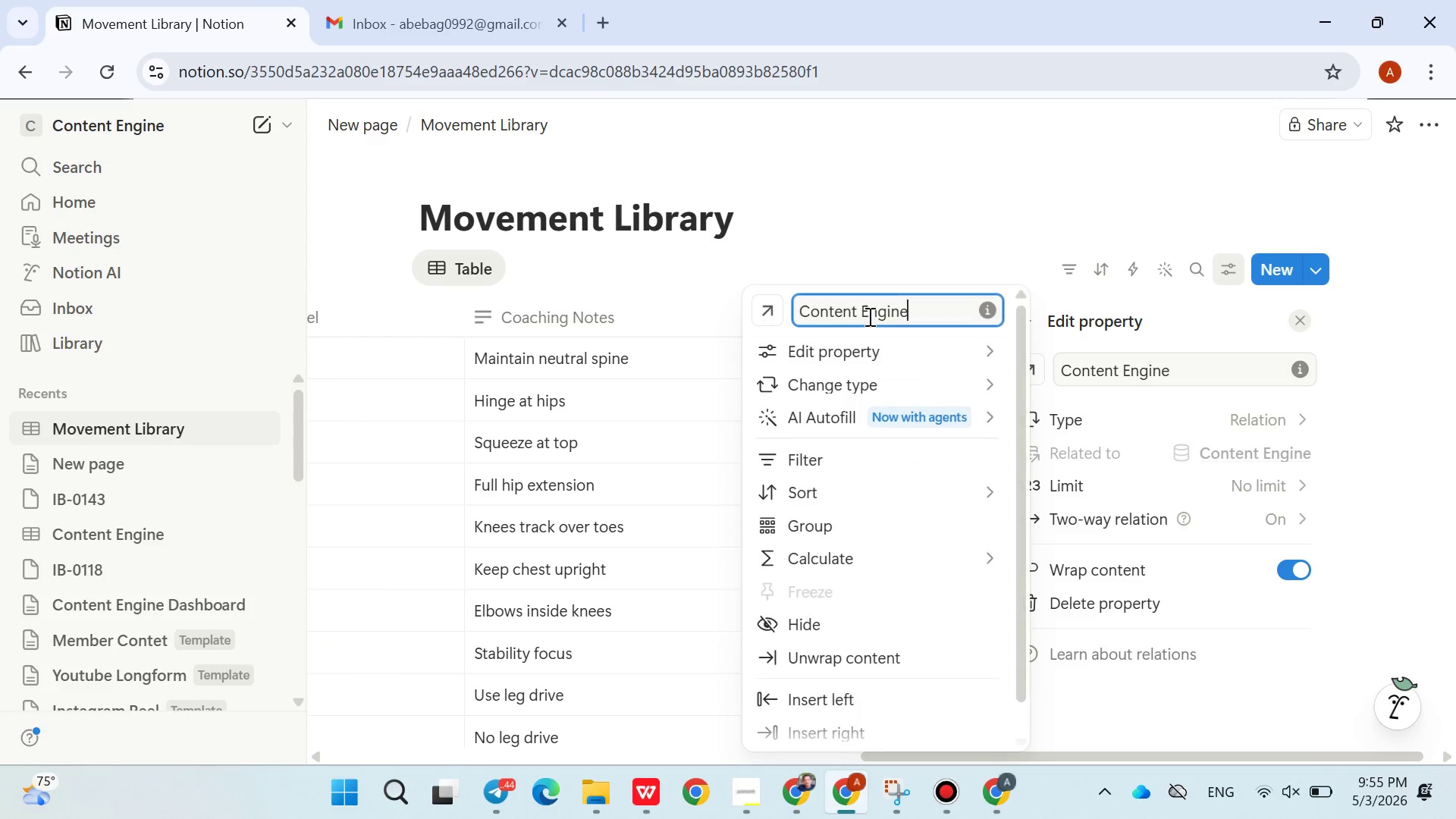 
mouse_move([877, 504])
 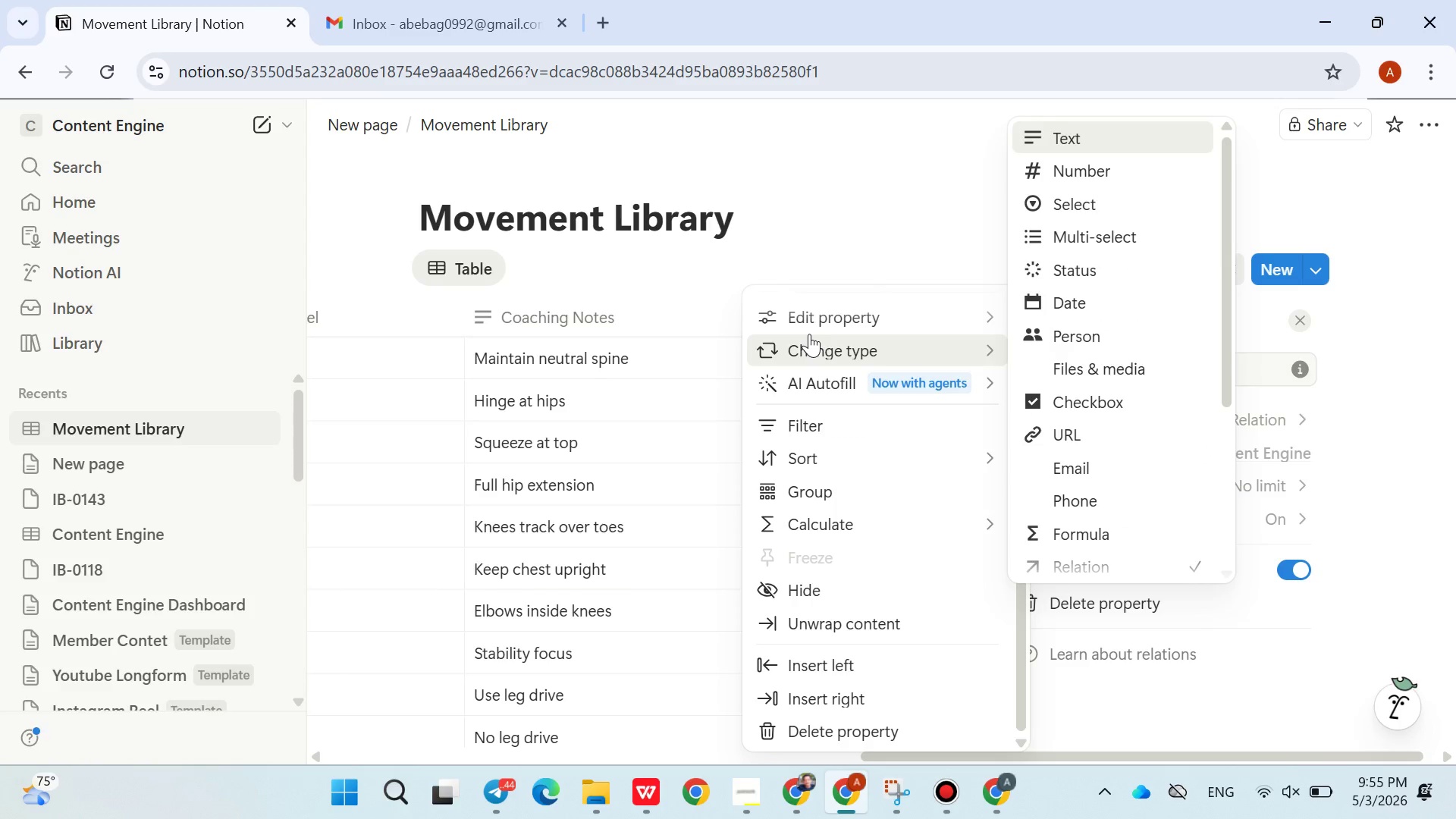 
wait(7.21)
 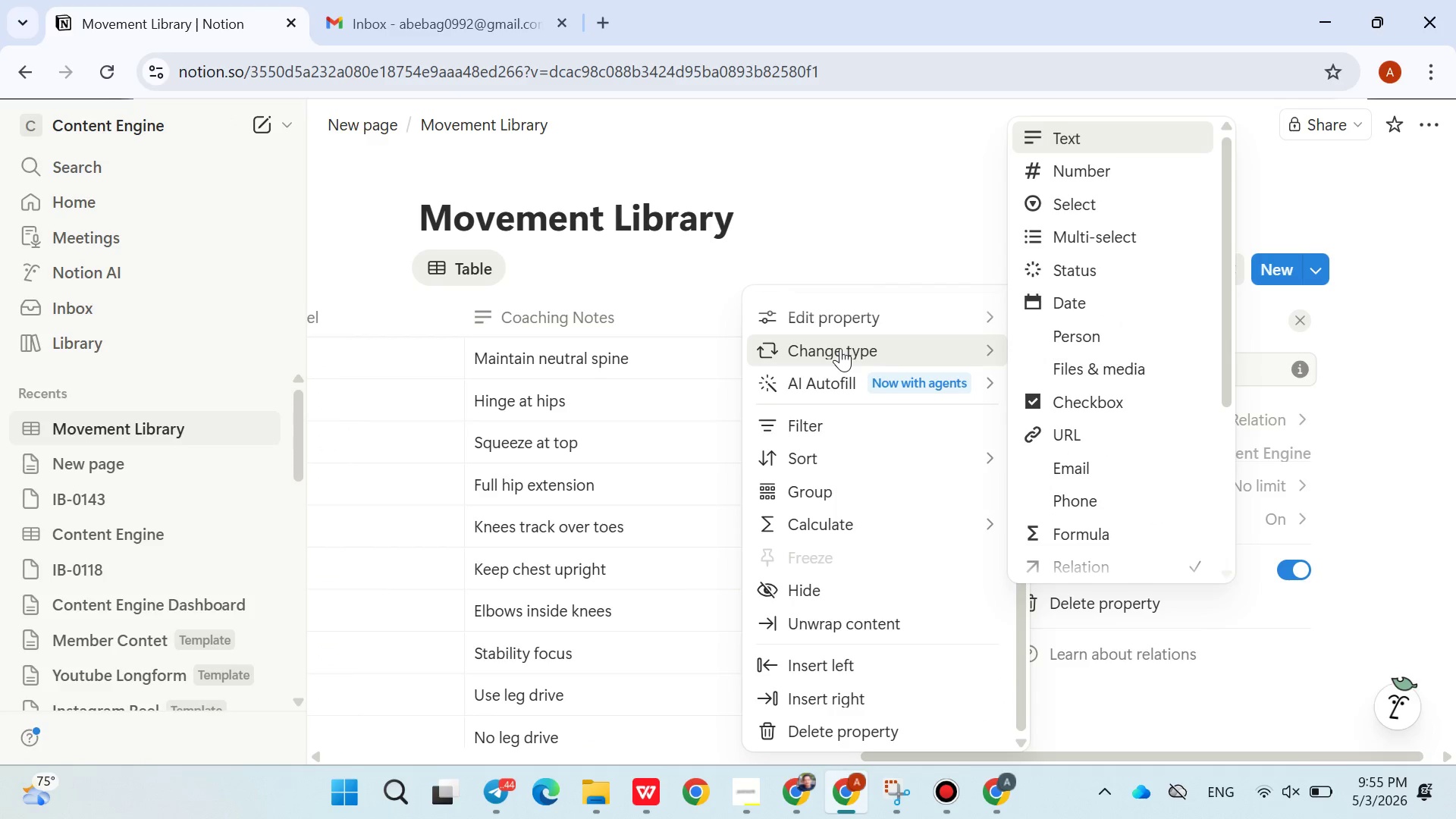 
mouse_move([1107, 341])
 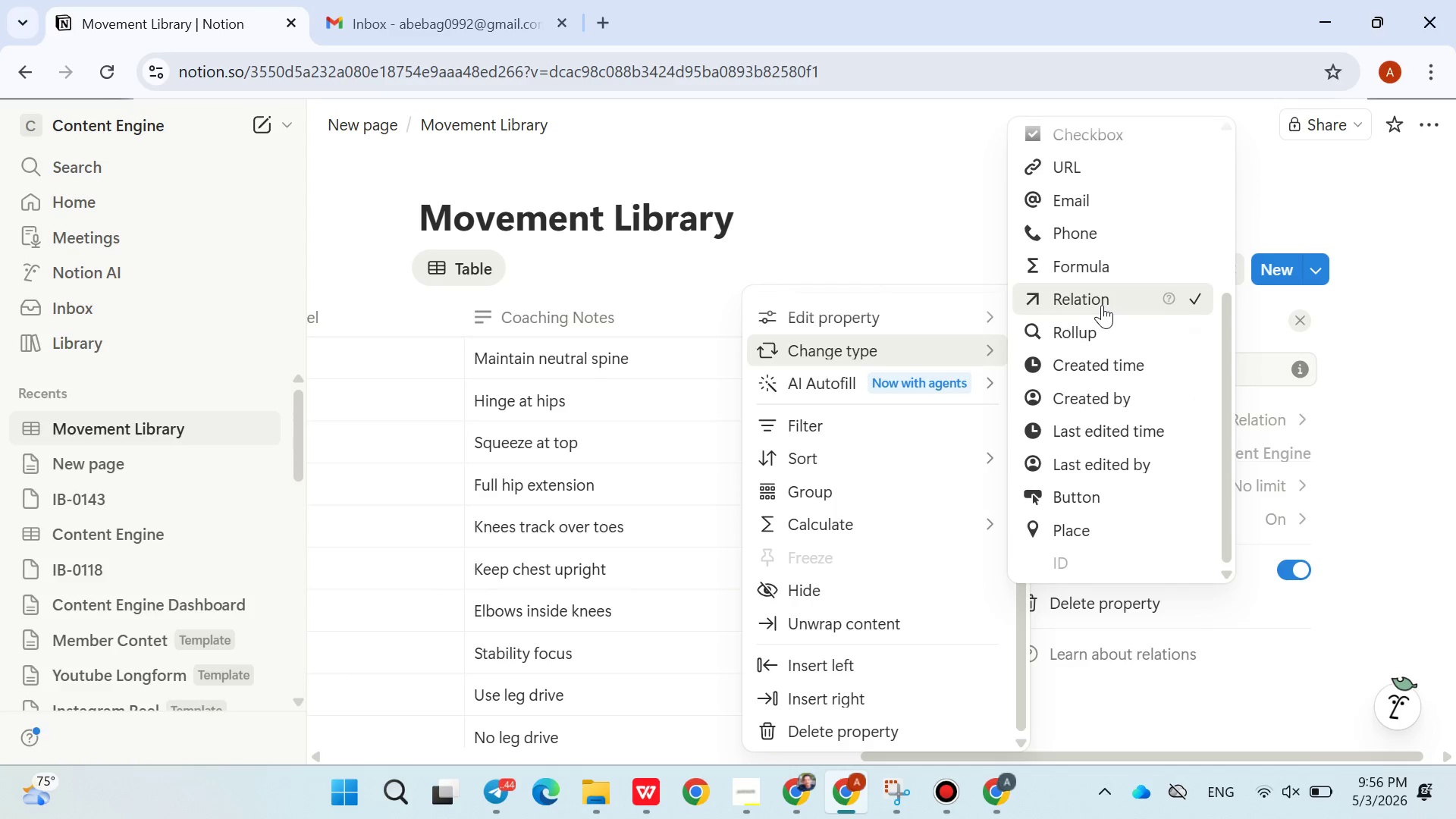 
left_click([1090, 296])
 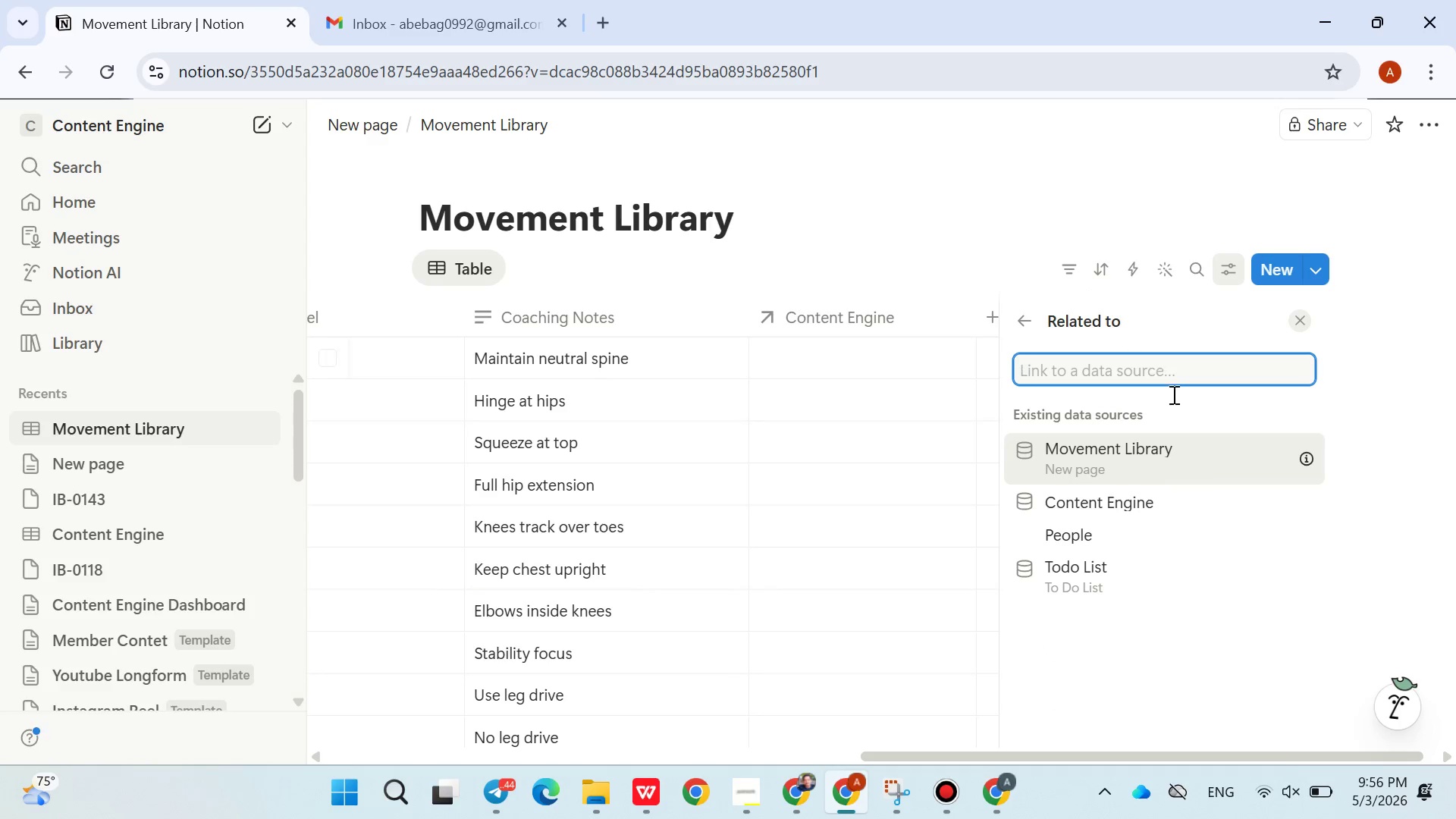 
left_click([1141, 509])
 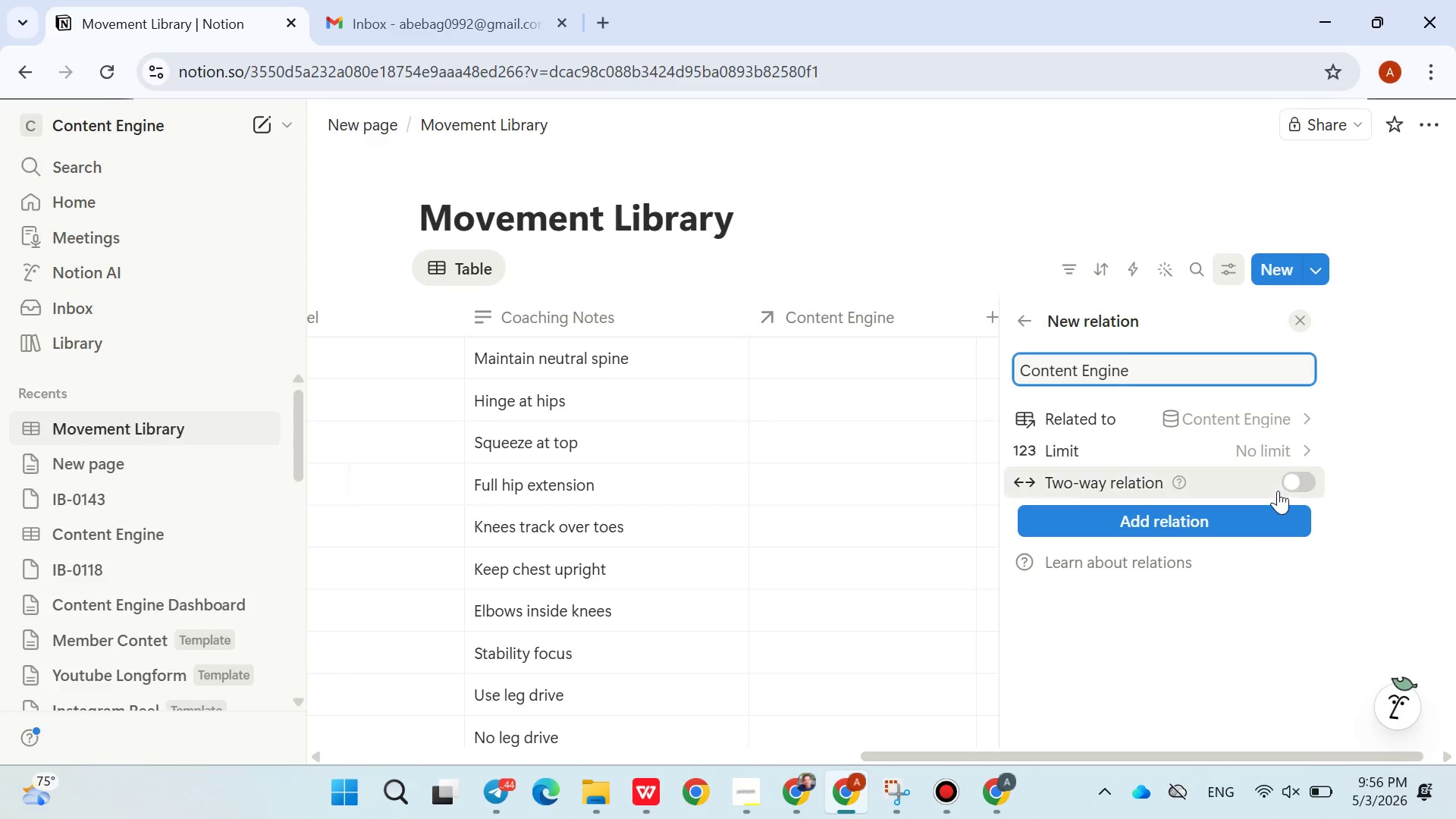 
left_click([1288, 483])
 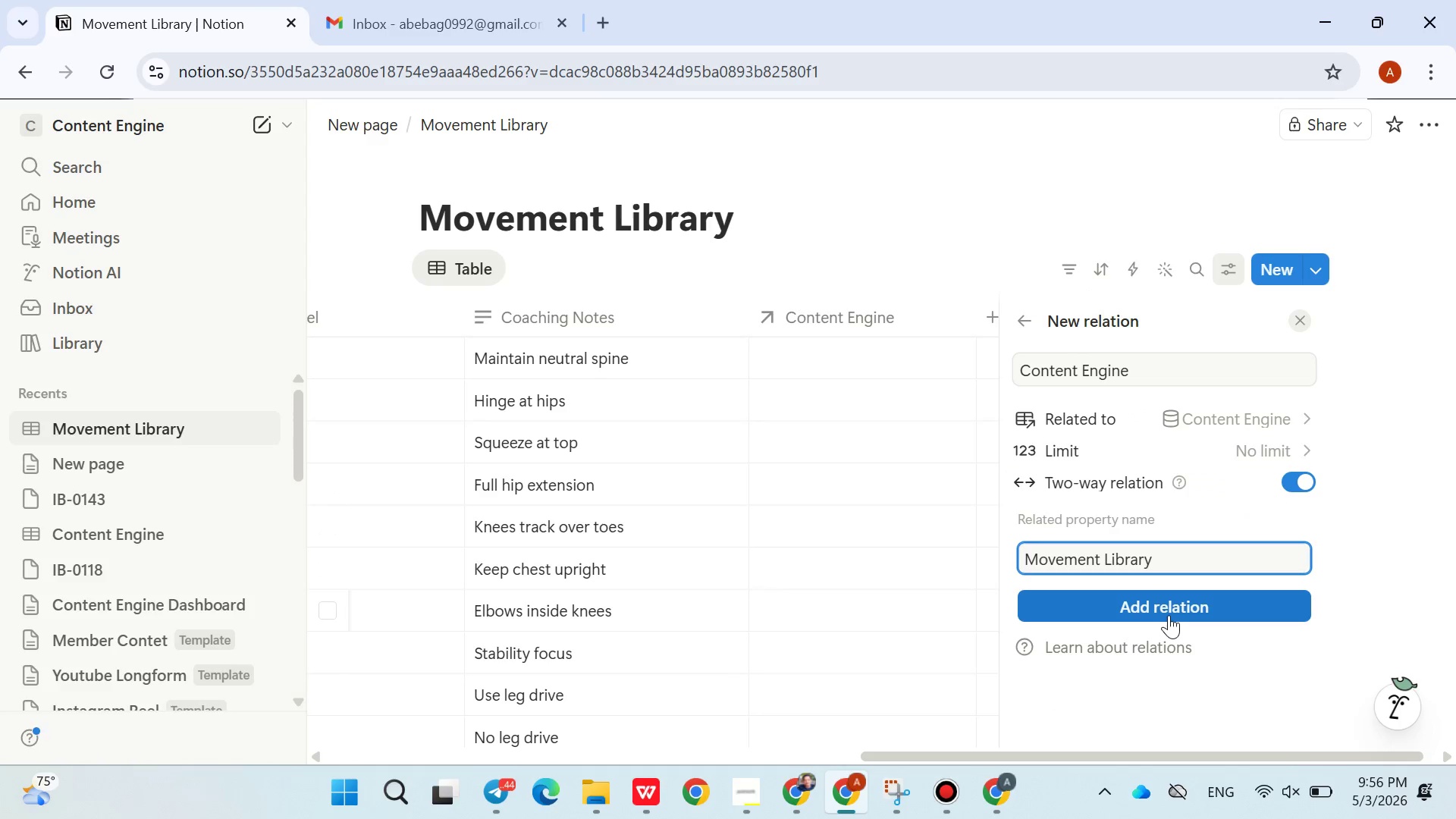 
left_click([1169, 615])
 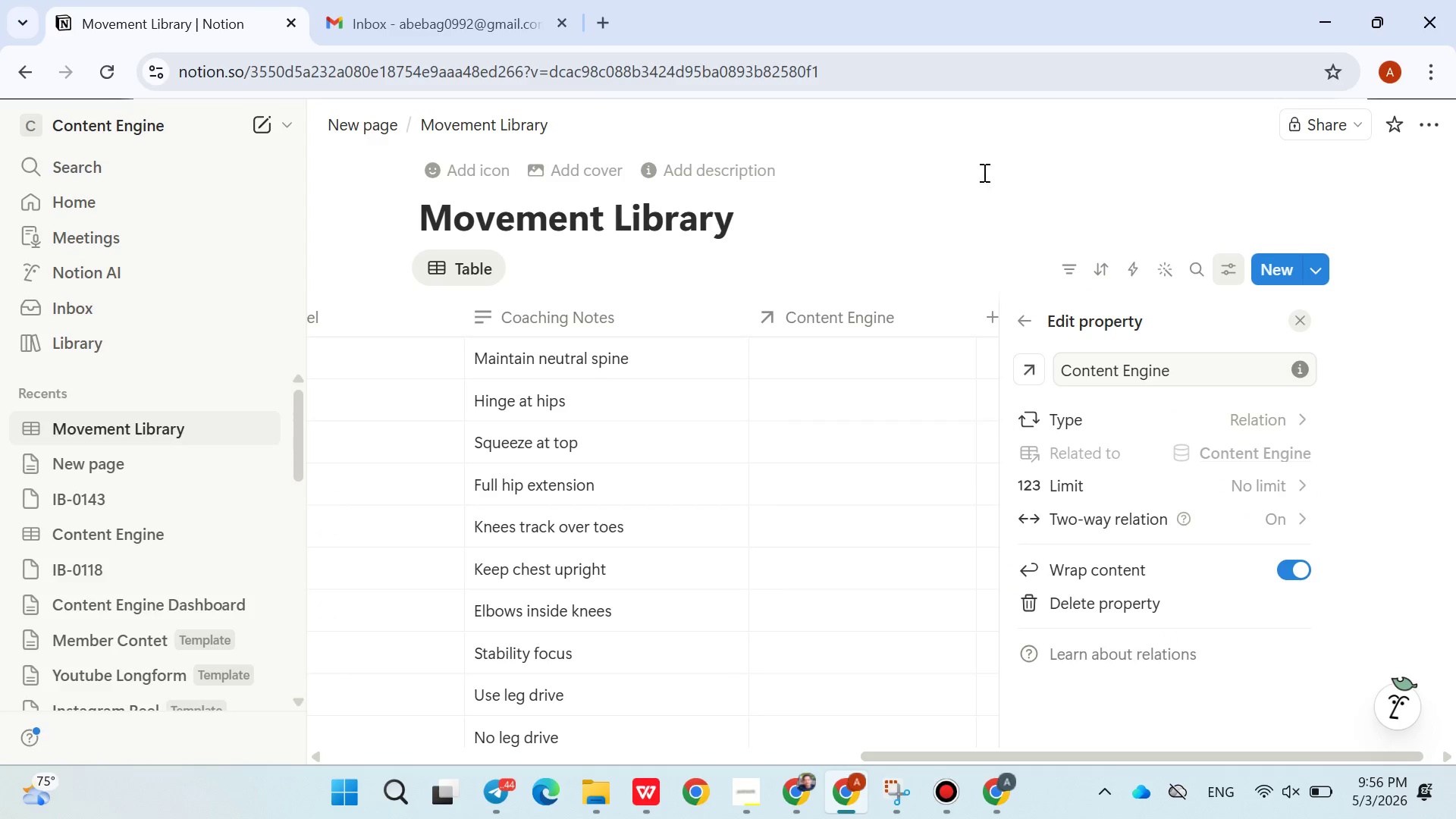 
wait(6.98)
 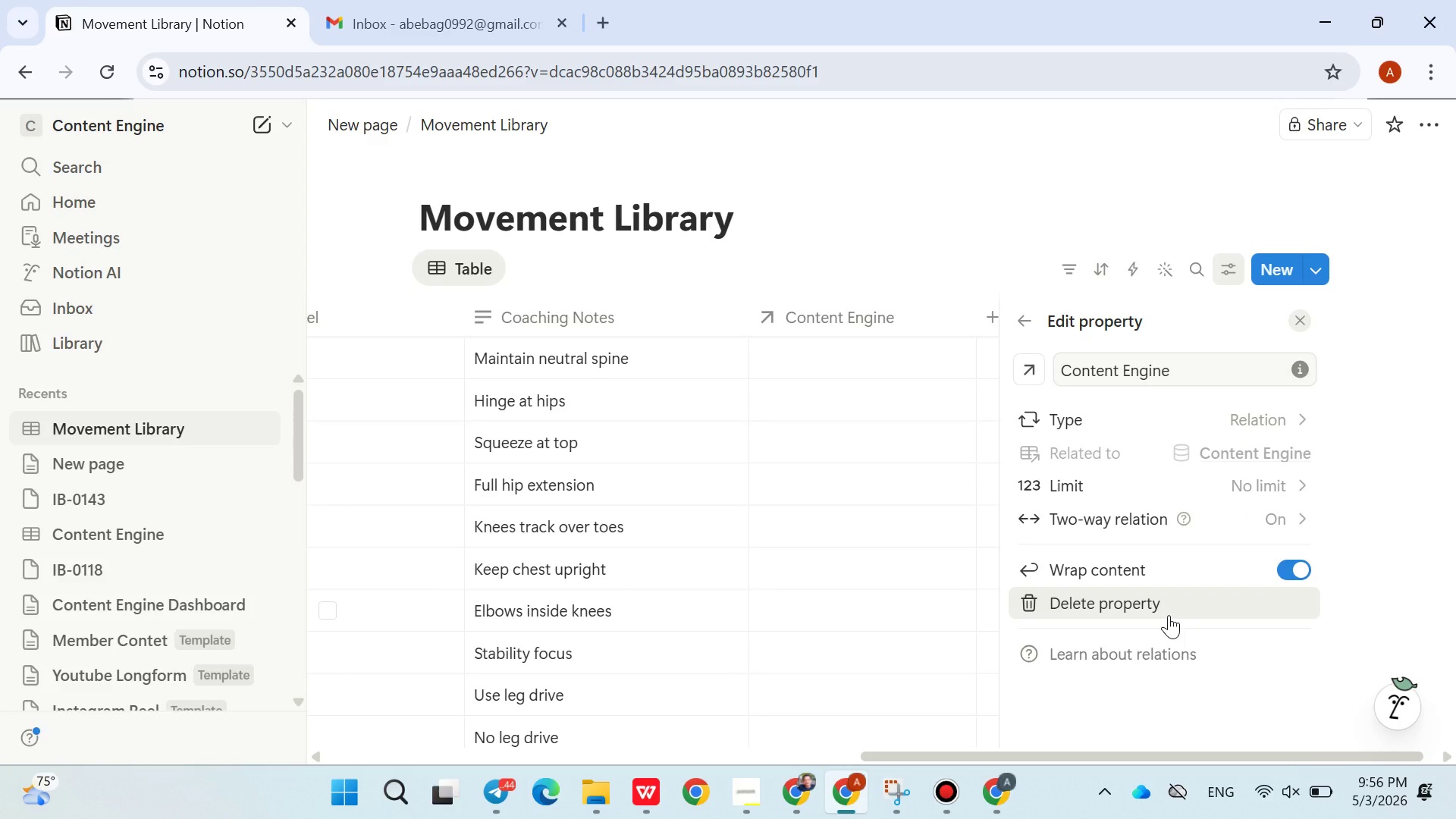 
left_click([950, 236])
 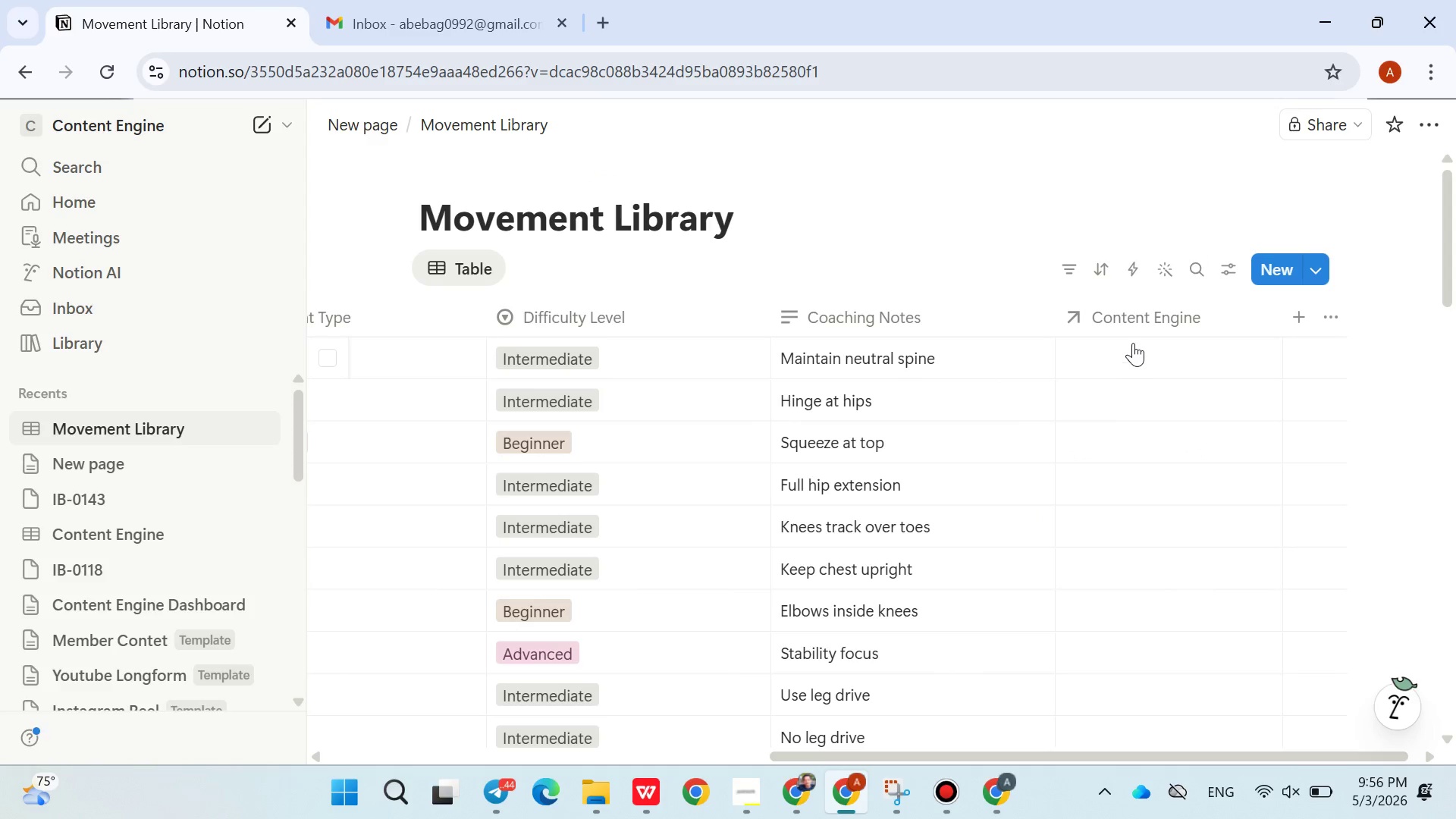 
left_click([1133, 327])
 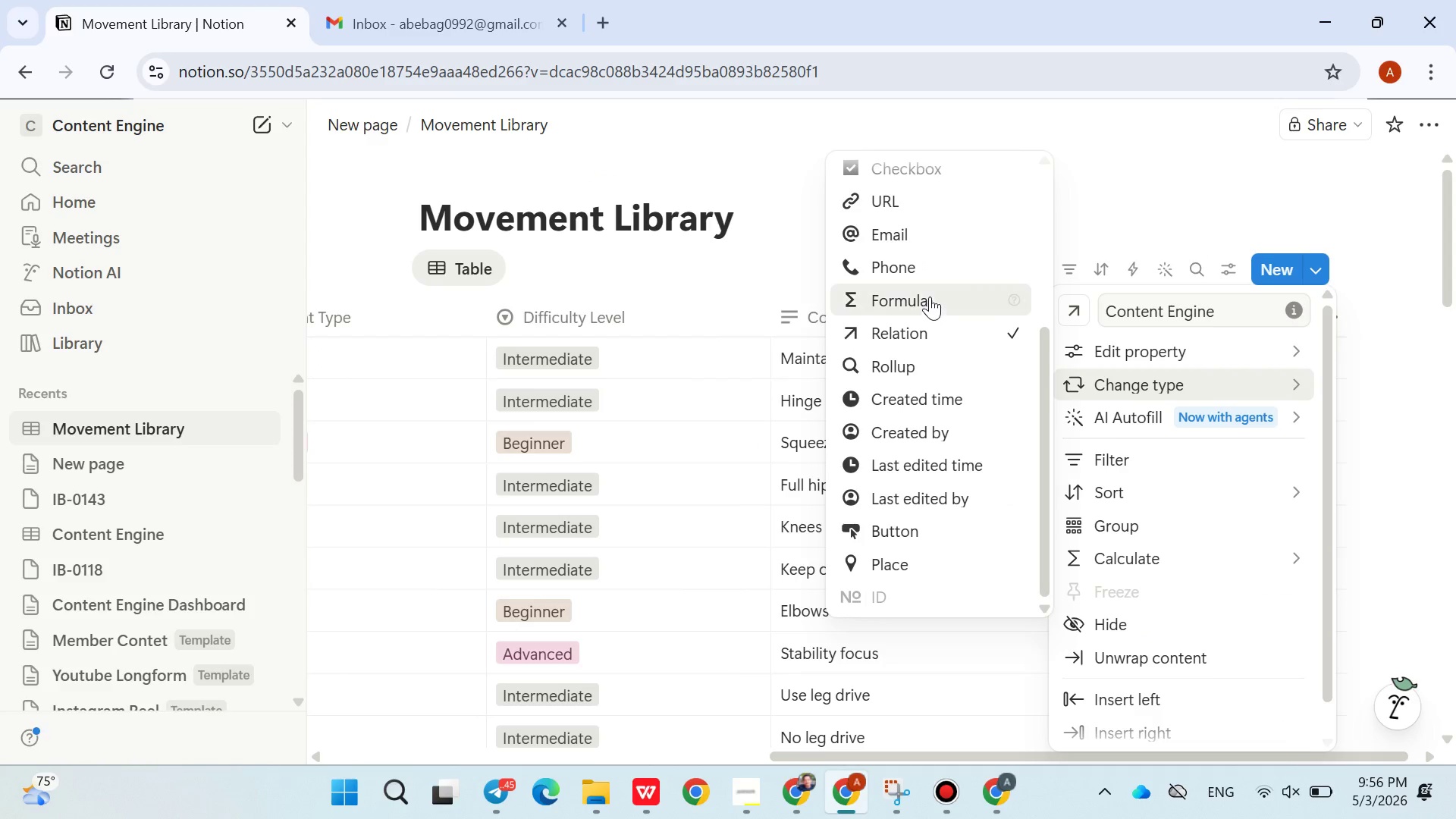 
wait(6.34)
 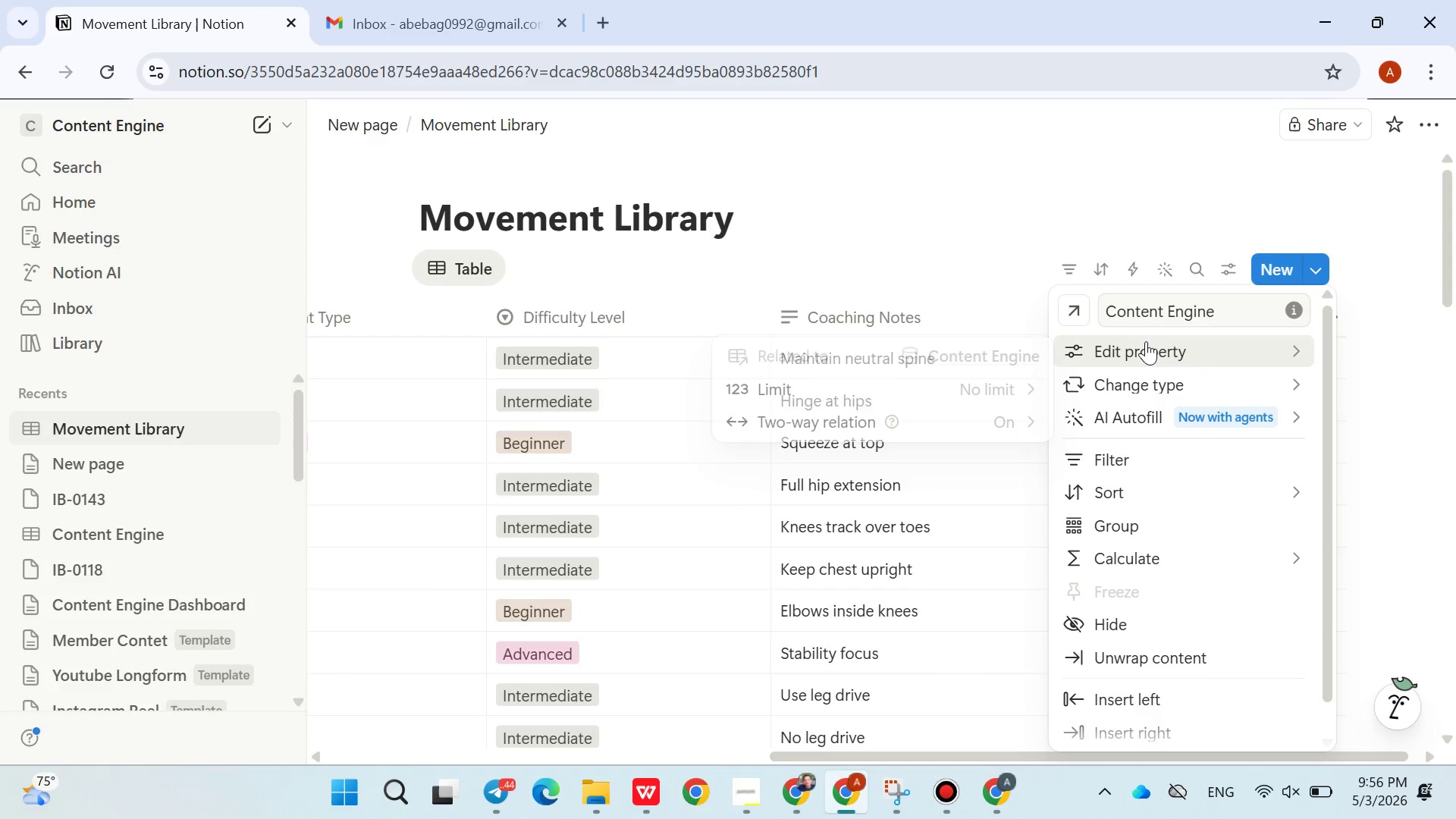 
left_click([928, 332])
 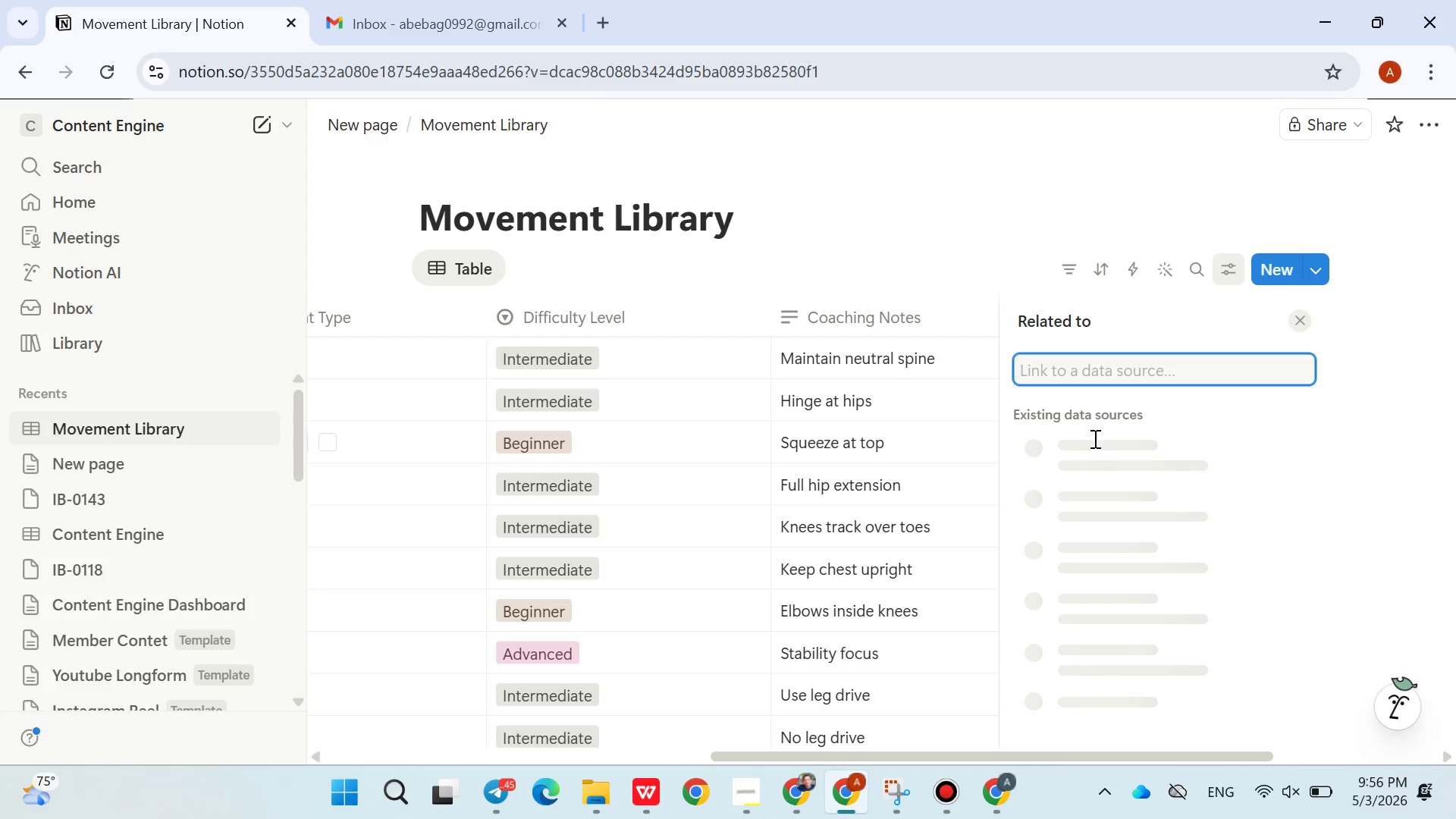 
wait(7.36)
 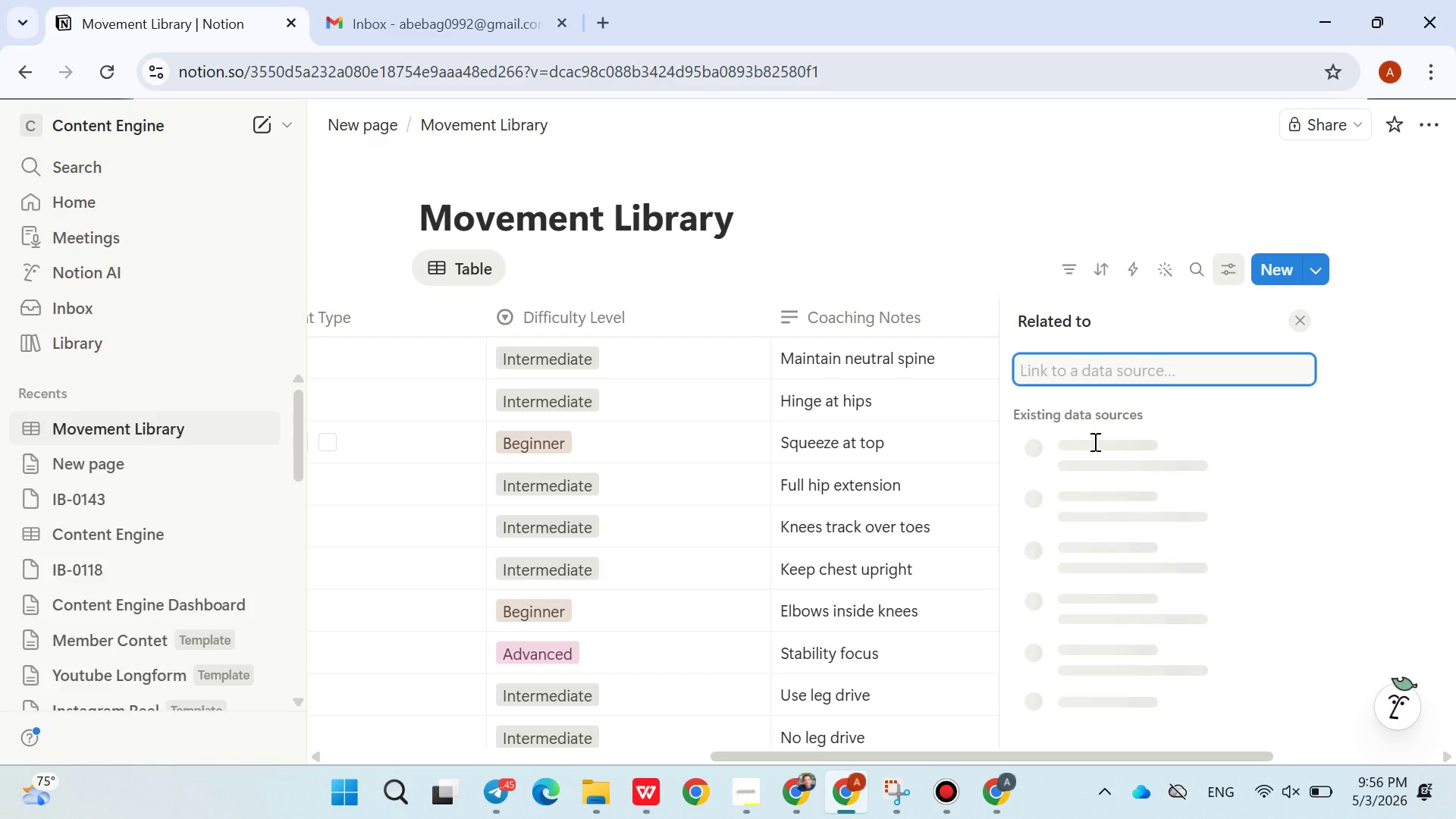 
left_click([1108, 497])
 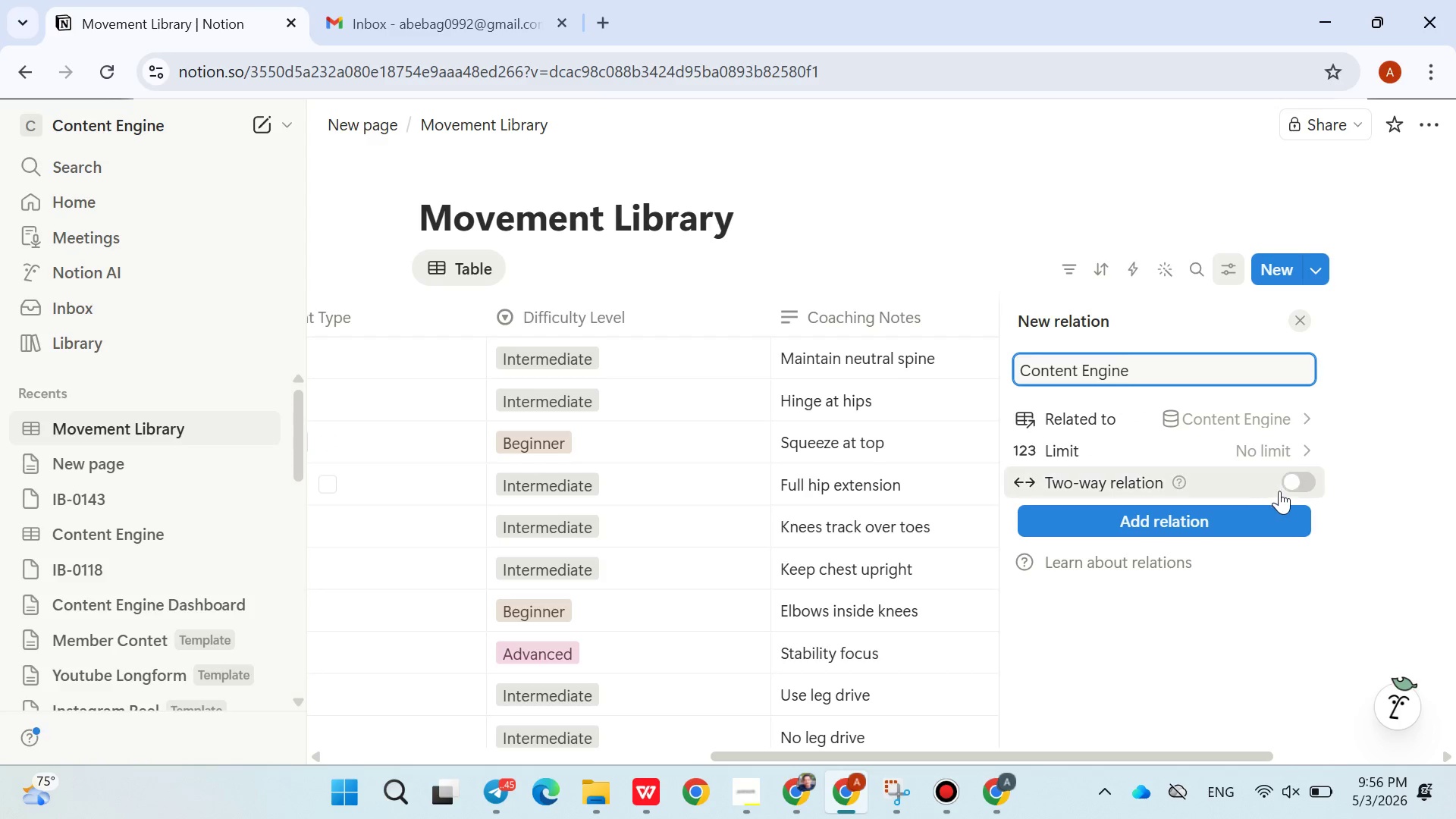 
left_click([1288, 485])
 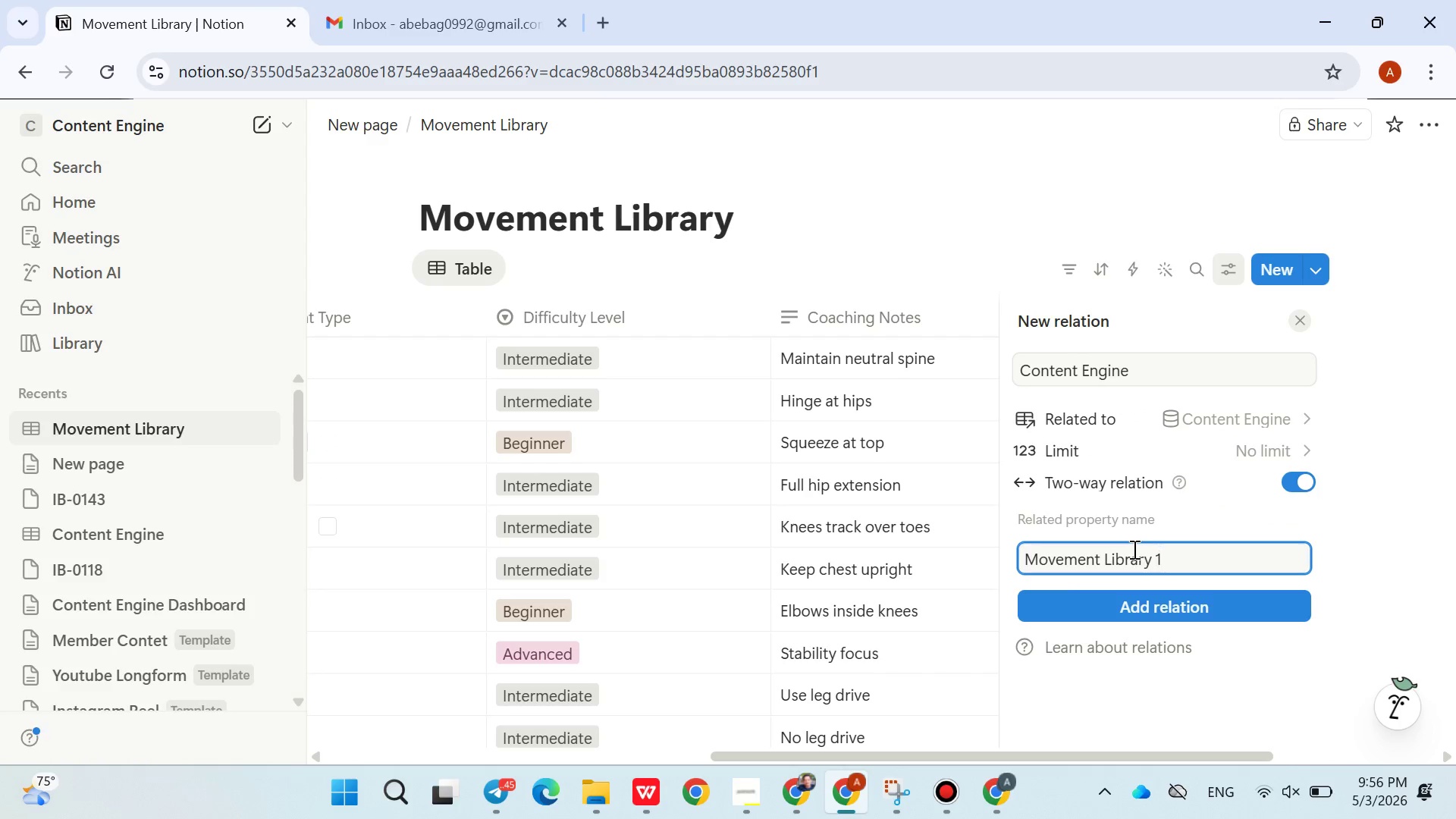 
double_click([1132, 549])
 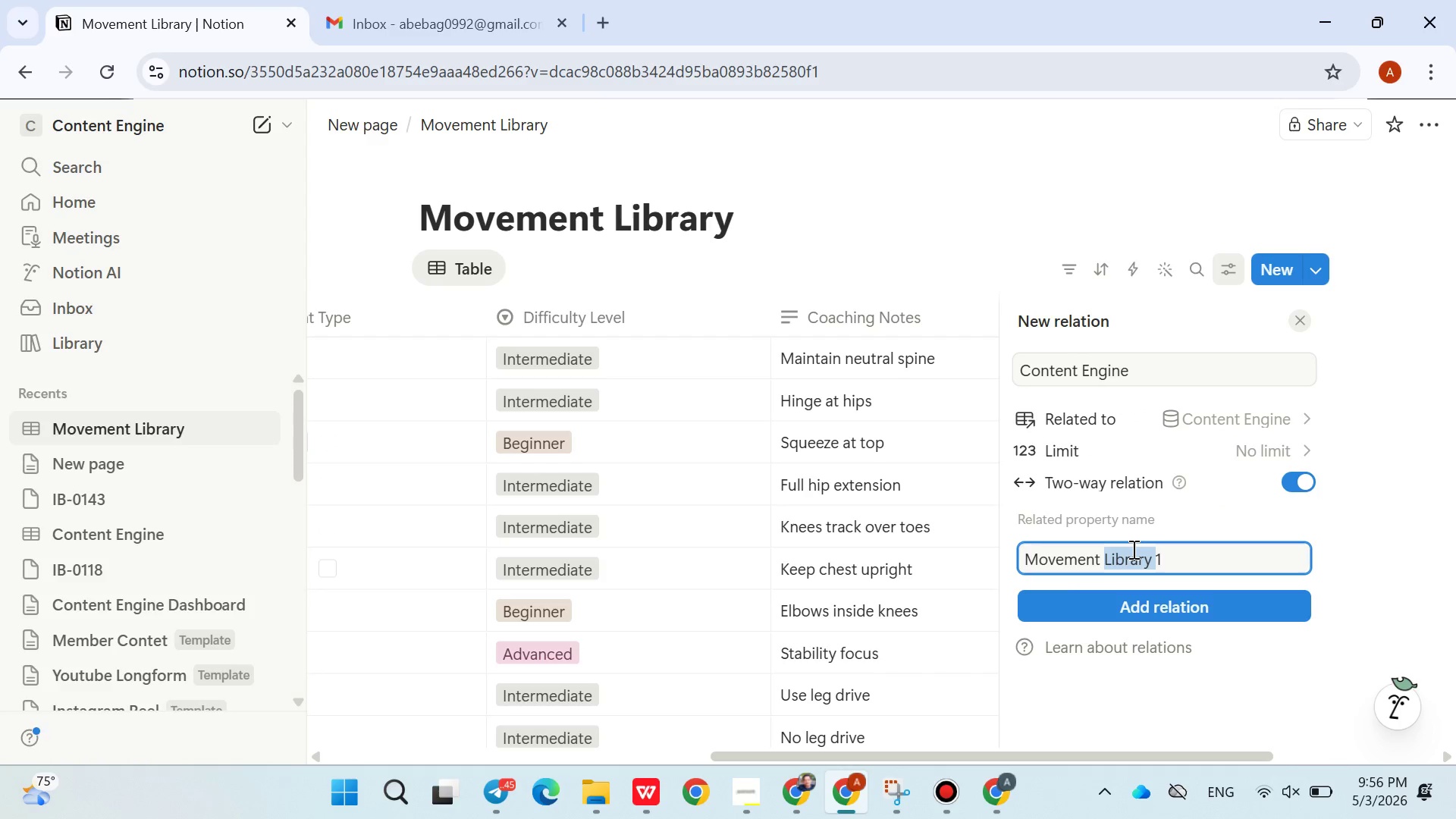 
triple_click([1132, 549])
 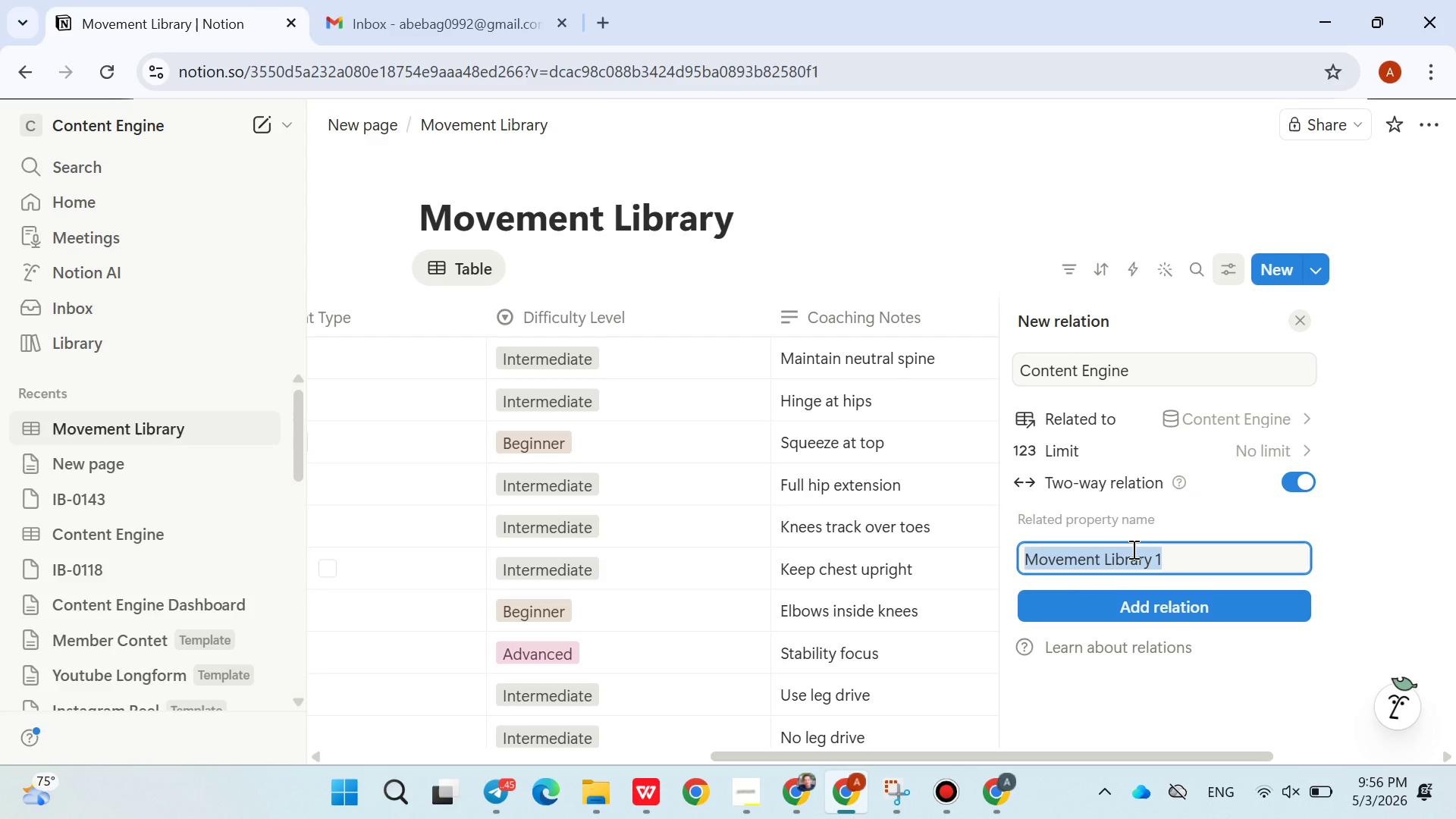 
wait(9.05)
 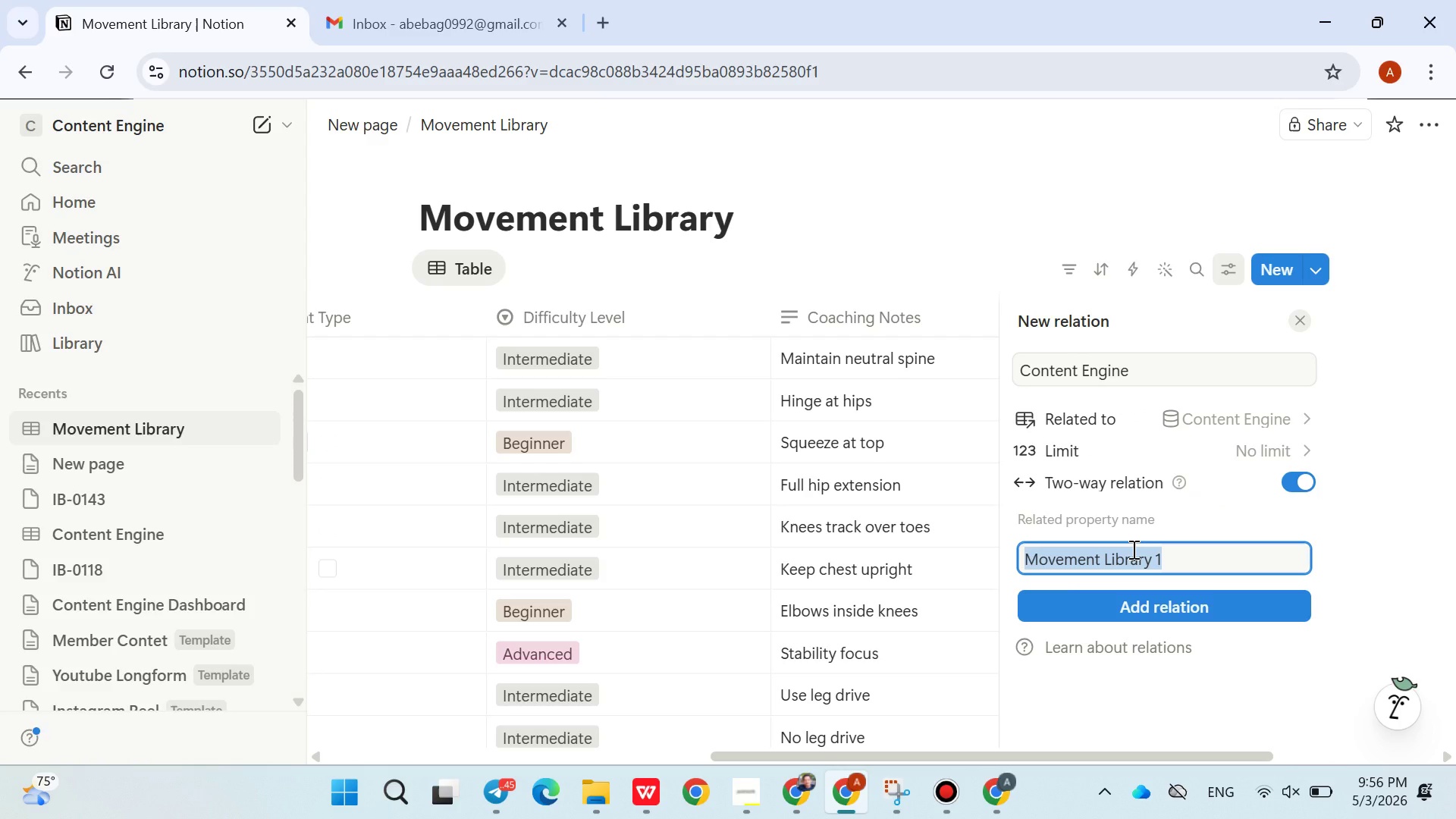 
left_click([912, 209])
 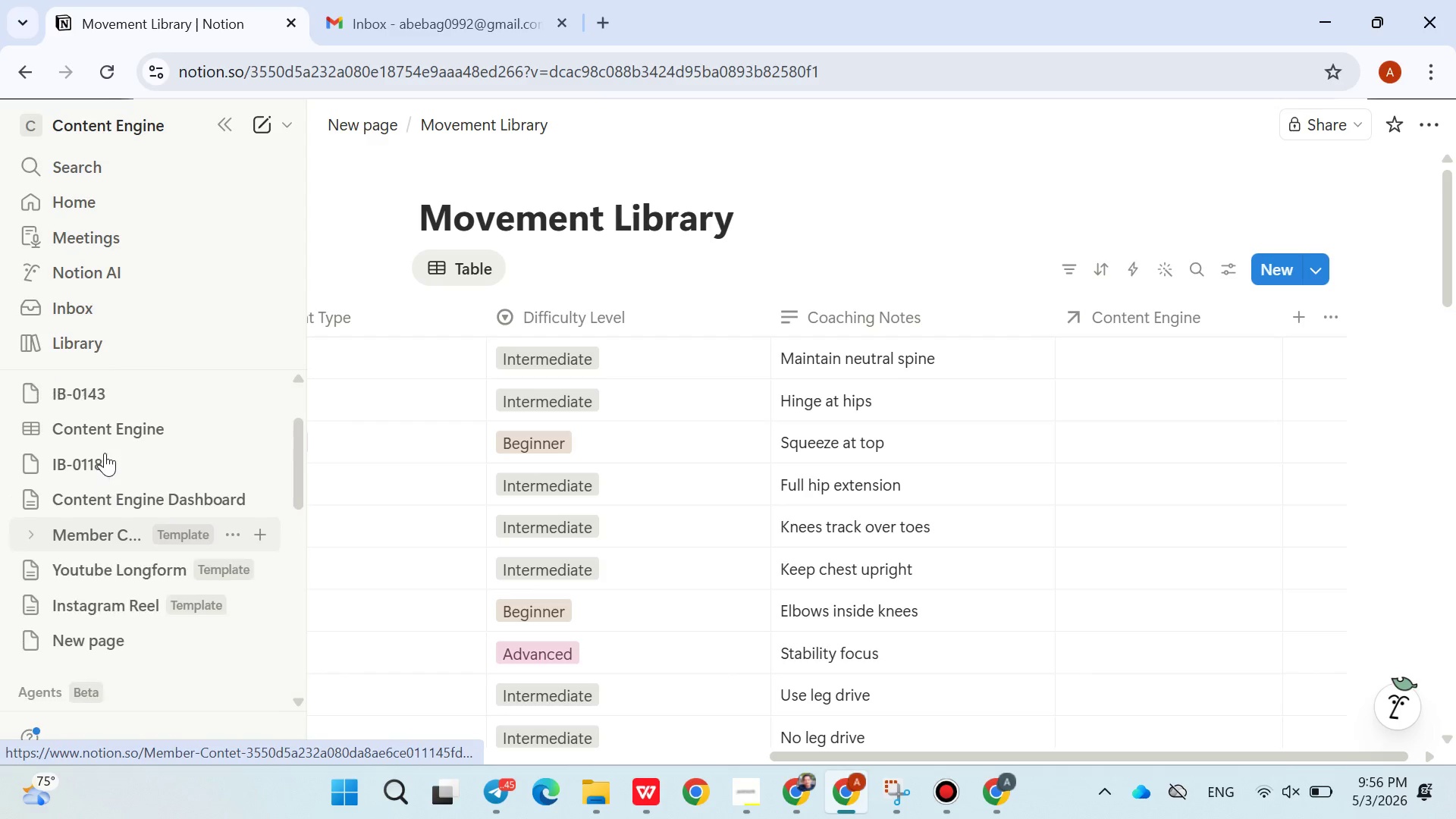 
wait(8.49)
 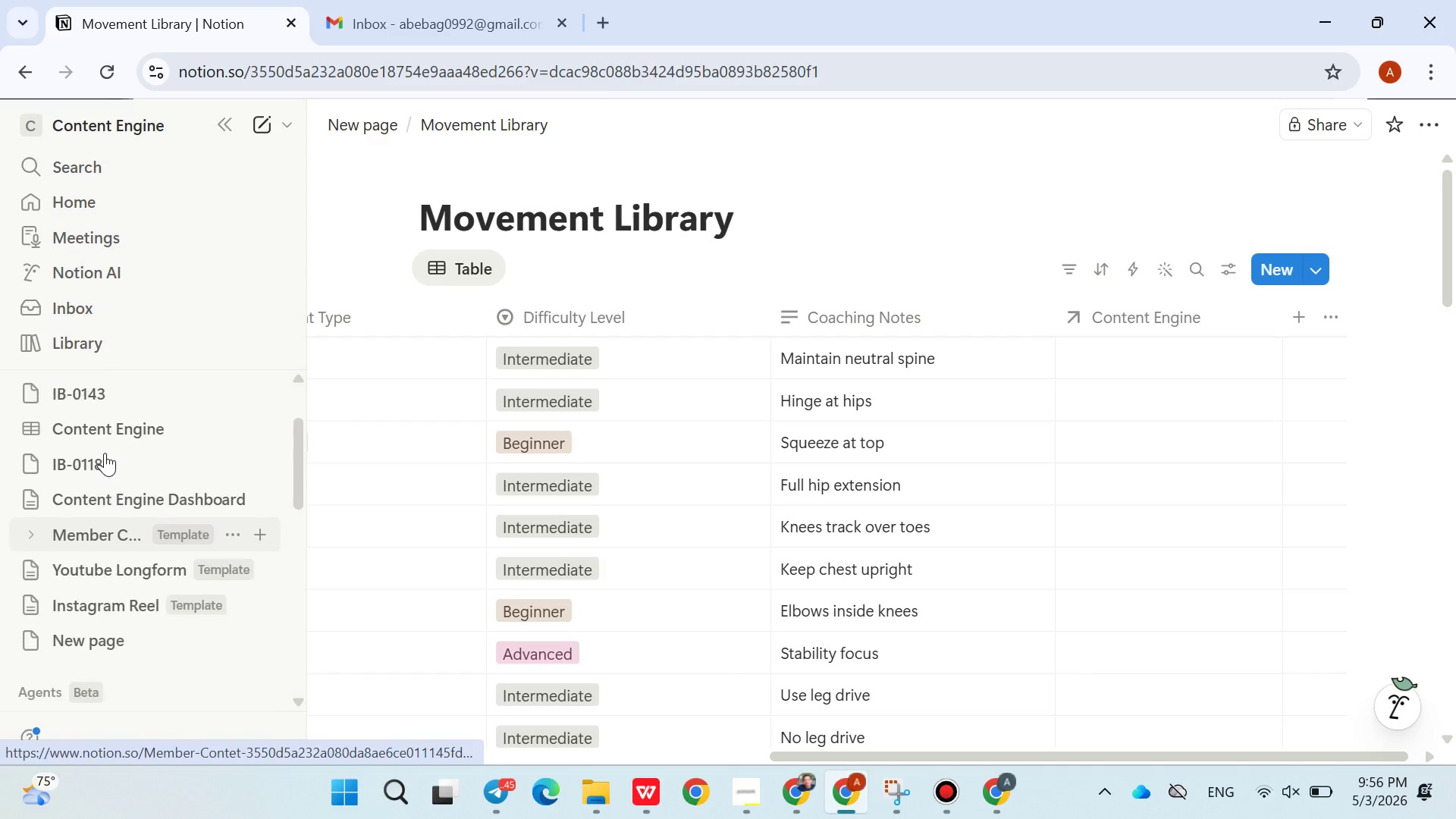 
left_click_drag(start_coordinate=[144, 433], to_coordinate=[158, 515])
 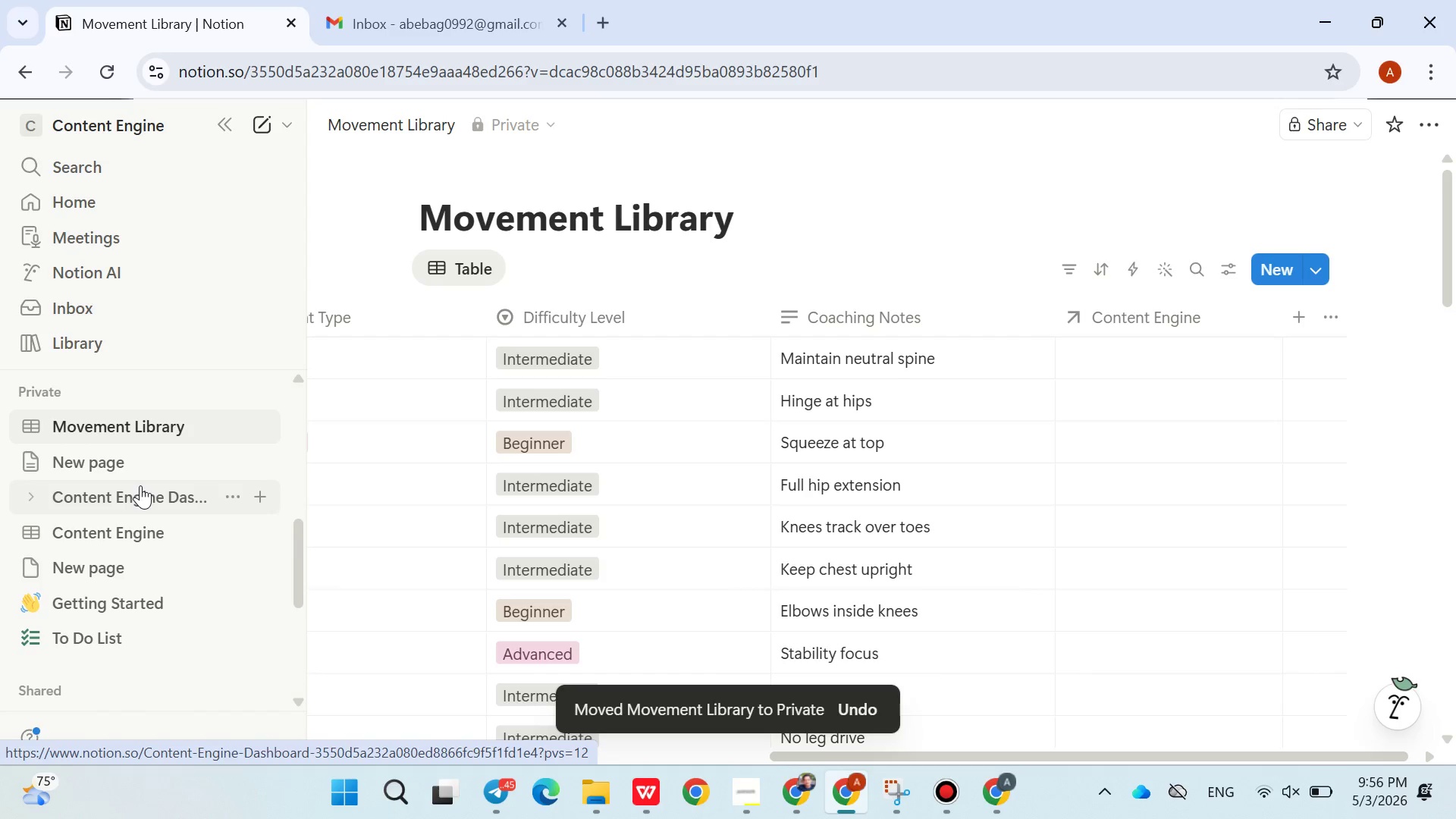 
wait(5.34)
 